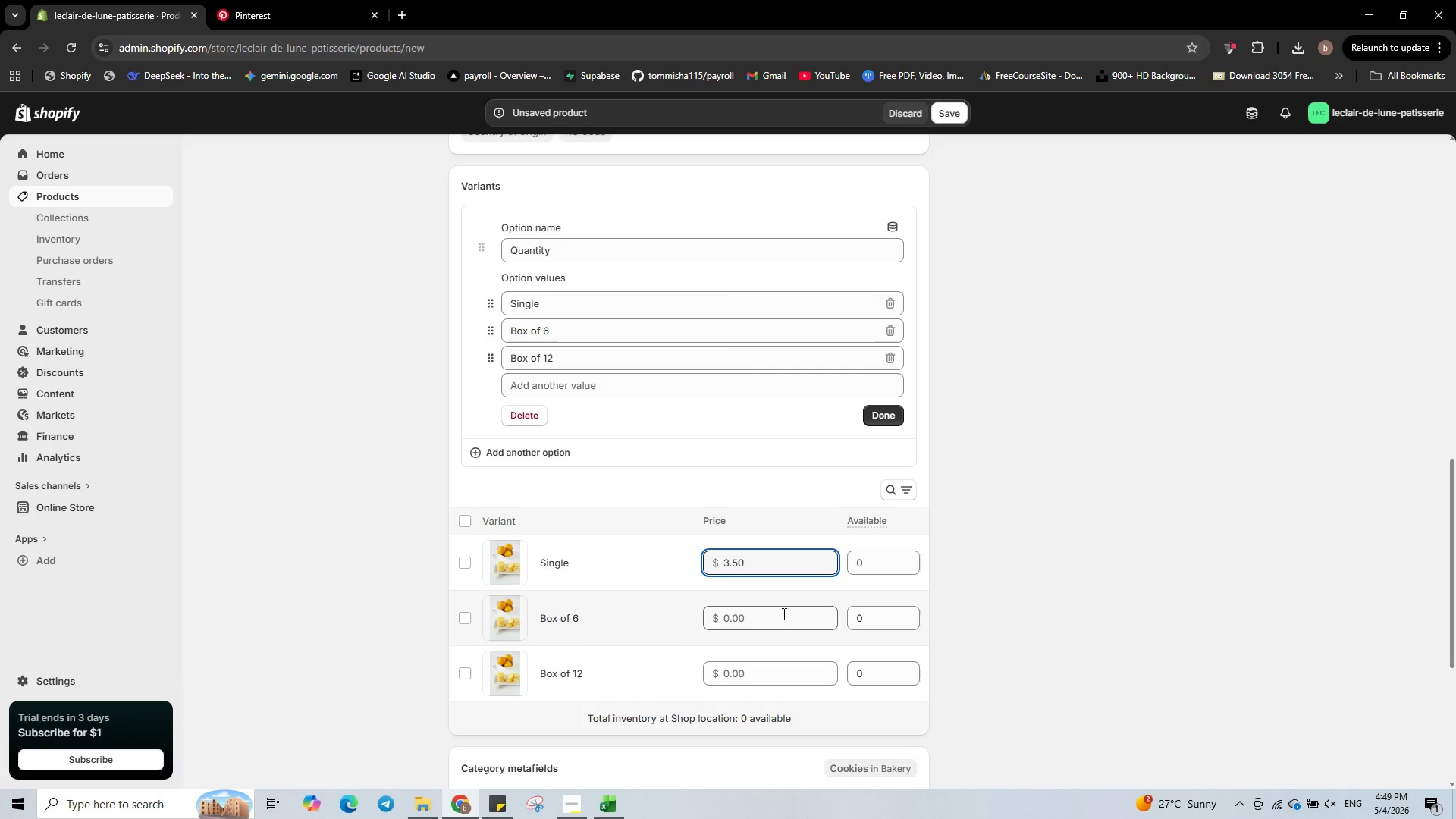 
left_click([783, 623])
 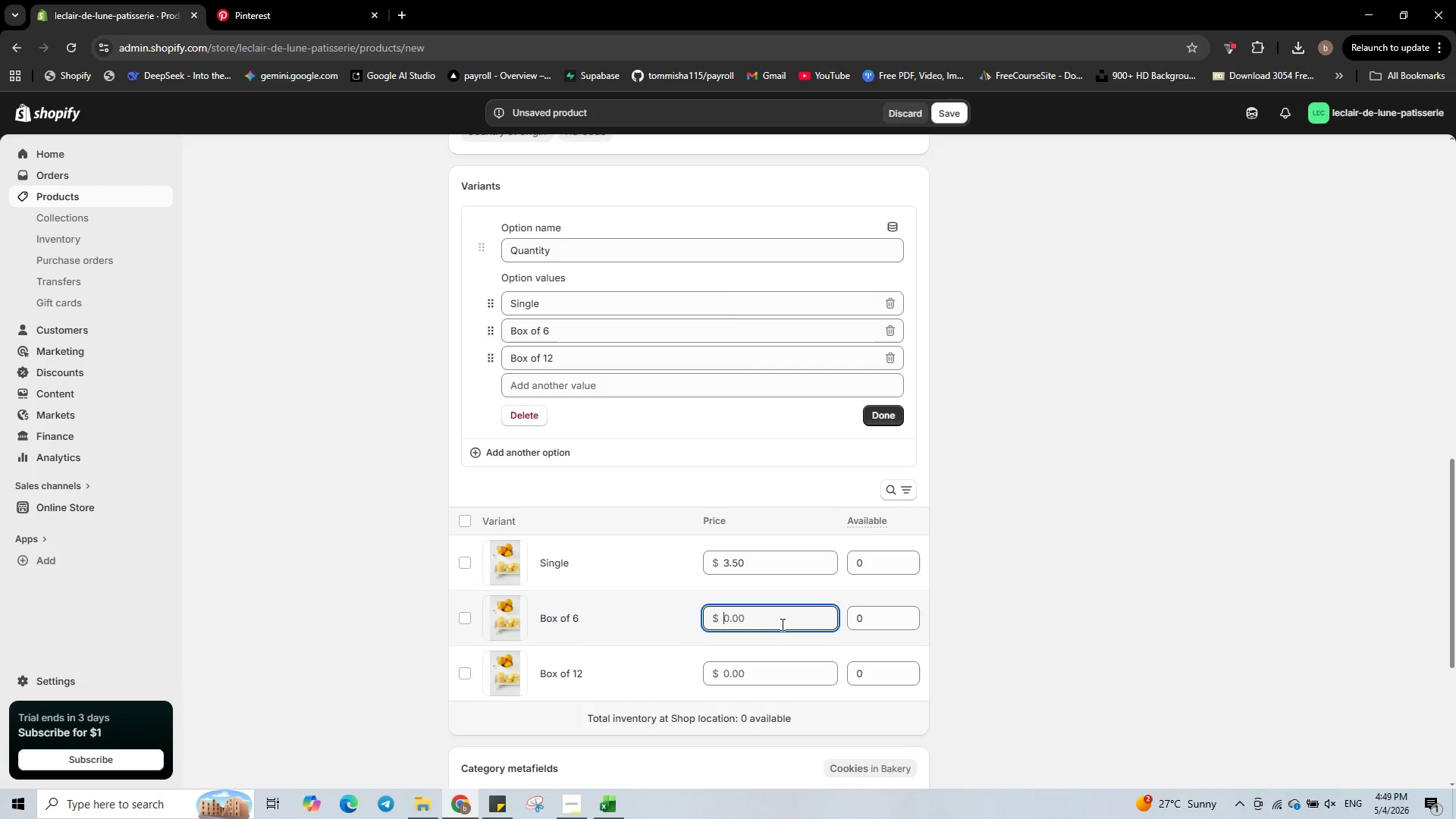 
key(Numpad1)
 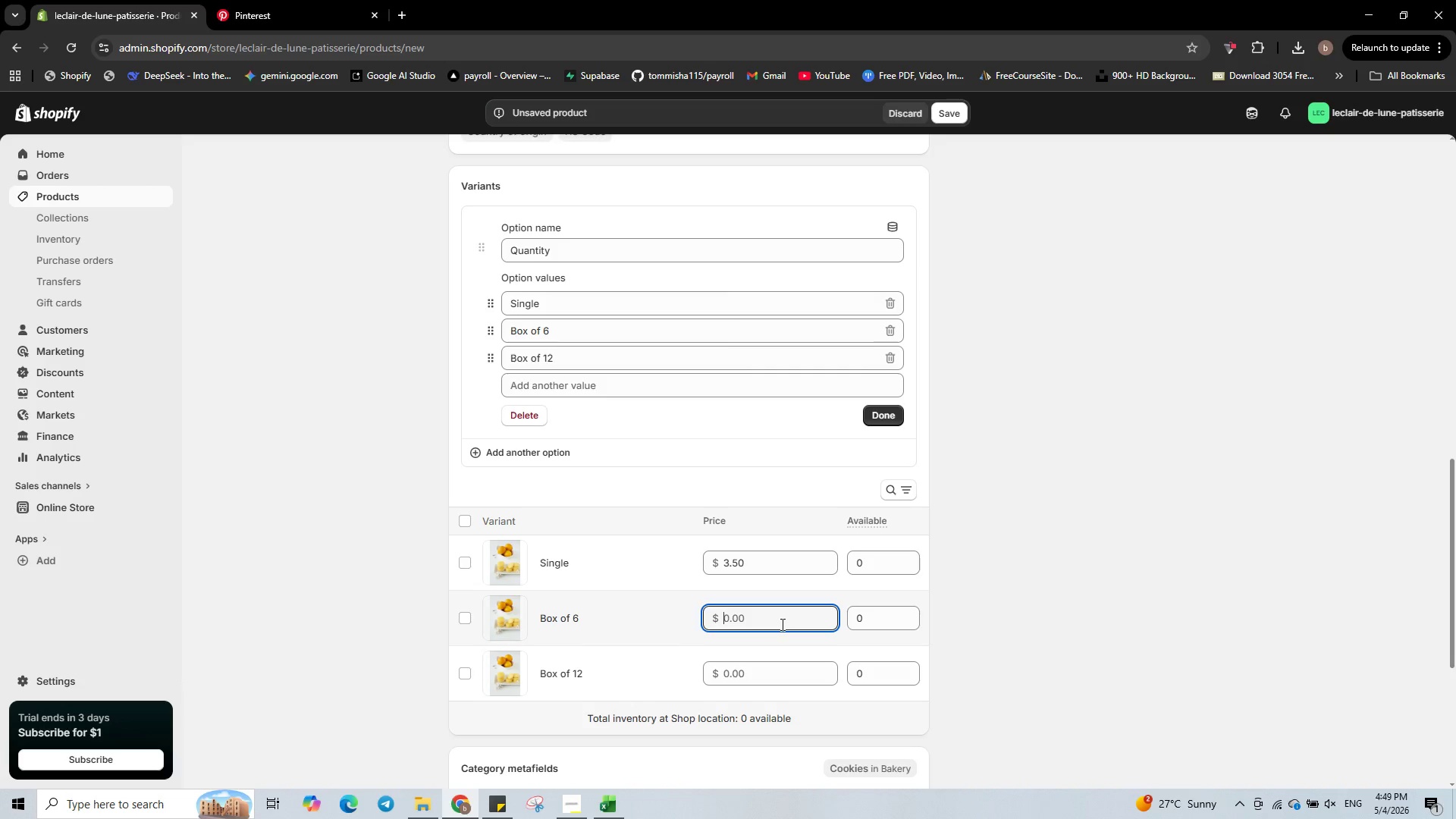 
key(Numpad8)
 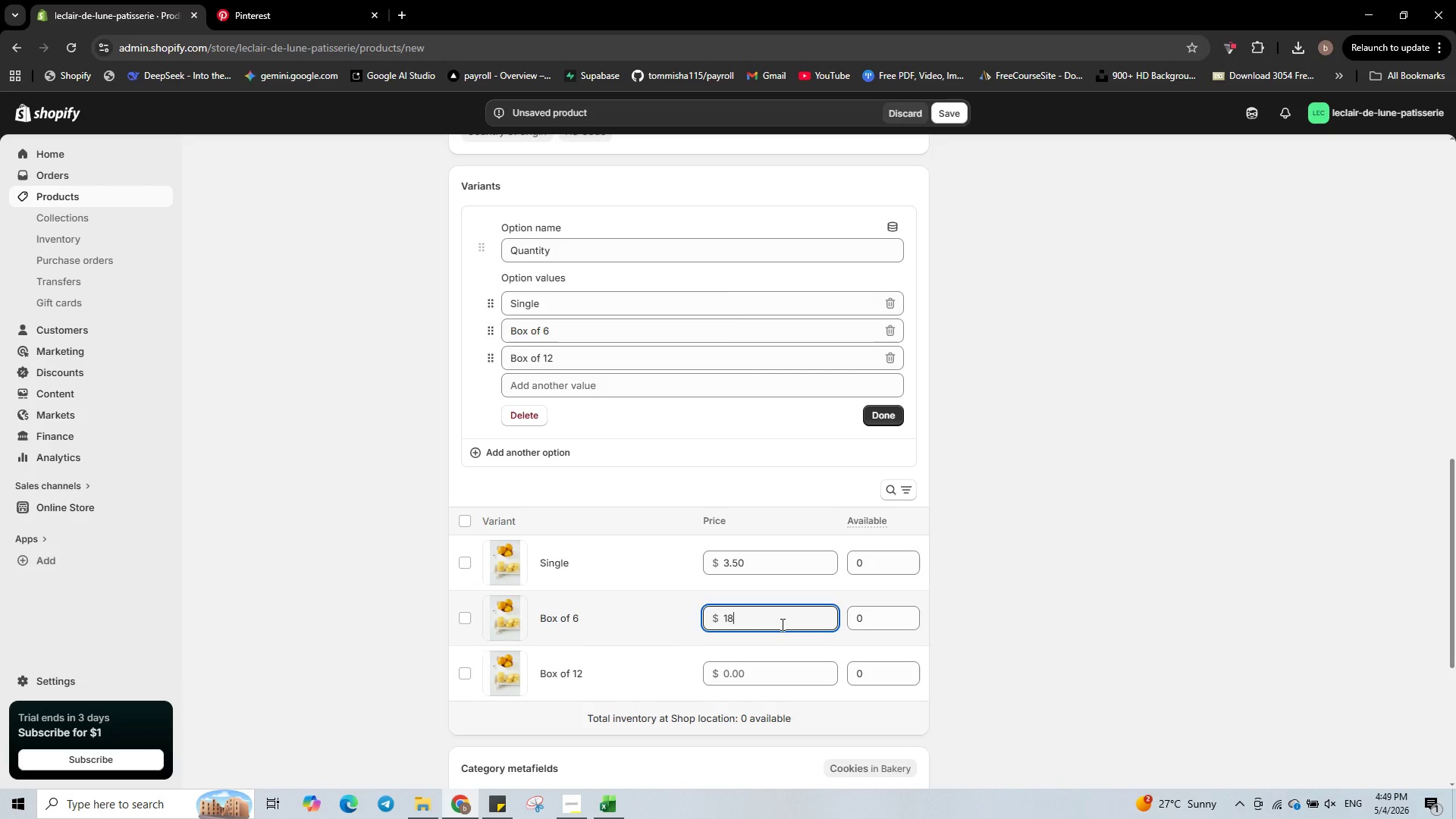 
key(NumpadDecimal)
 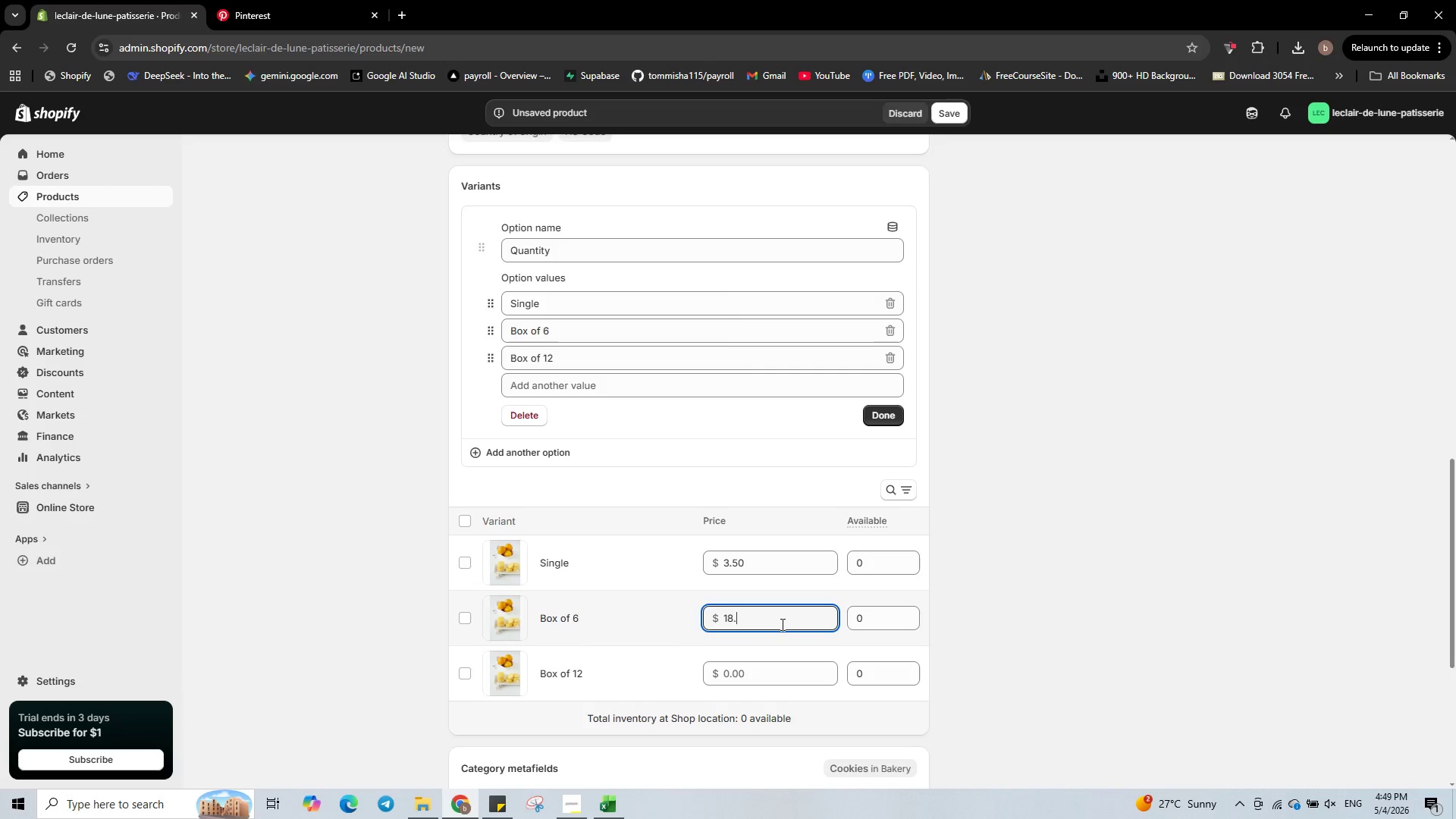 
key(Numpad0)
 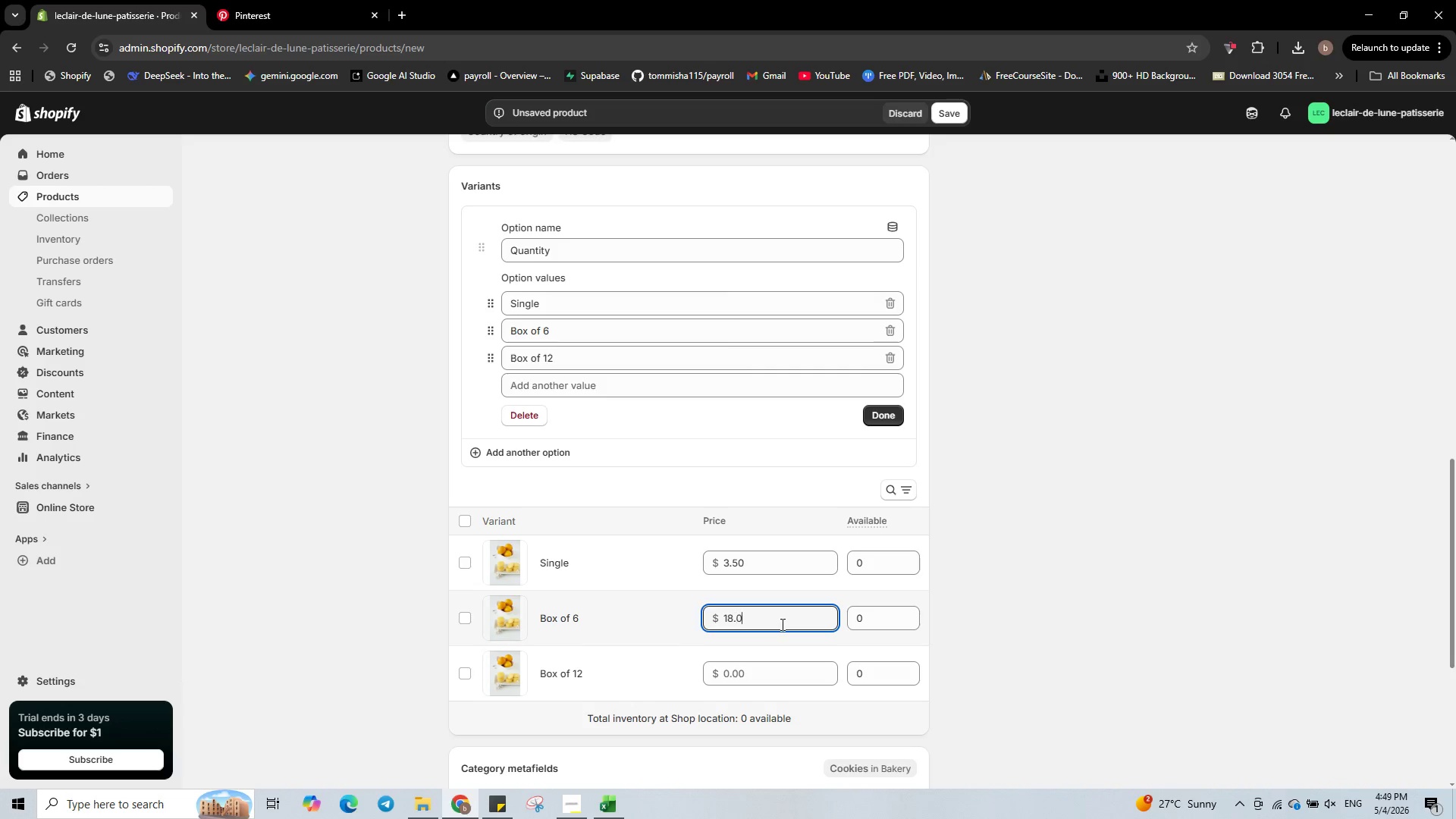 
key(Numpad0)
 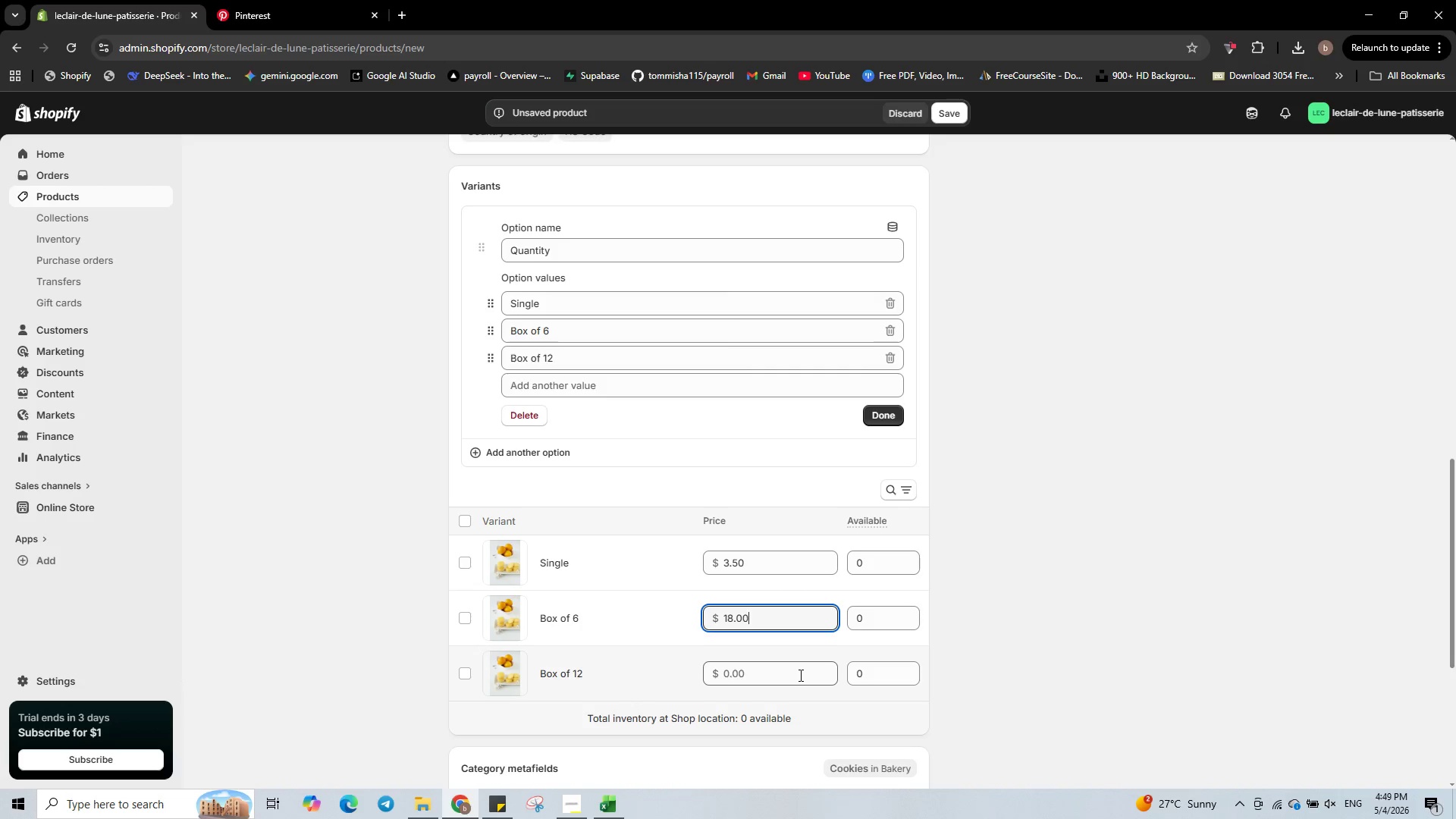 
left_click([799, 675])
 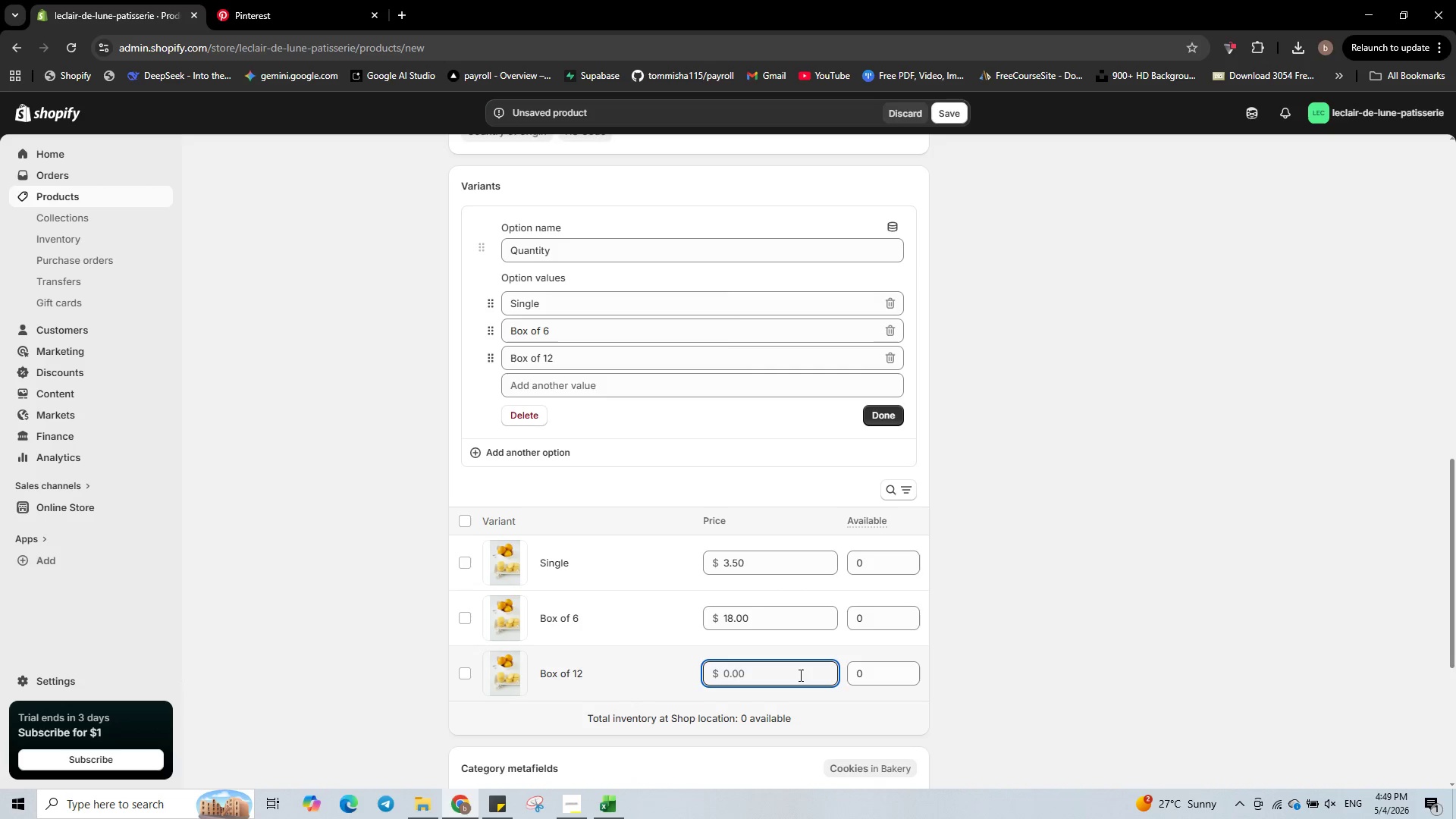 
key(Numpad3)
 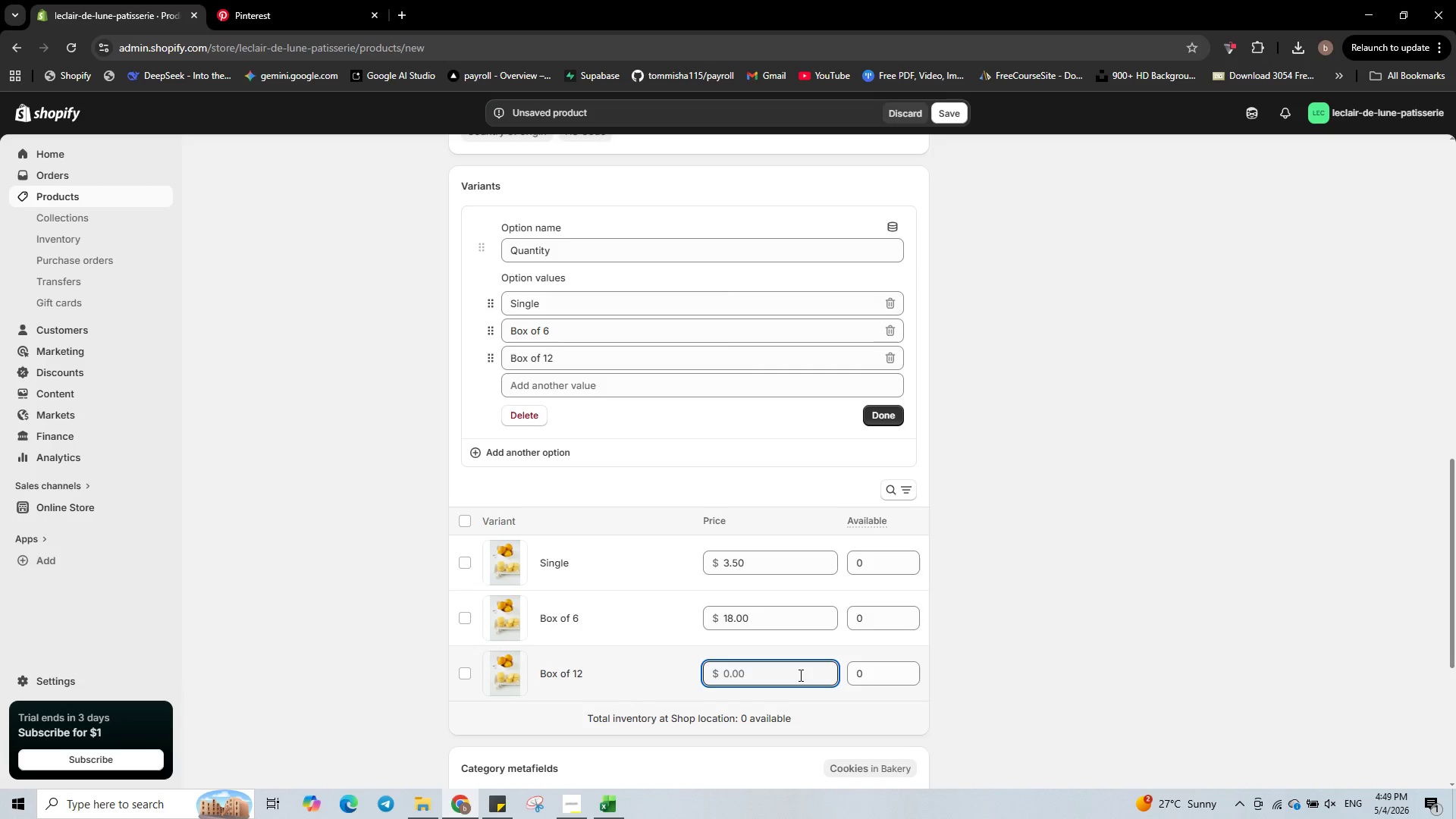 
key(Numpad6)
 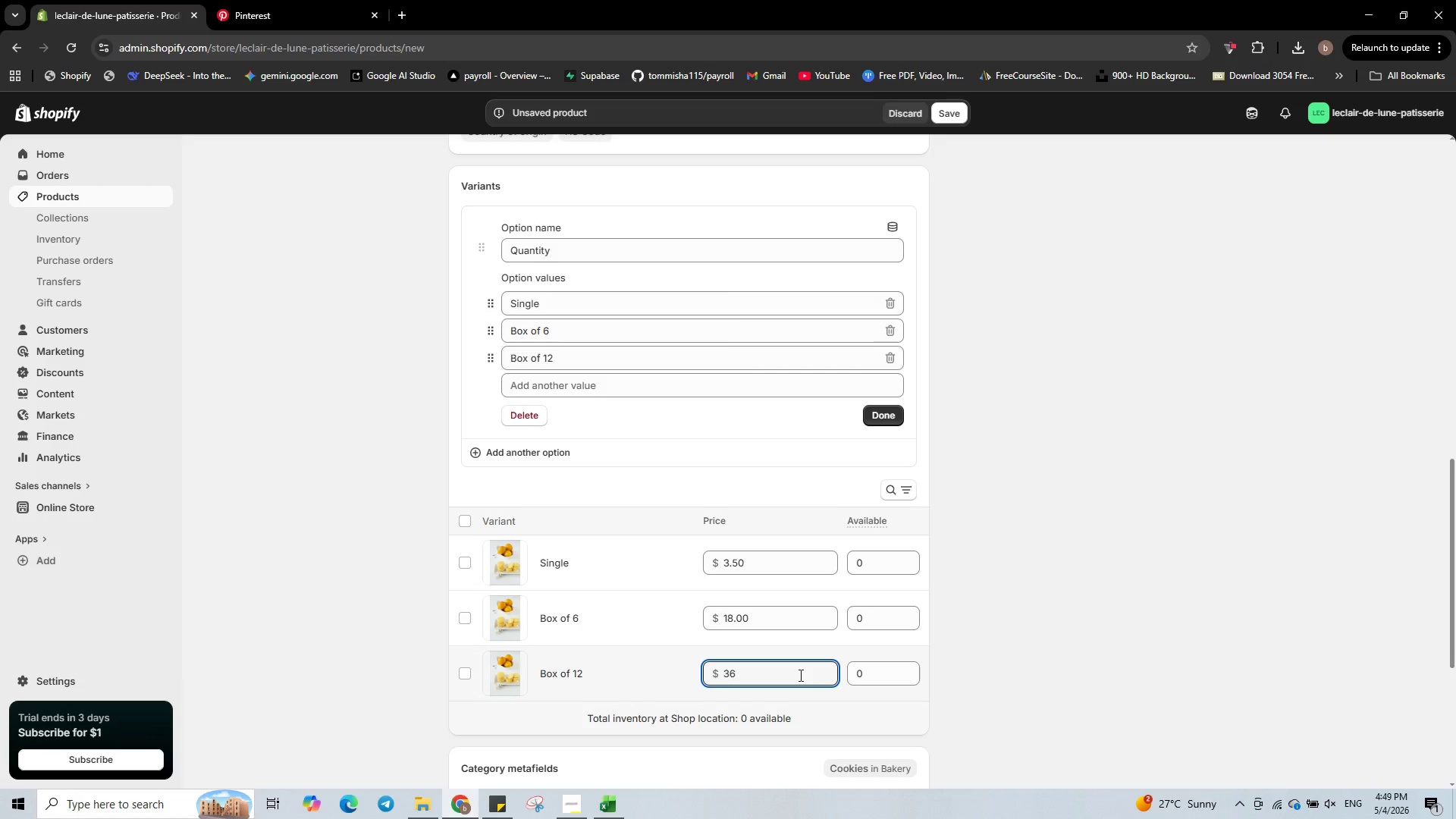 
key(NumpadDecimal)
 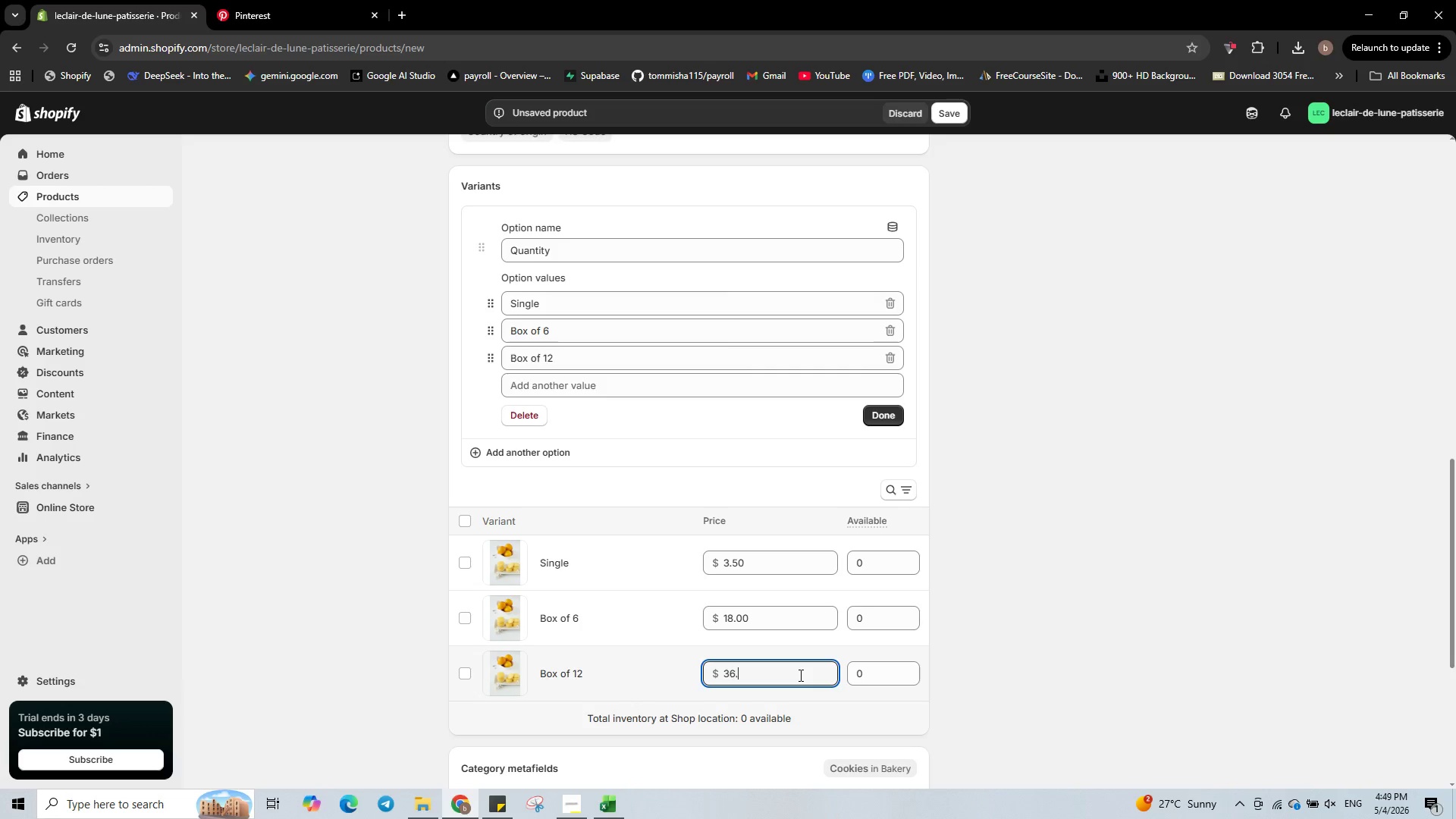 
key(Numpad0)
 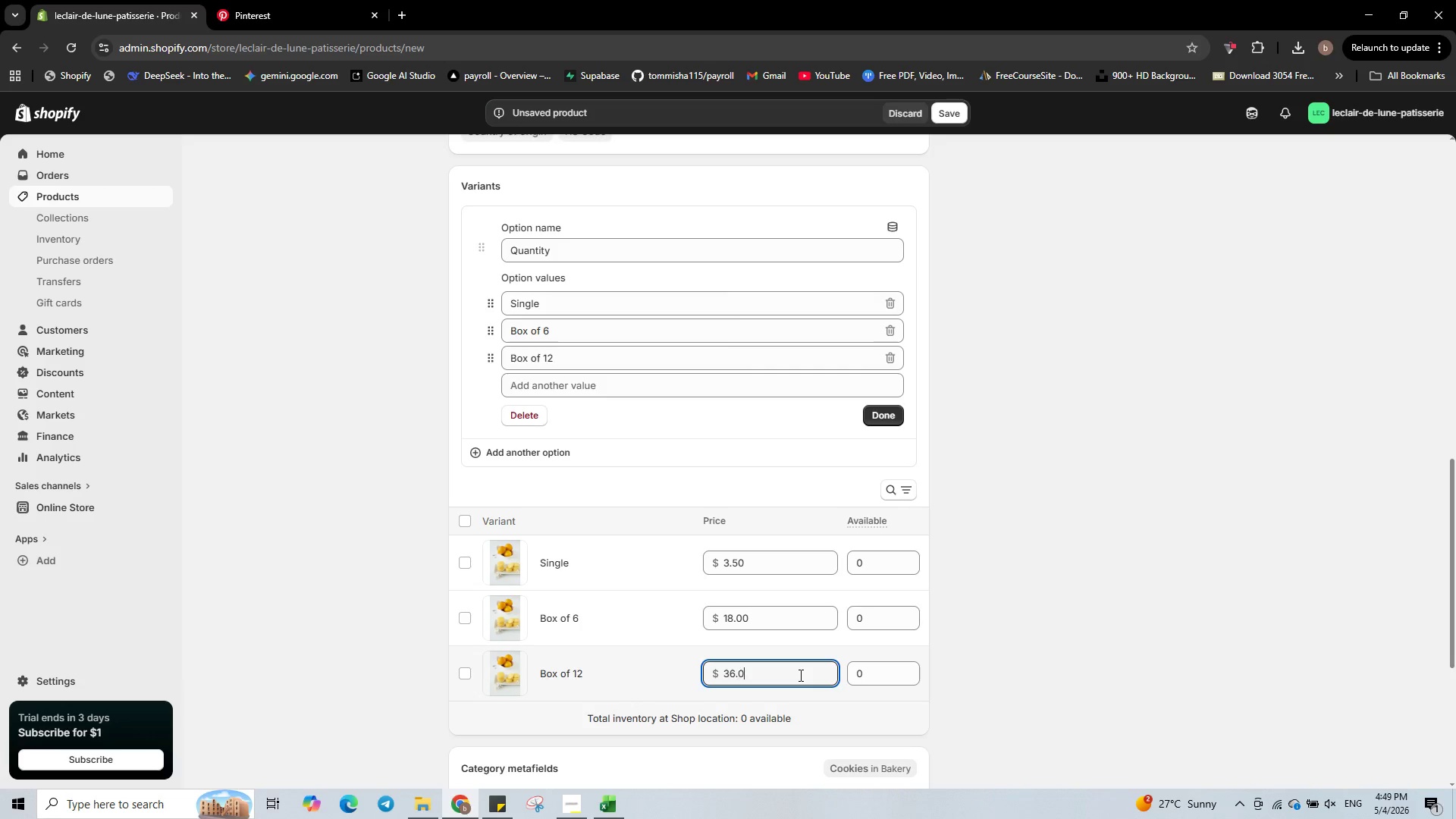 
key(Numpad0)
 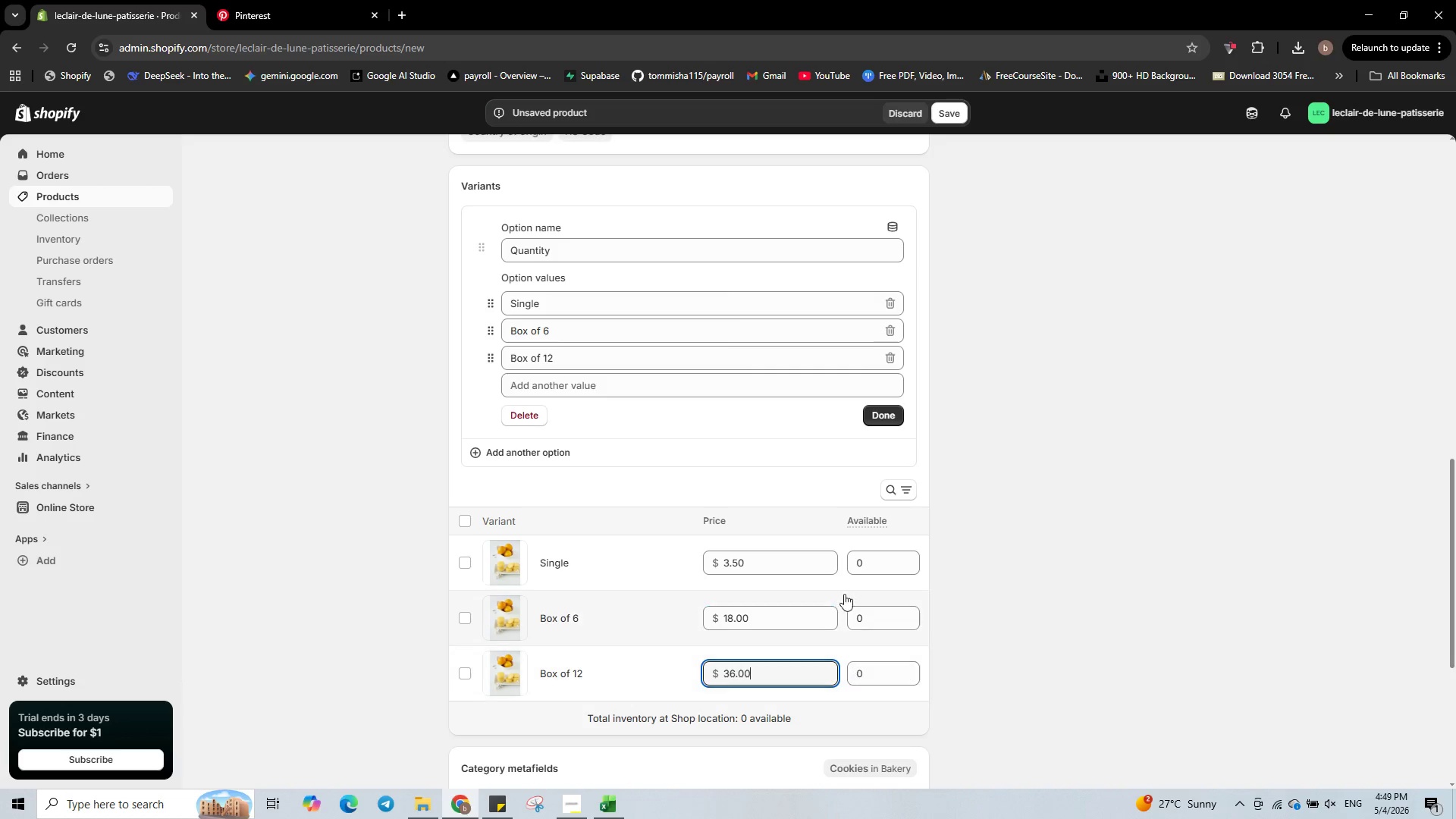 
wait(5.11)
 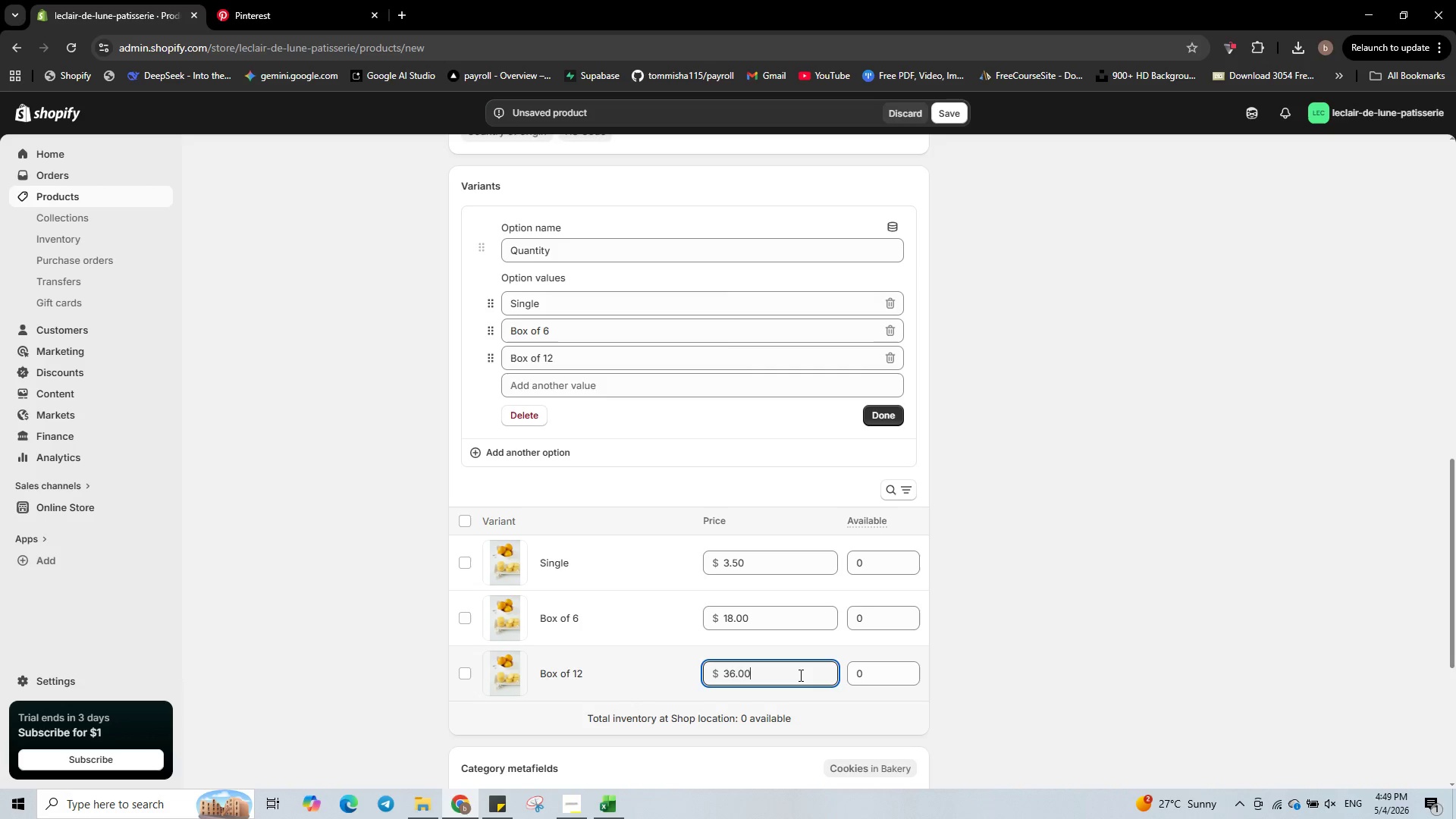 
left_click([871, 557])
 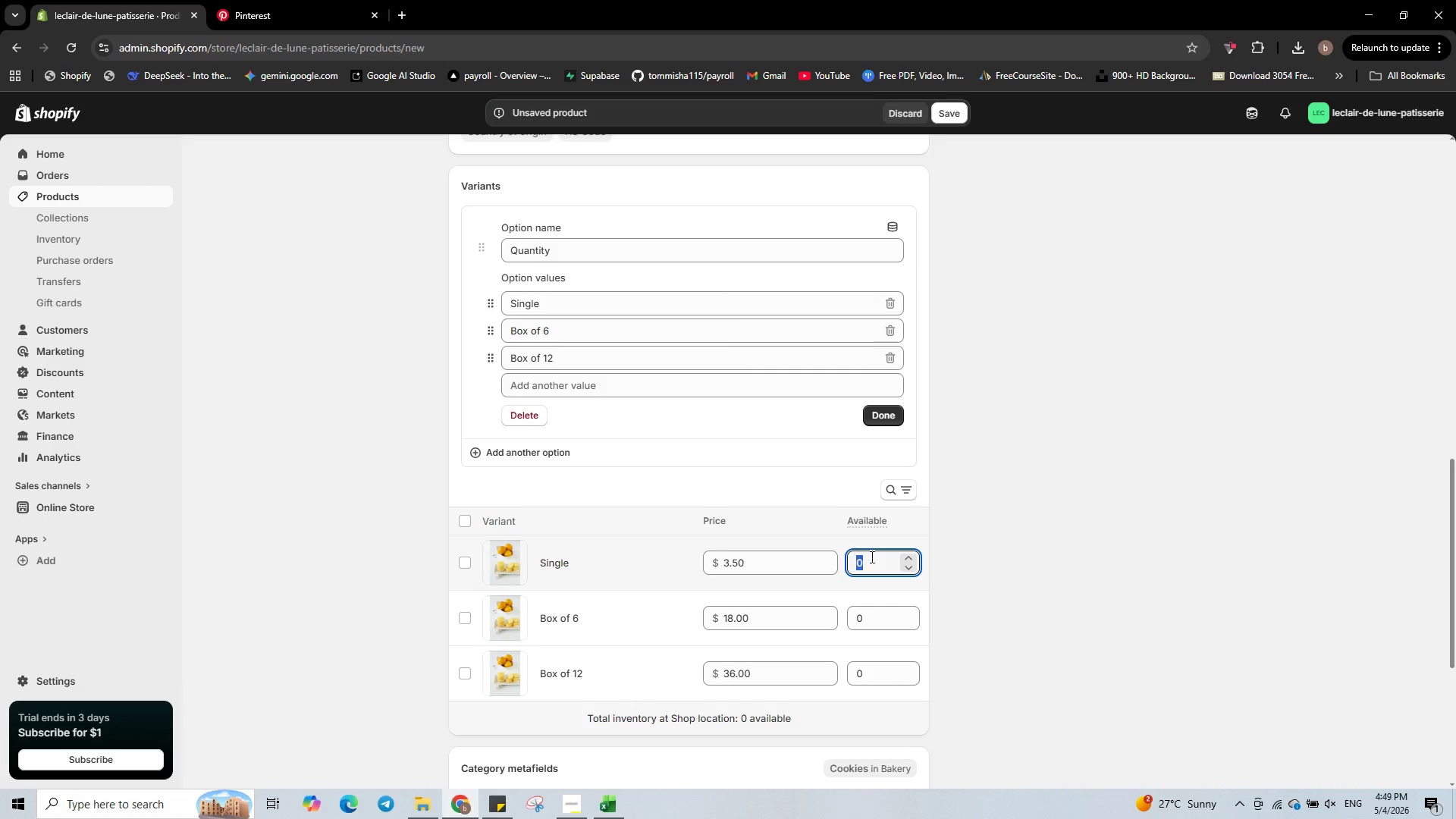 
key(Numpad1)
 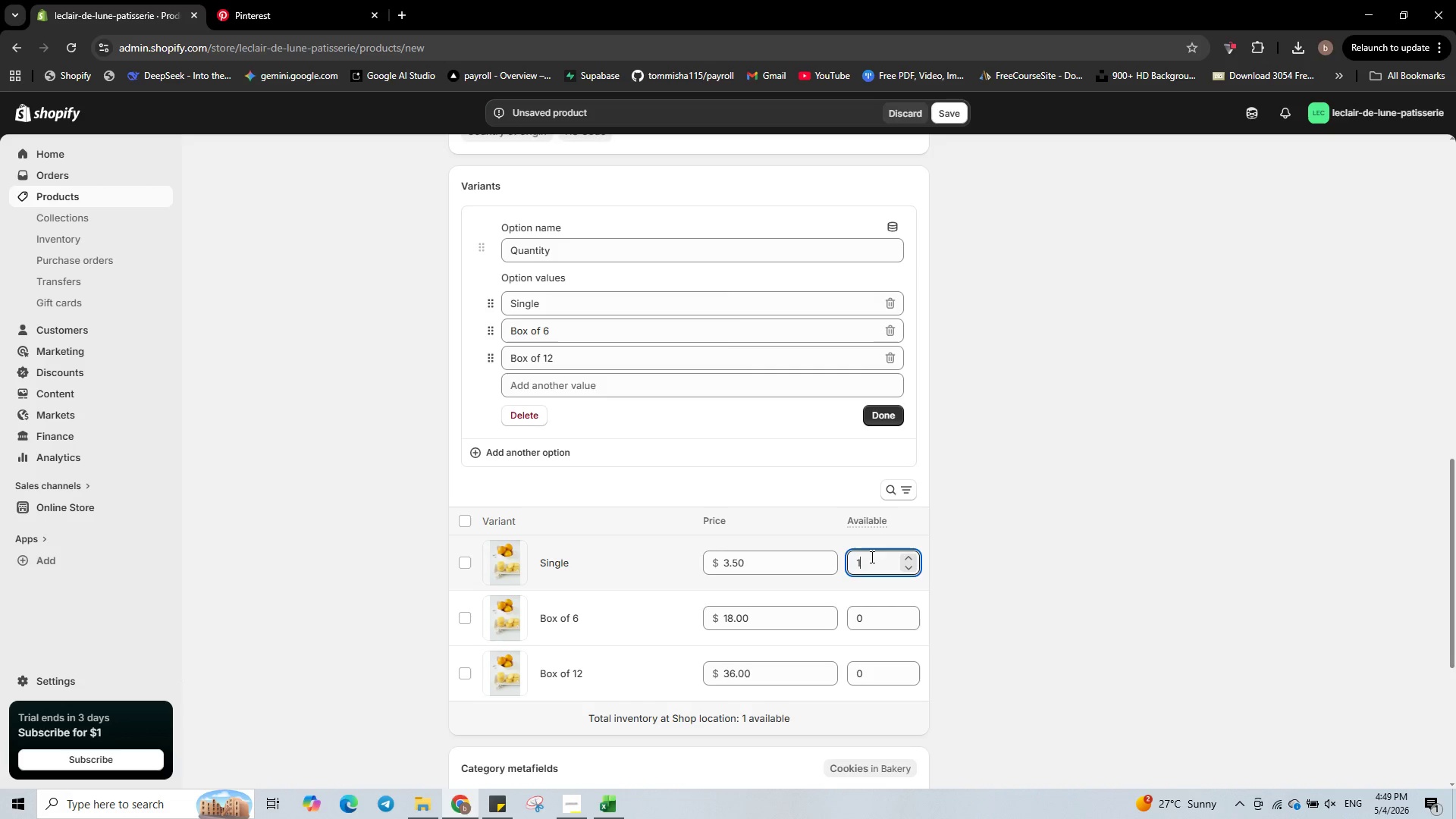 
key(Numpad0)
 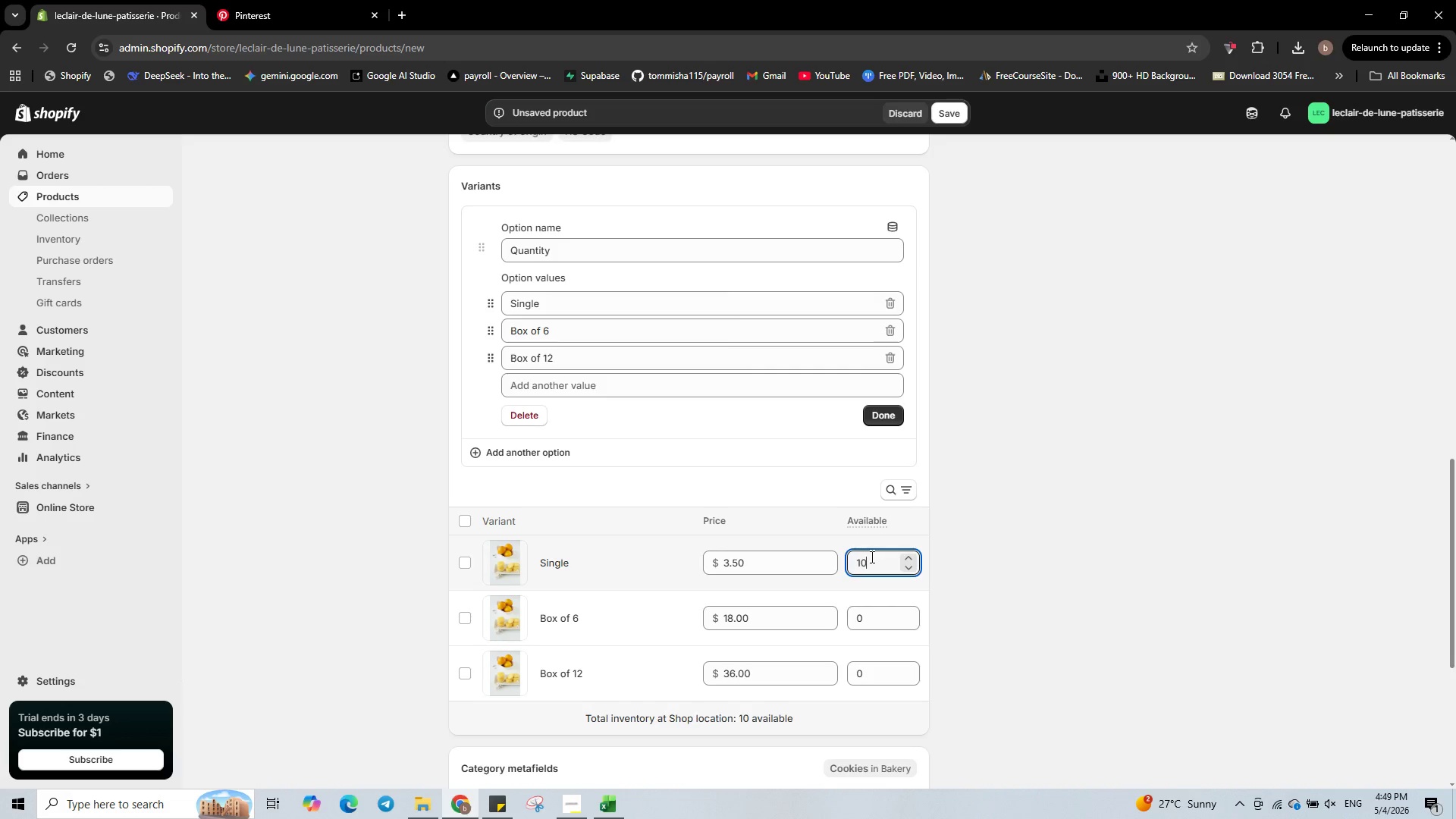 
key(Numpad0)
 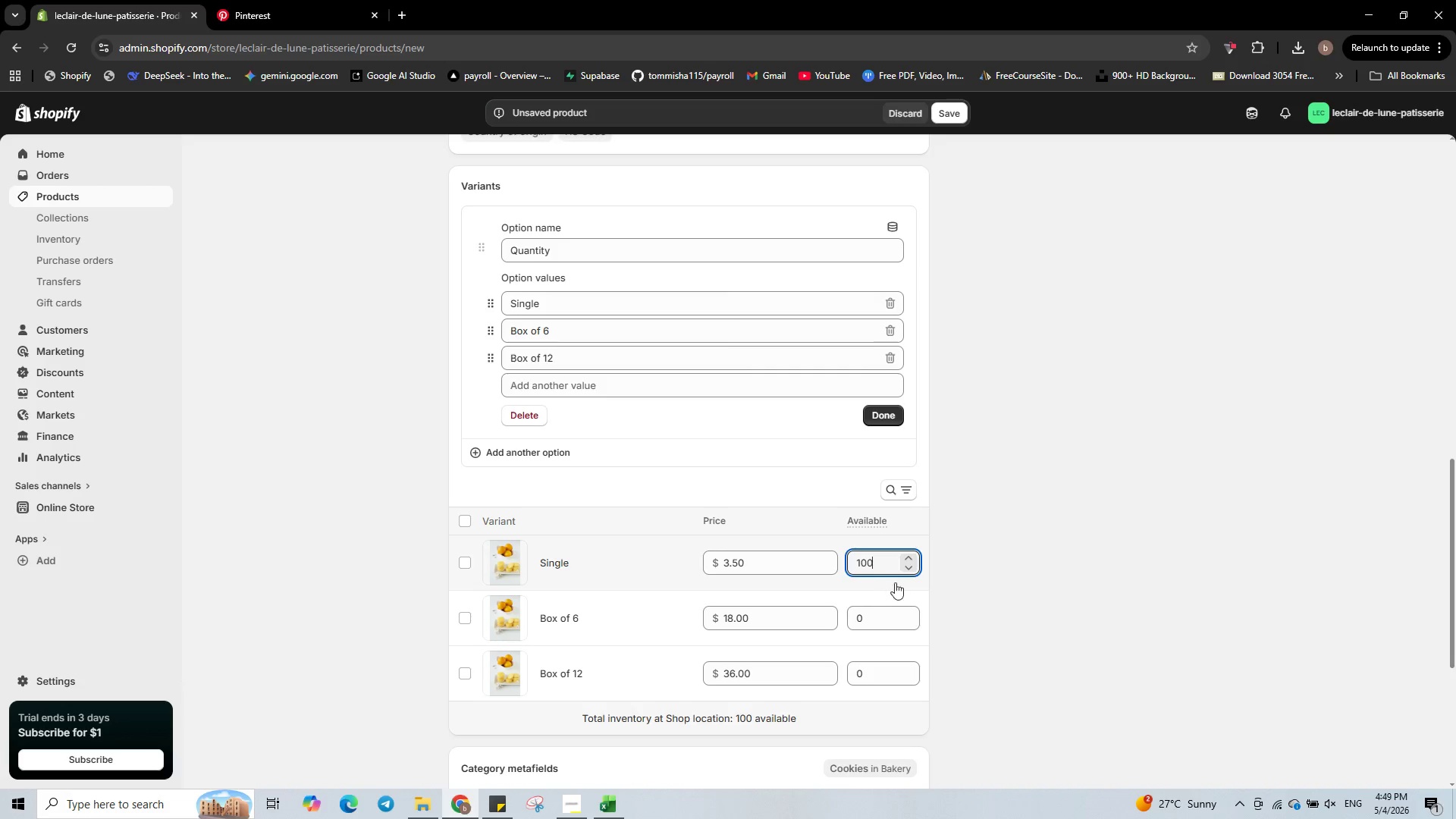 
left_click([893, 614])
 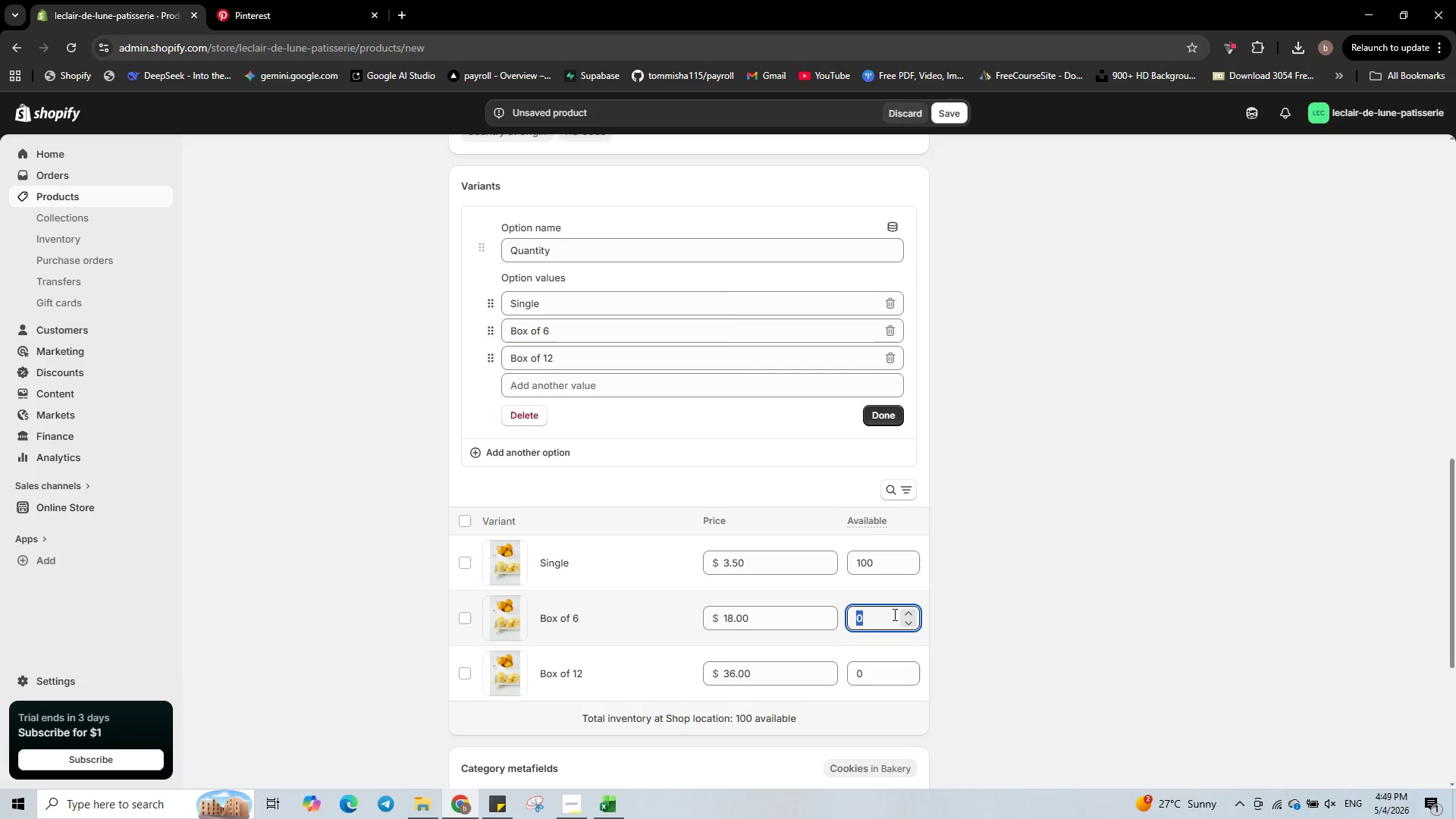 
key(Numpad5)
 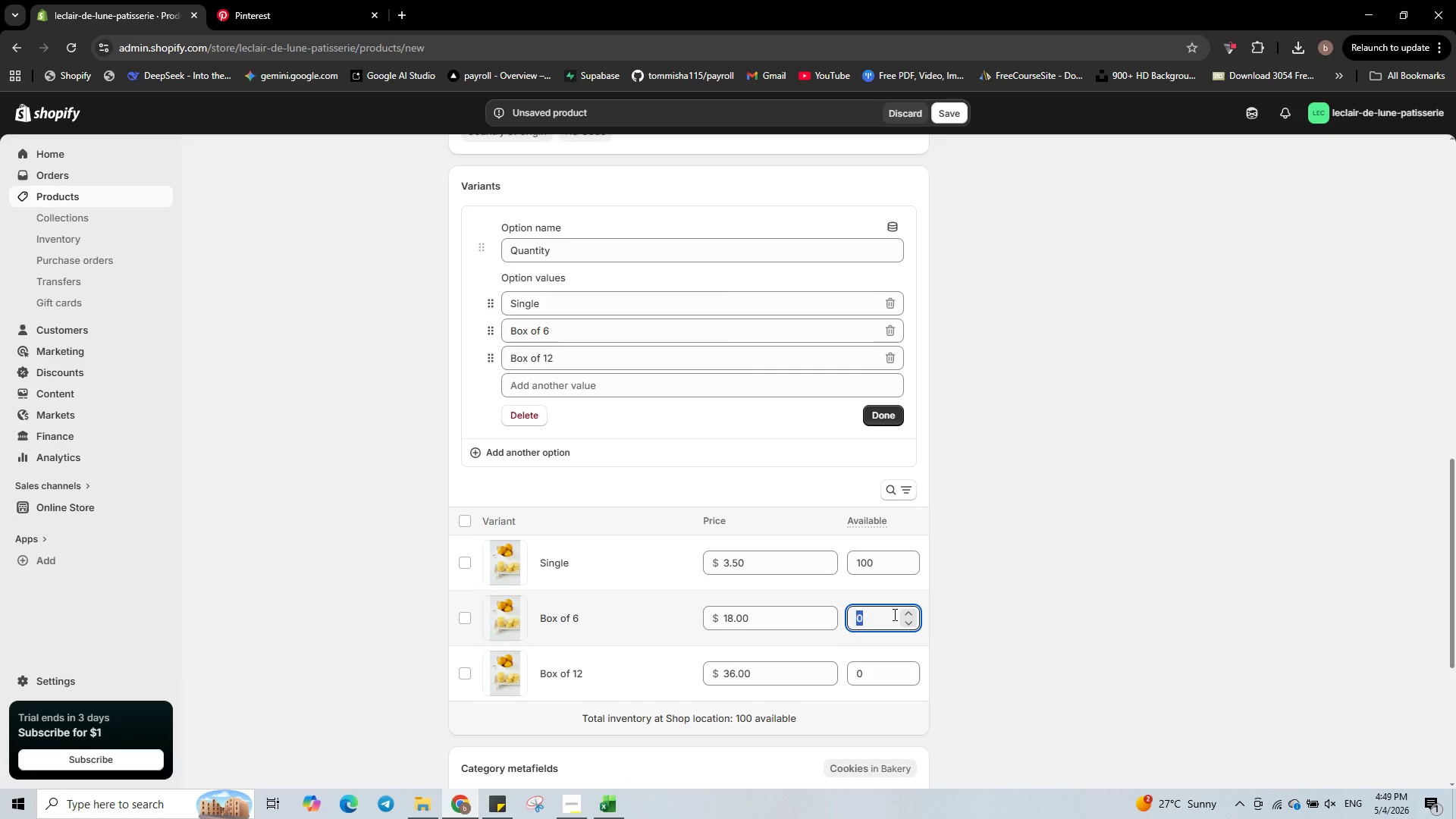 
key(Numpad0)
 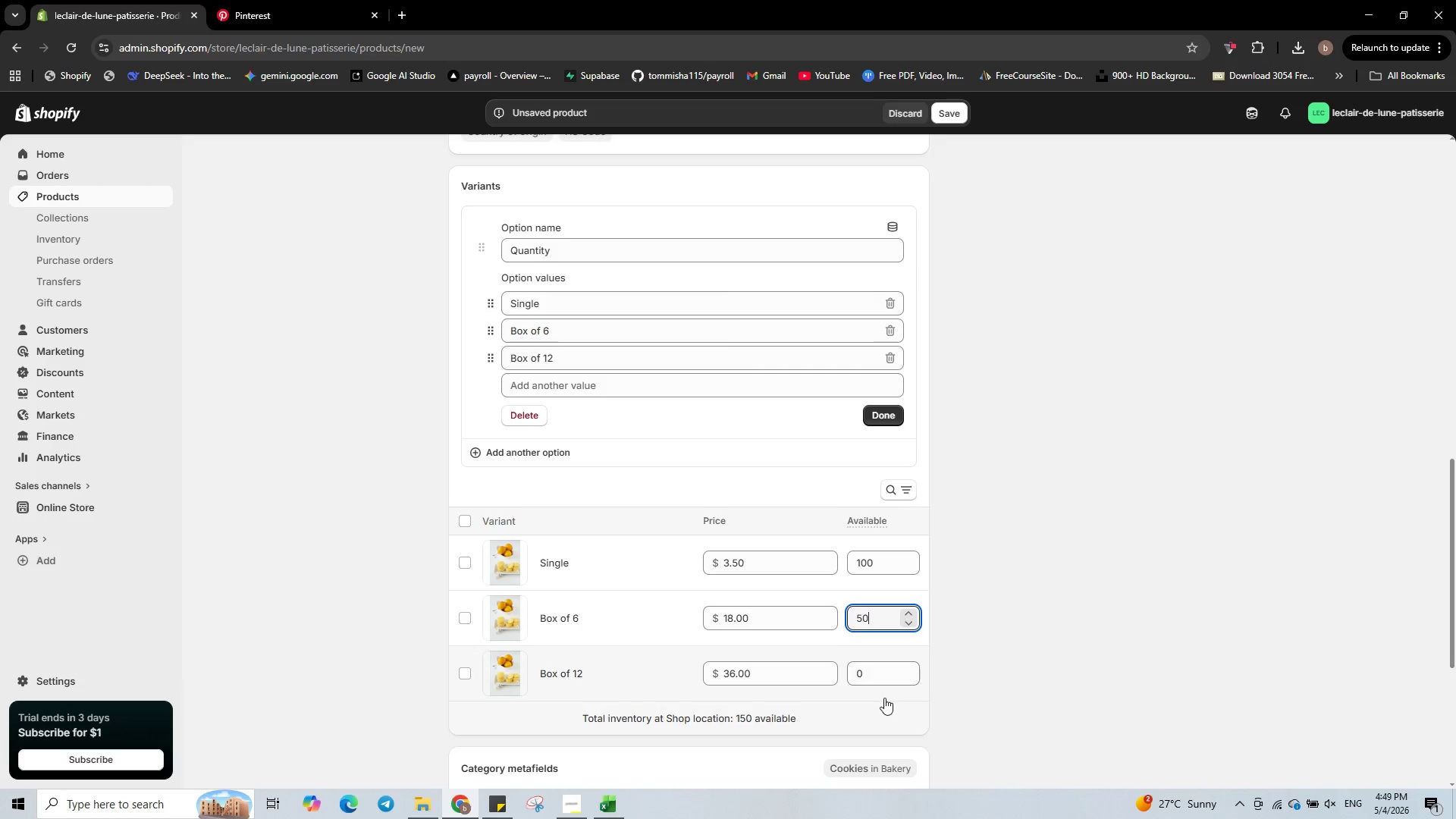 
left_click([882, 673])
 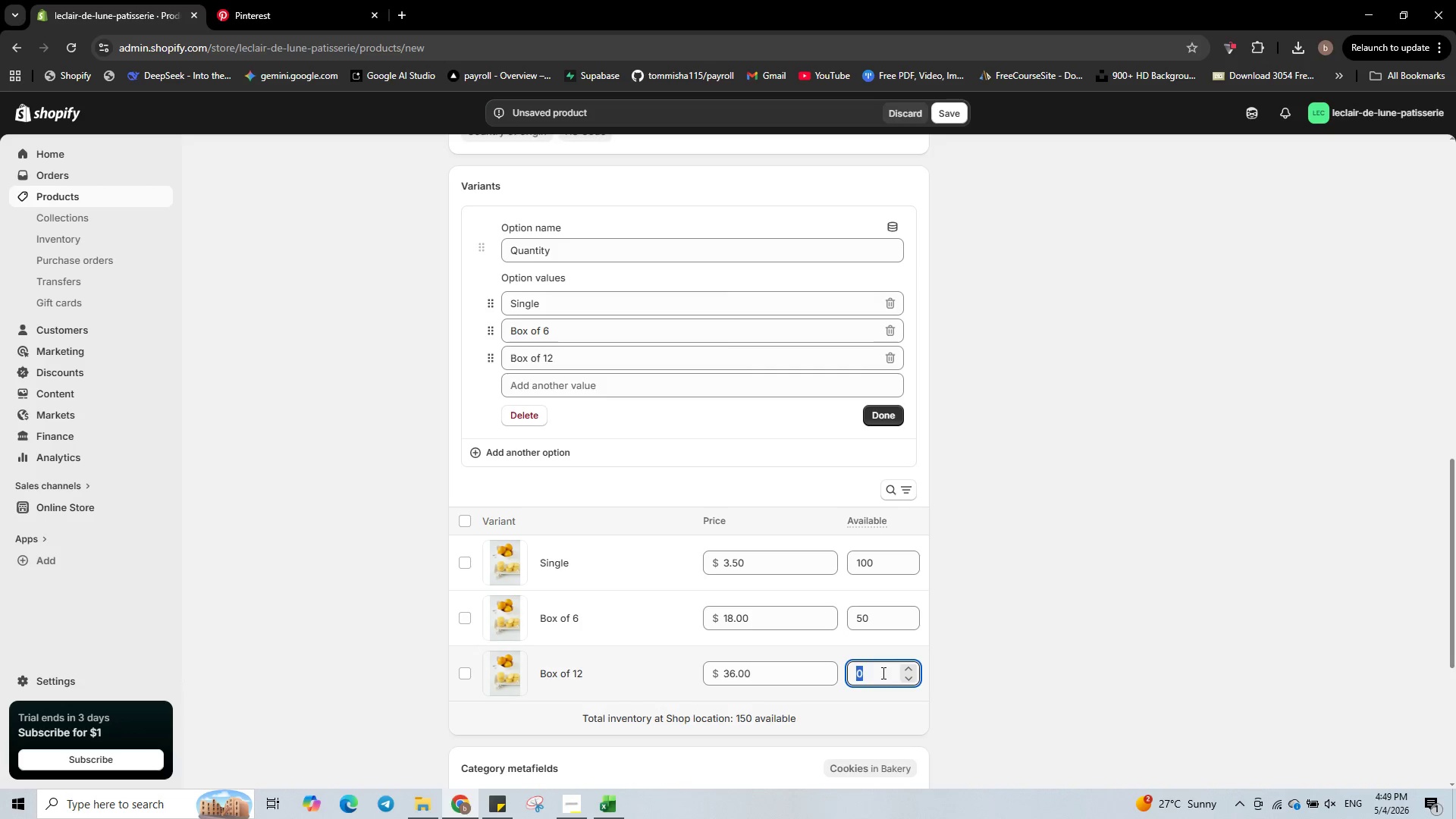 
key(Numpad2)
 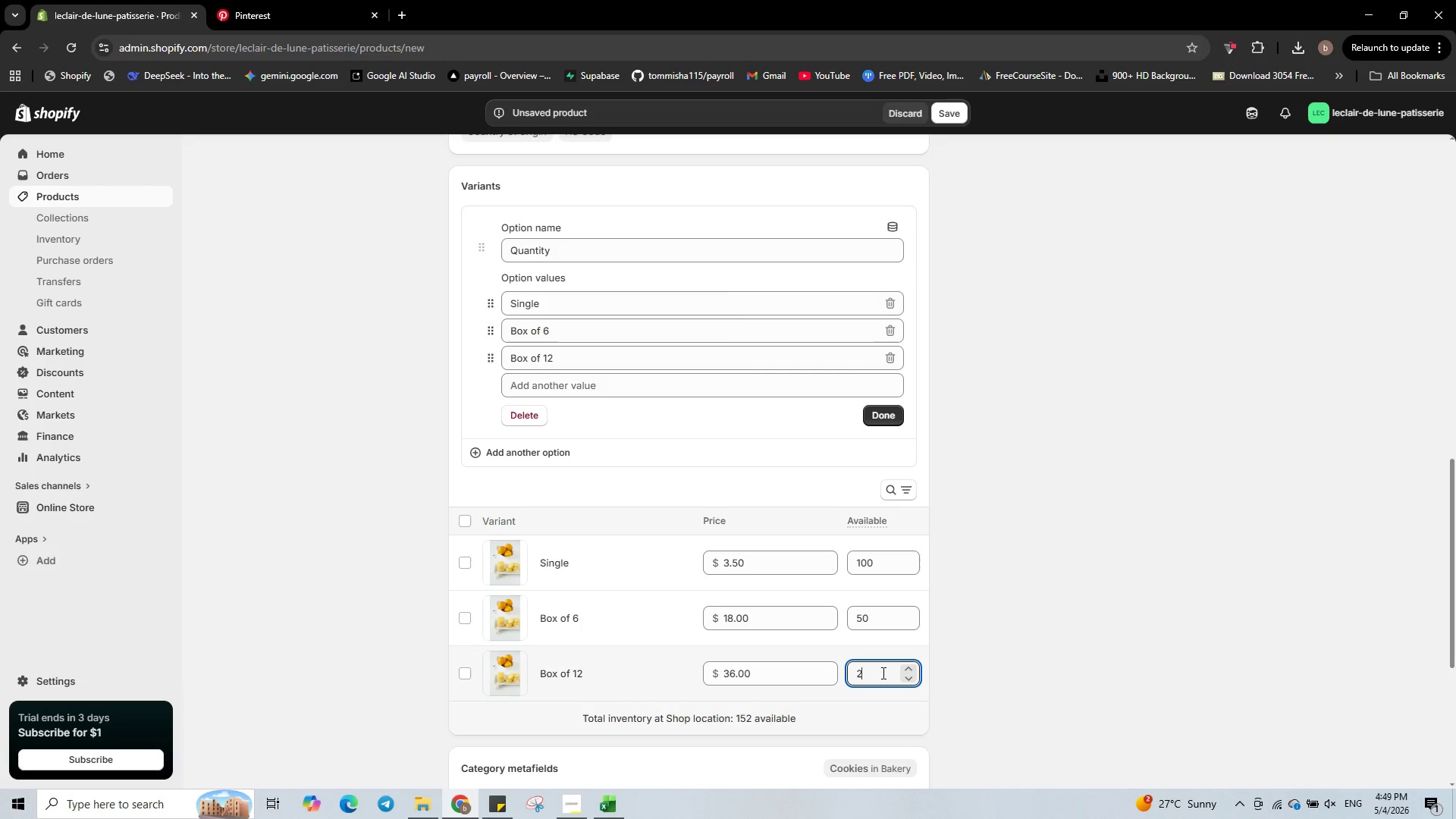 
key(Numpad5)
 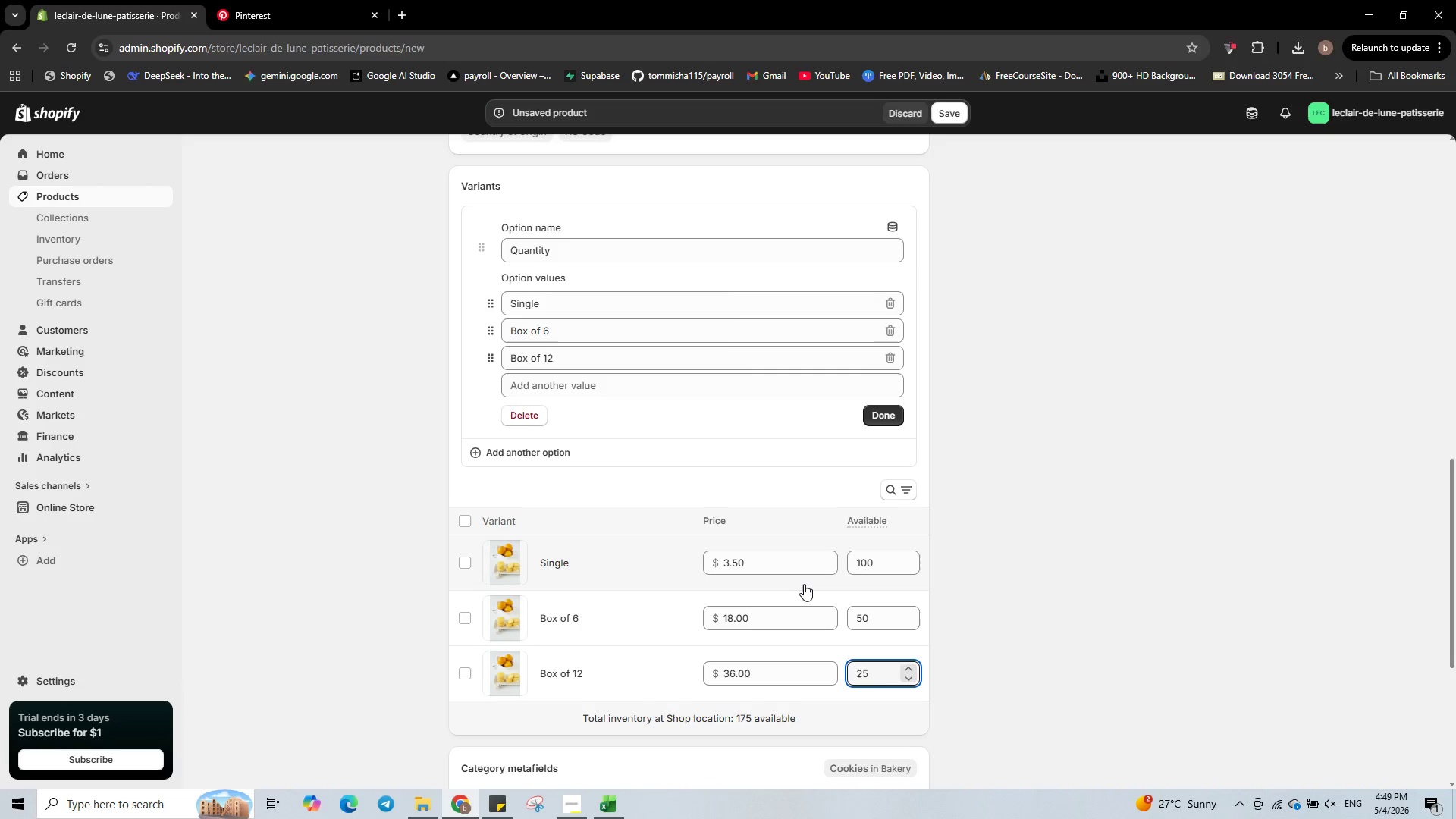 
scroll: coordinate [901, 541], scroll_direction: down, amount: 5.0
 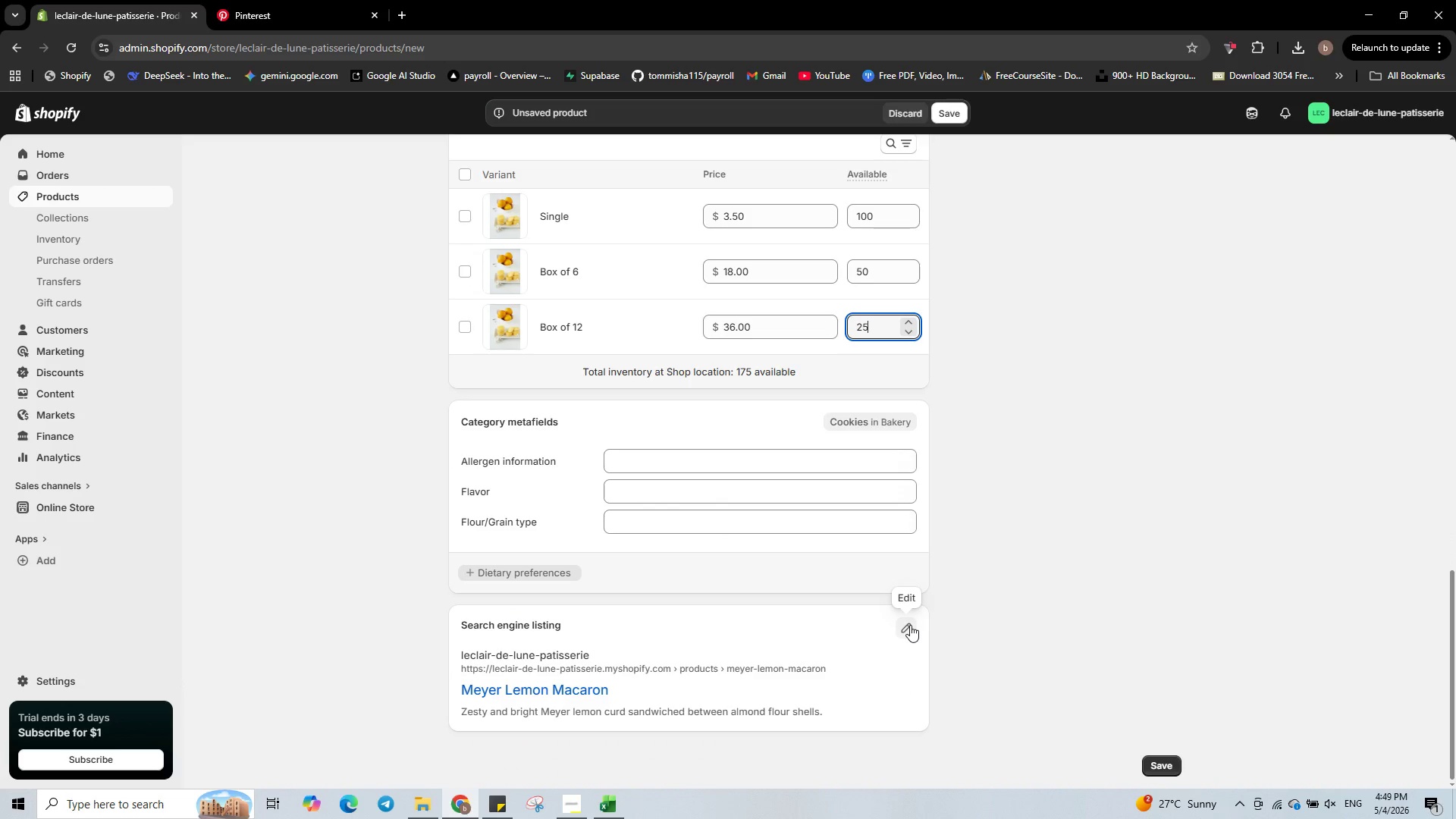 
left_click([910, 625])
 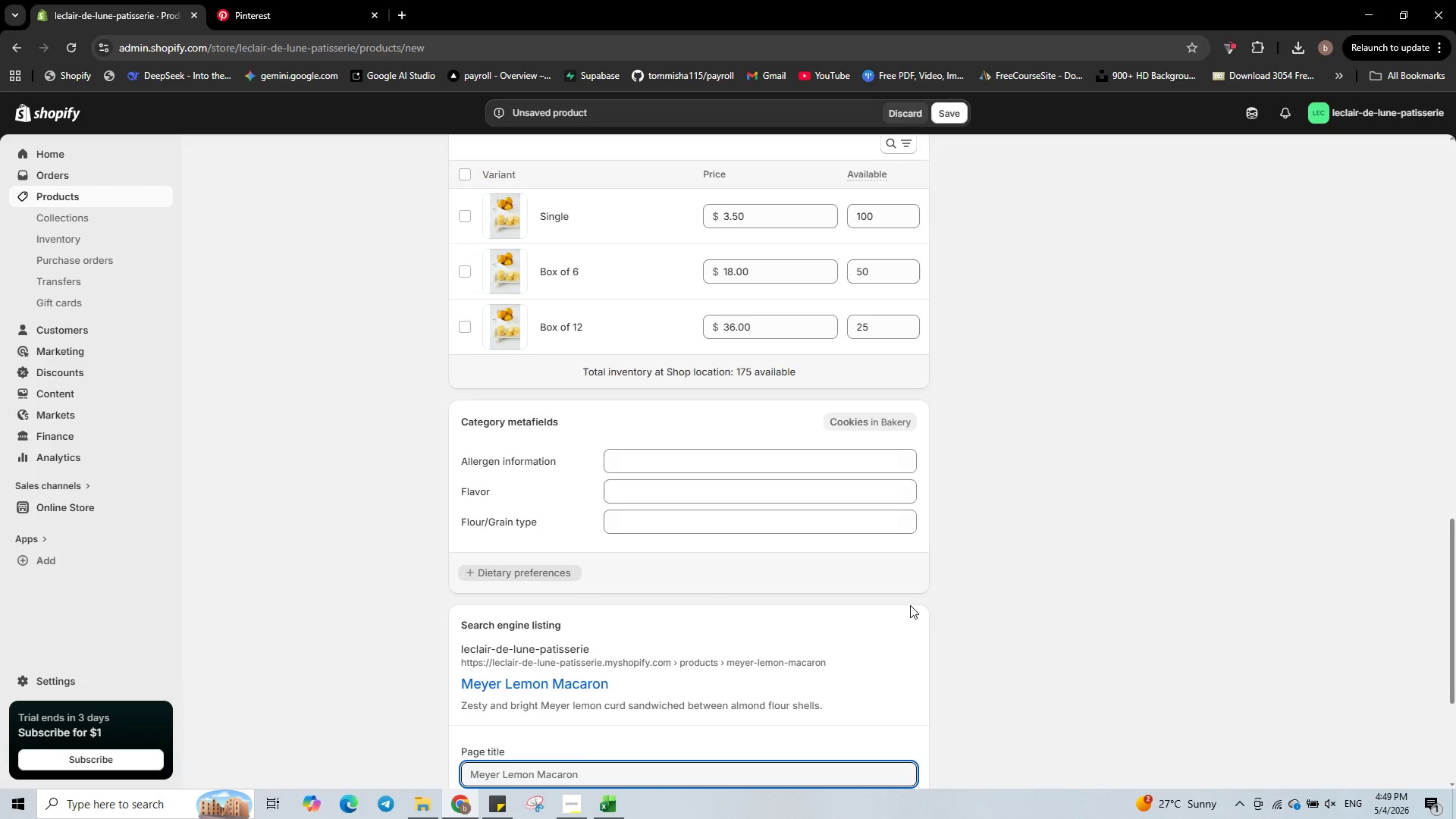 
wait(5.08)
 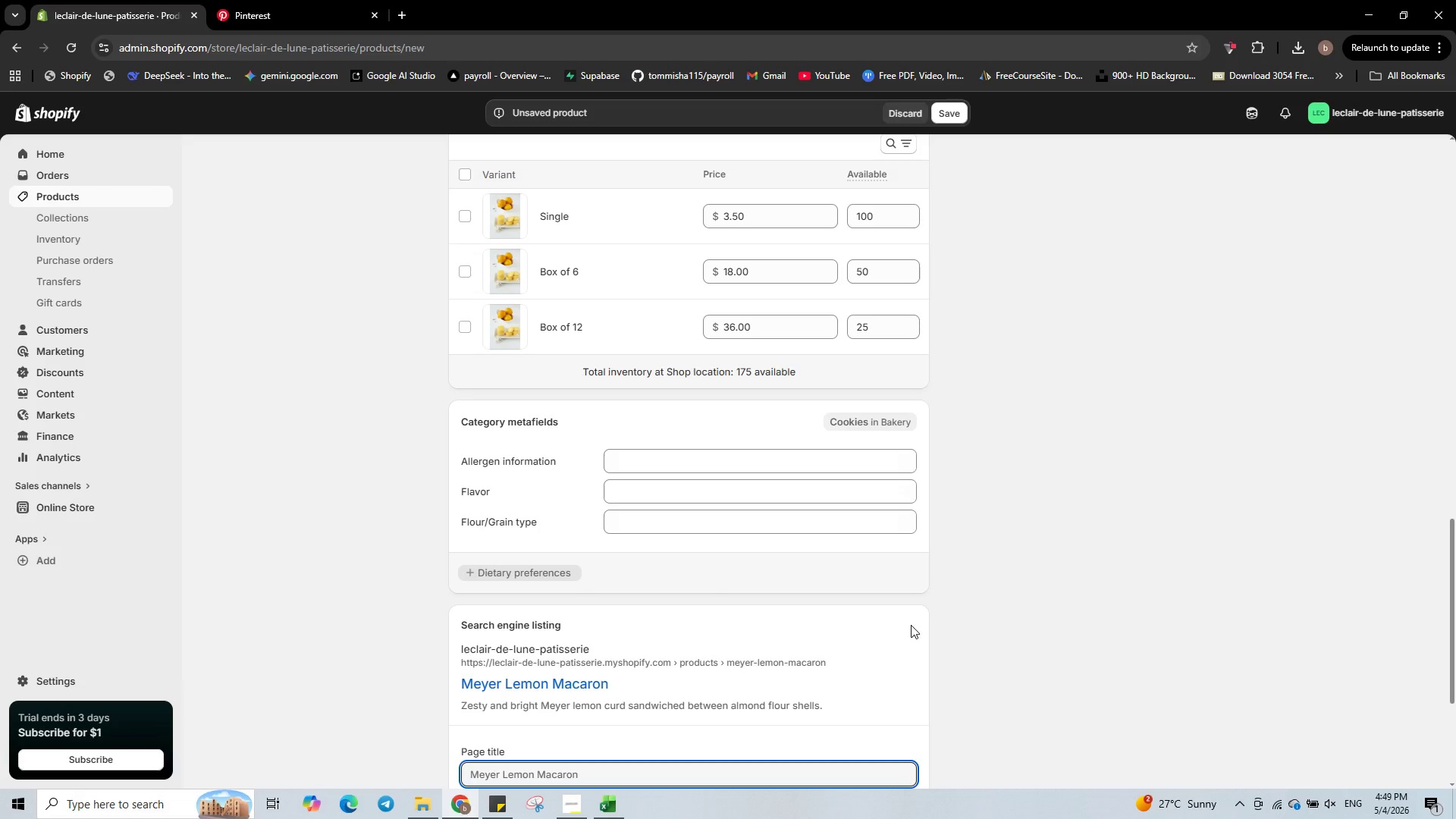 
scroll: coordinate [868, 596], scroll_direction: down, amount: 3.0
 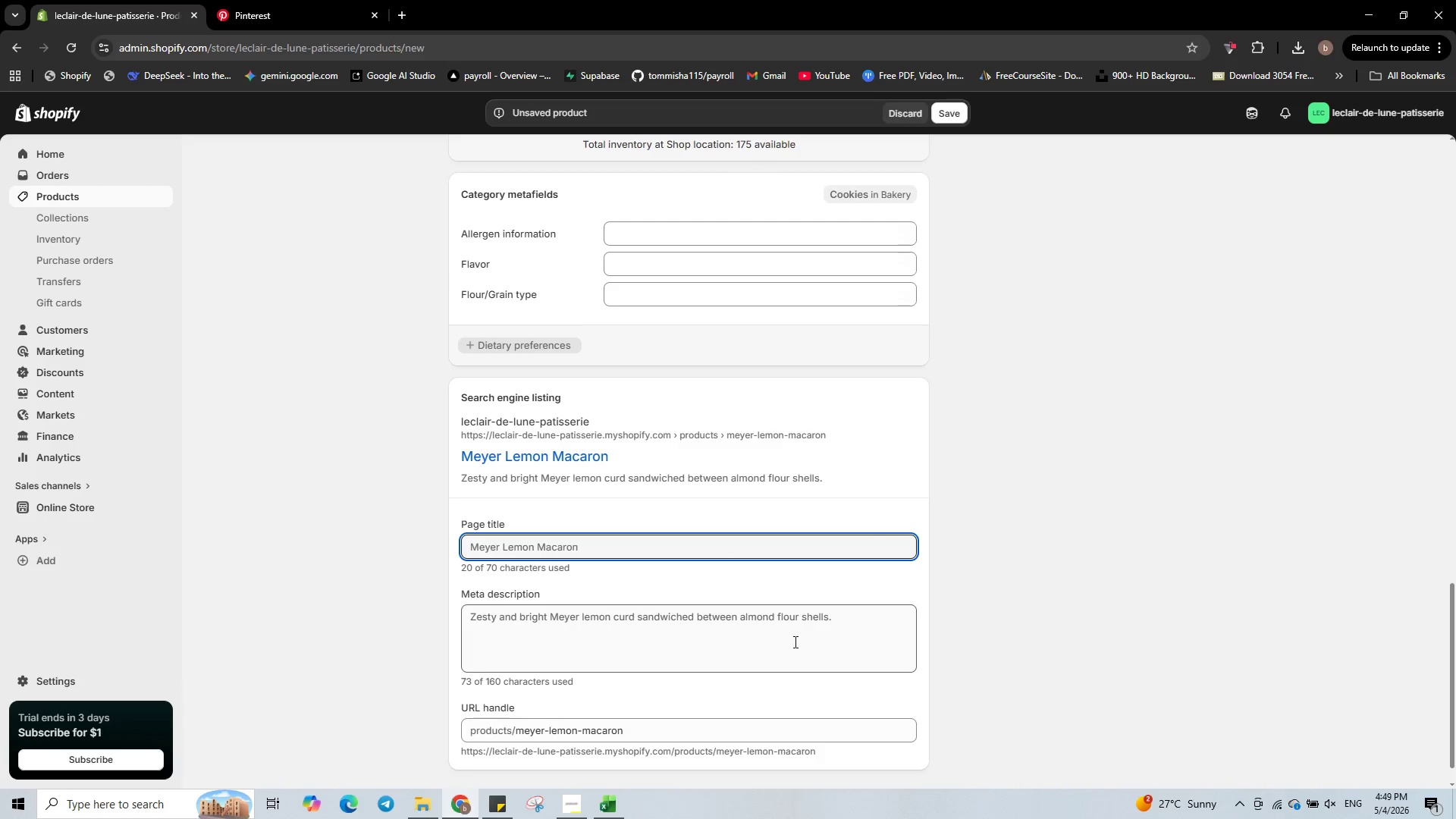 
left_click([795, 646])
 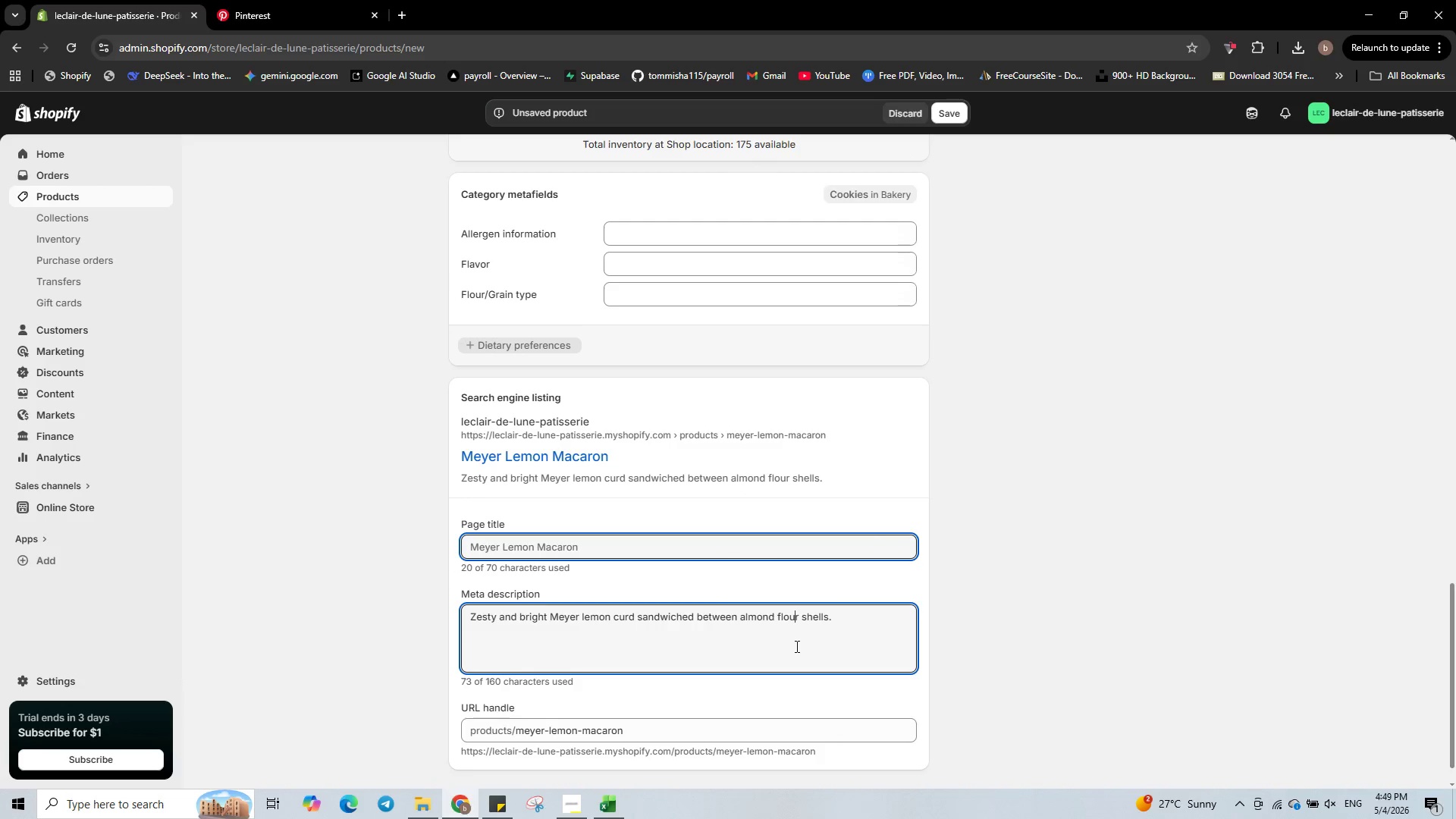 
key(Control+A)
 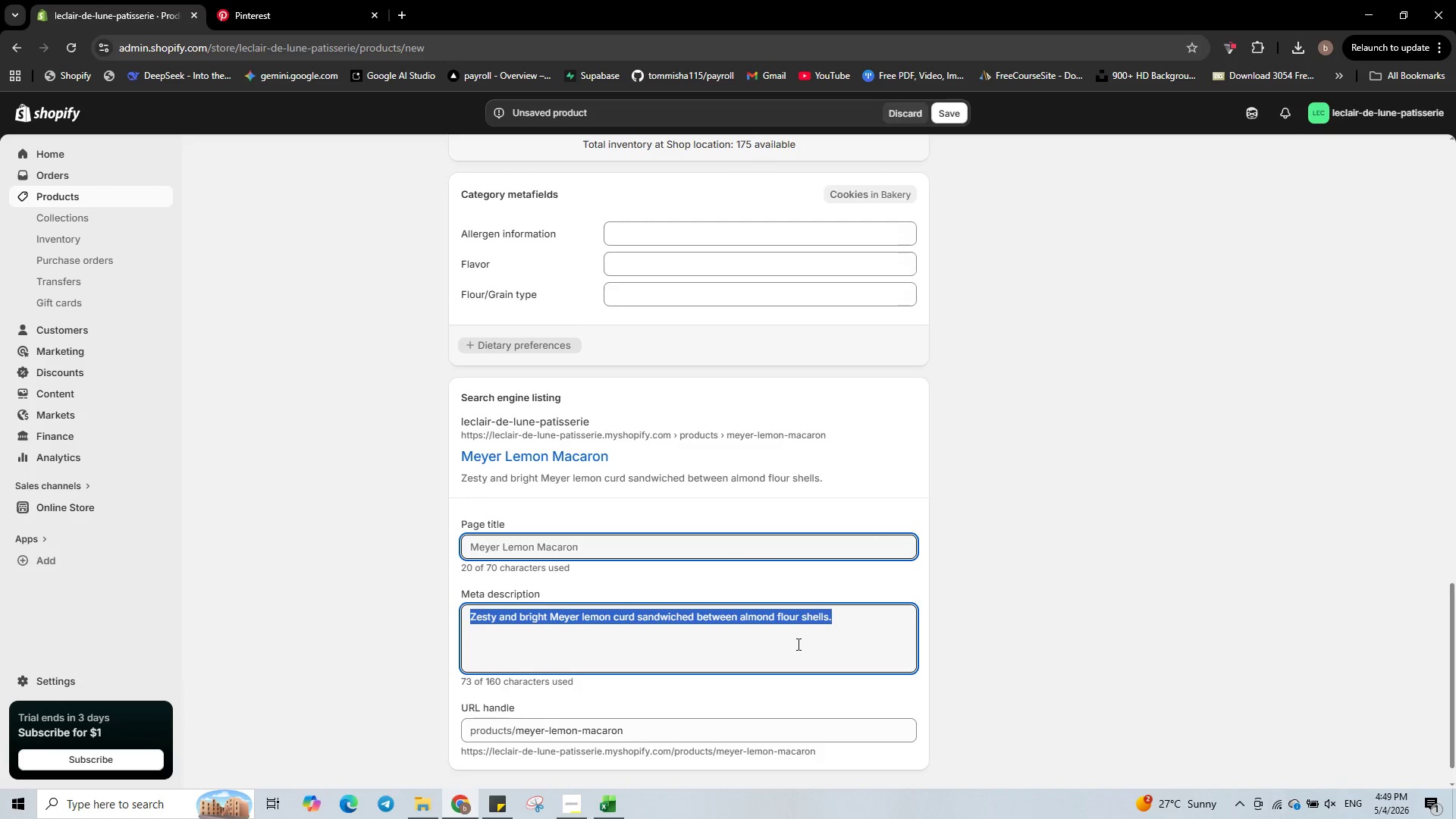 
type(Order the Meyer Lemon Macaron from)
 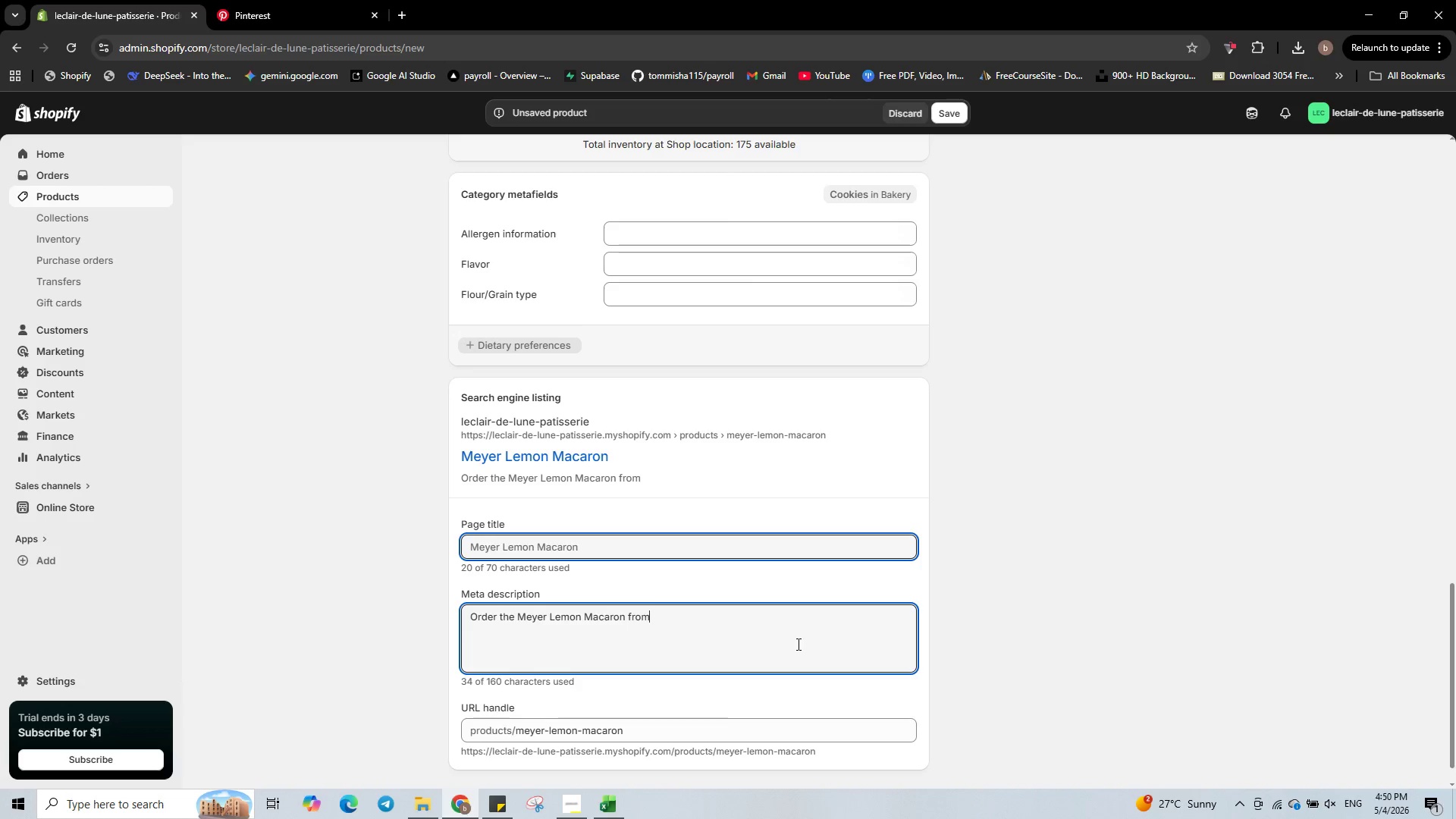 
type( L'Eclair de Lune. Available for Single, N)
key(Backspace)
type(Box of 6 )
 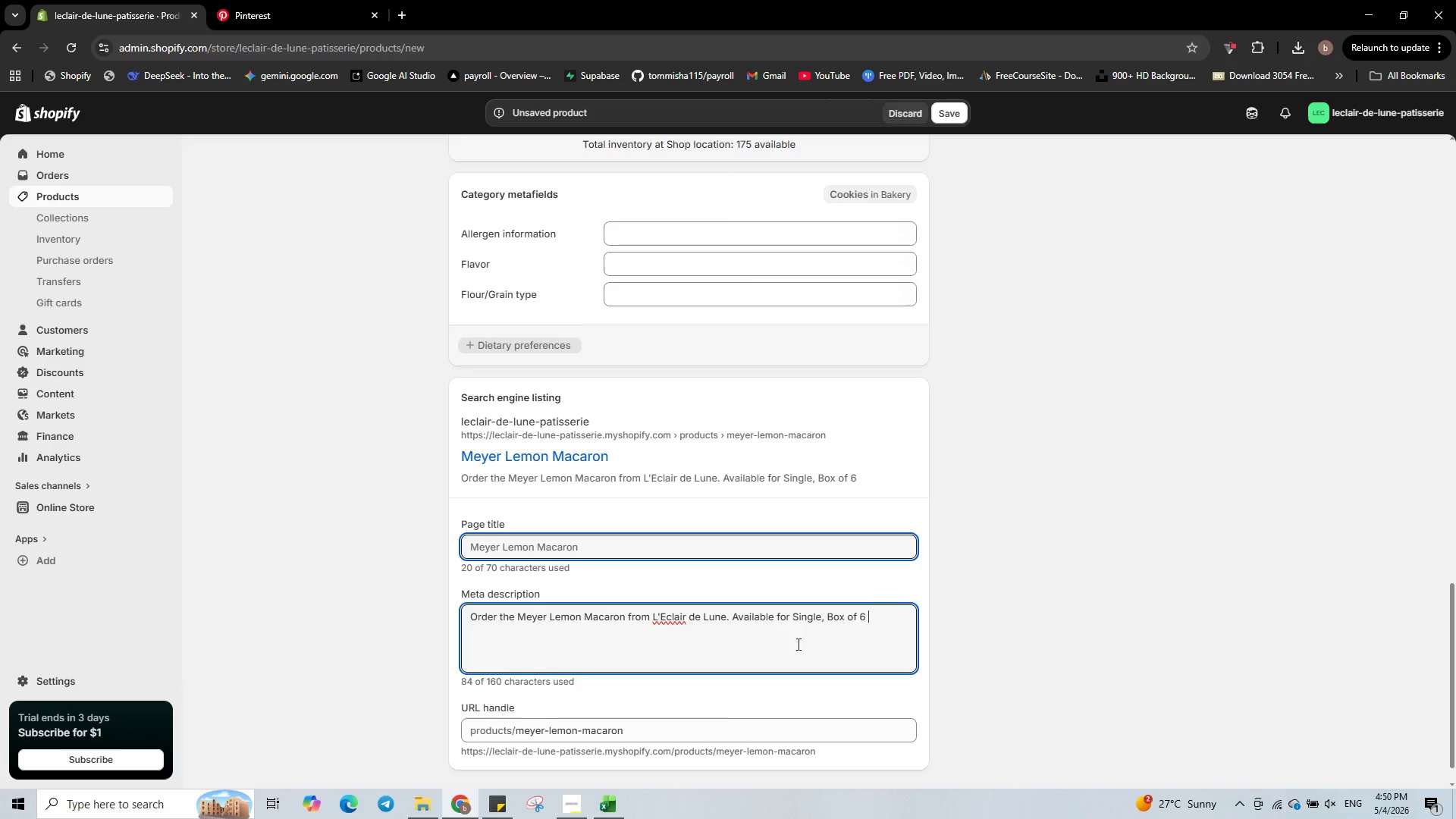 
type(or Box of 12 pre-order.)
 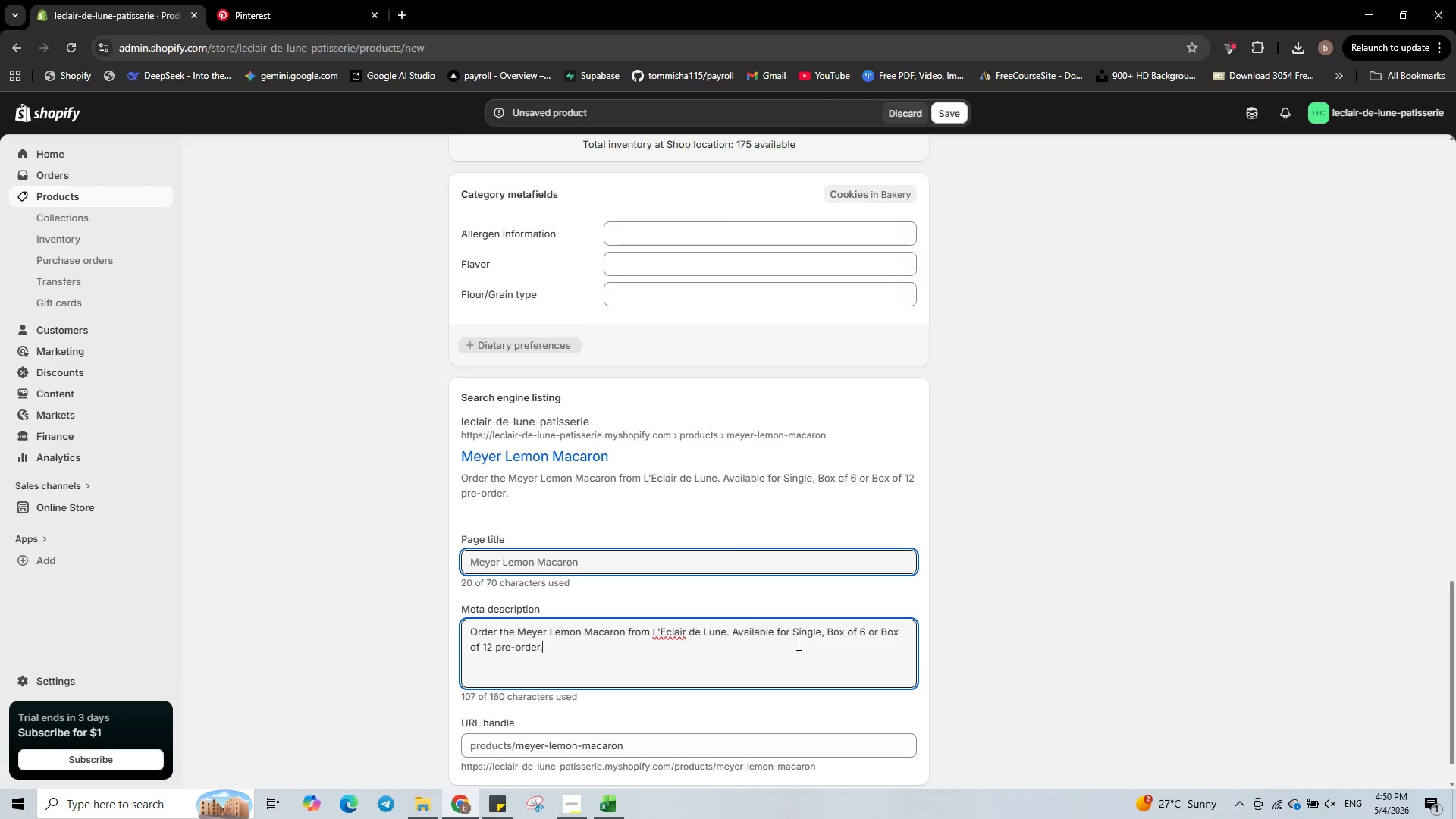 
scroll: coordinate [858, 544], scroll_direction: down, amount: 3.0
 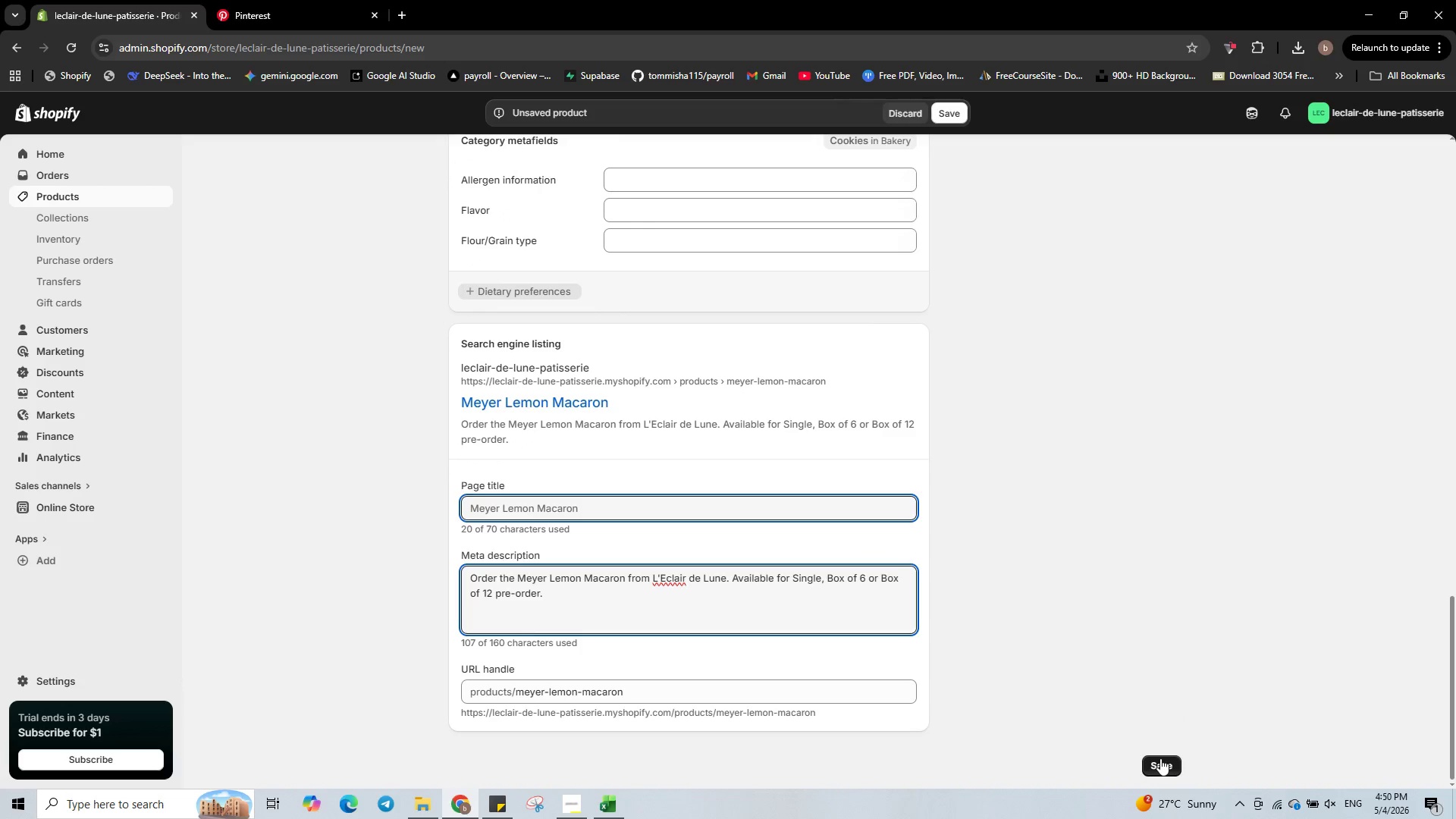 
left_click([1160, 761])
 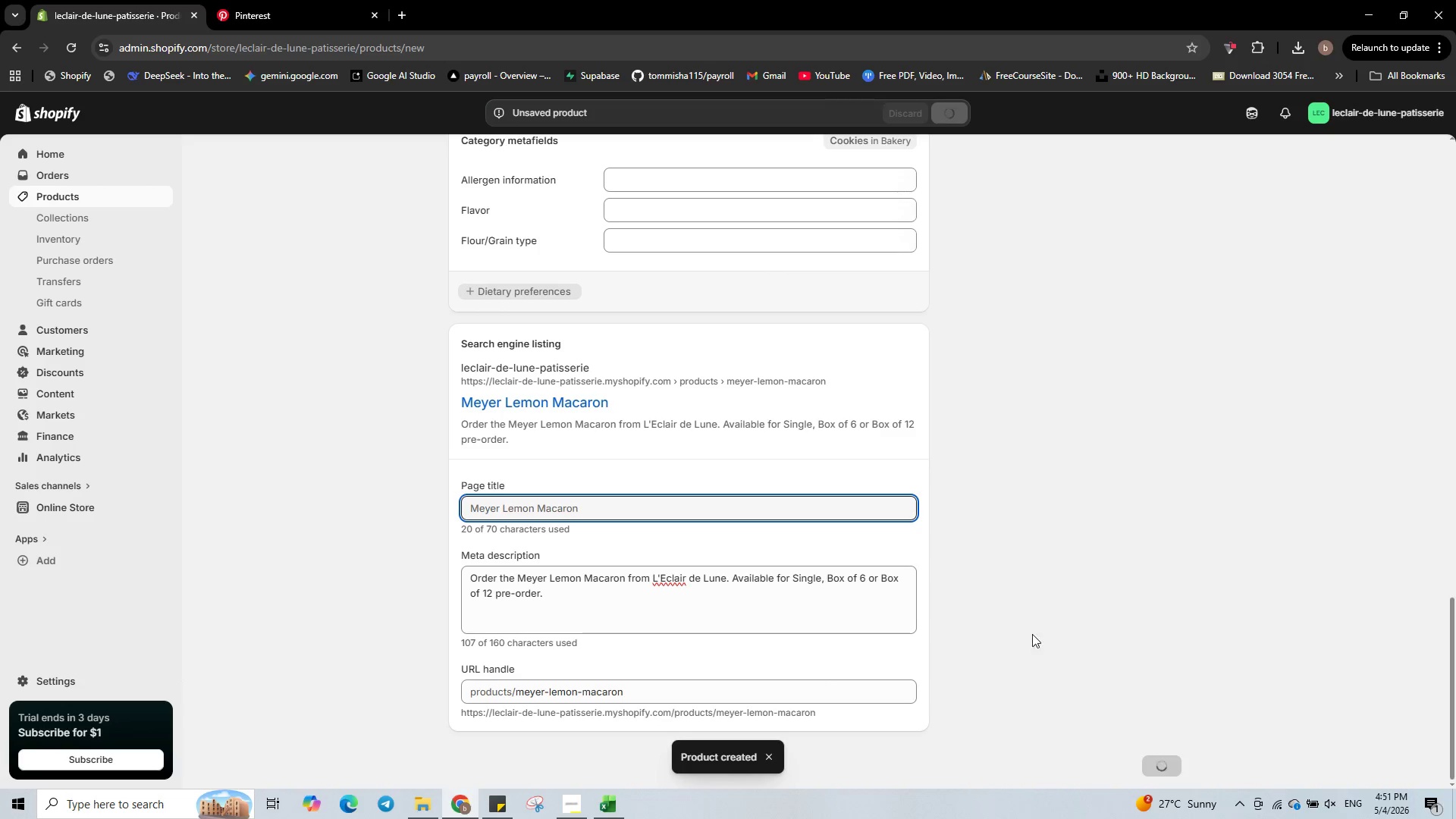 
wait(6.19)
 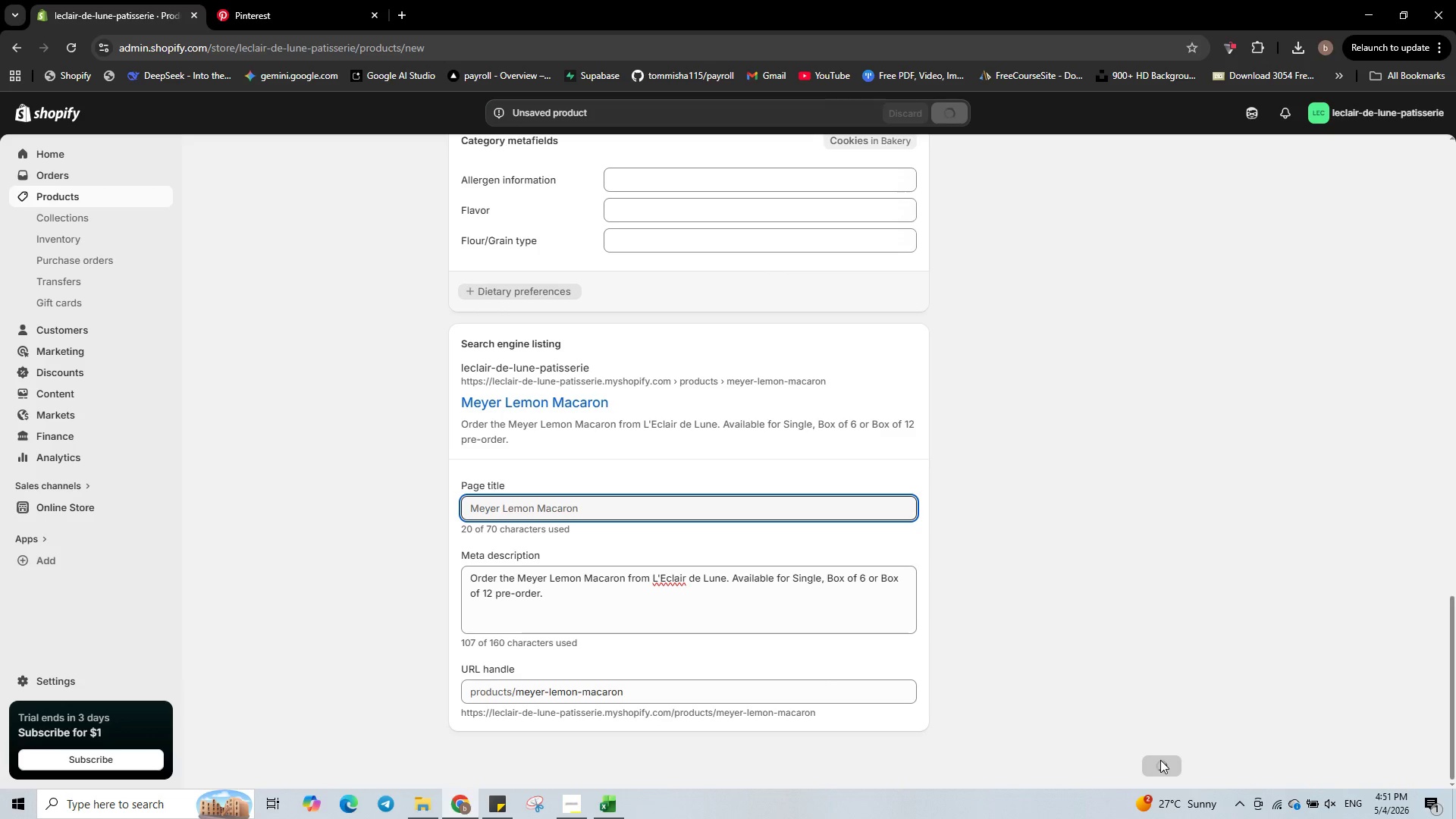 
scroll: coordinate [977, 581], scroll_direction: up, amount: 2.0
 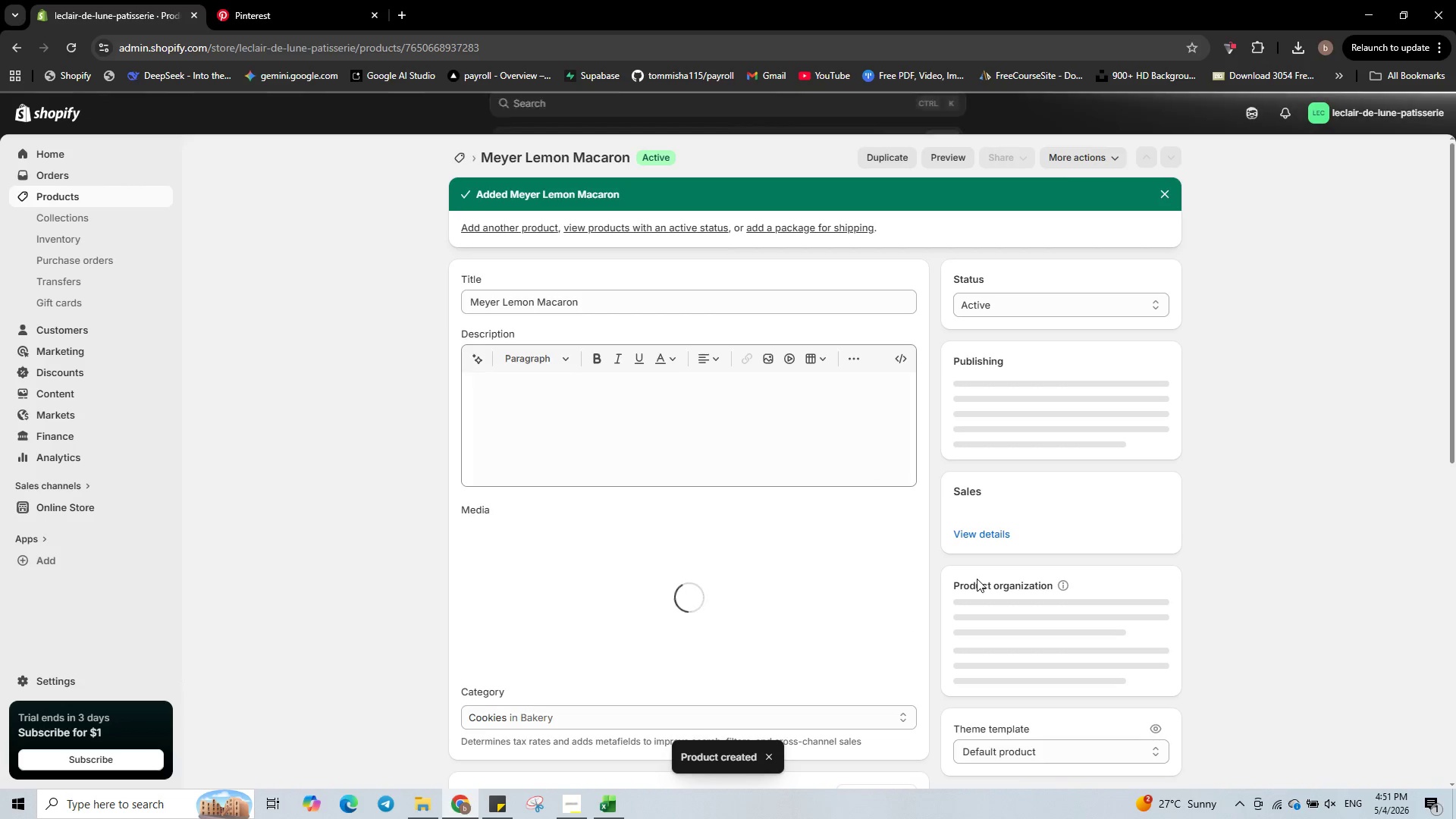 
scroll: coordinate [802, 467], scroll_direction: down, amount: 10.0
 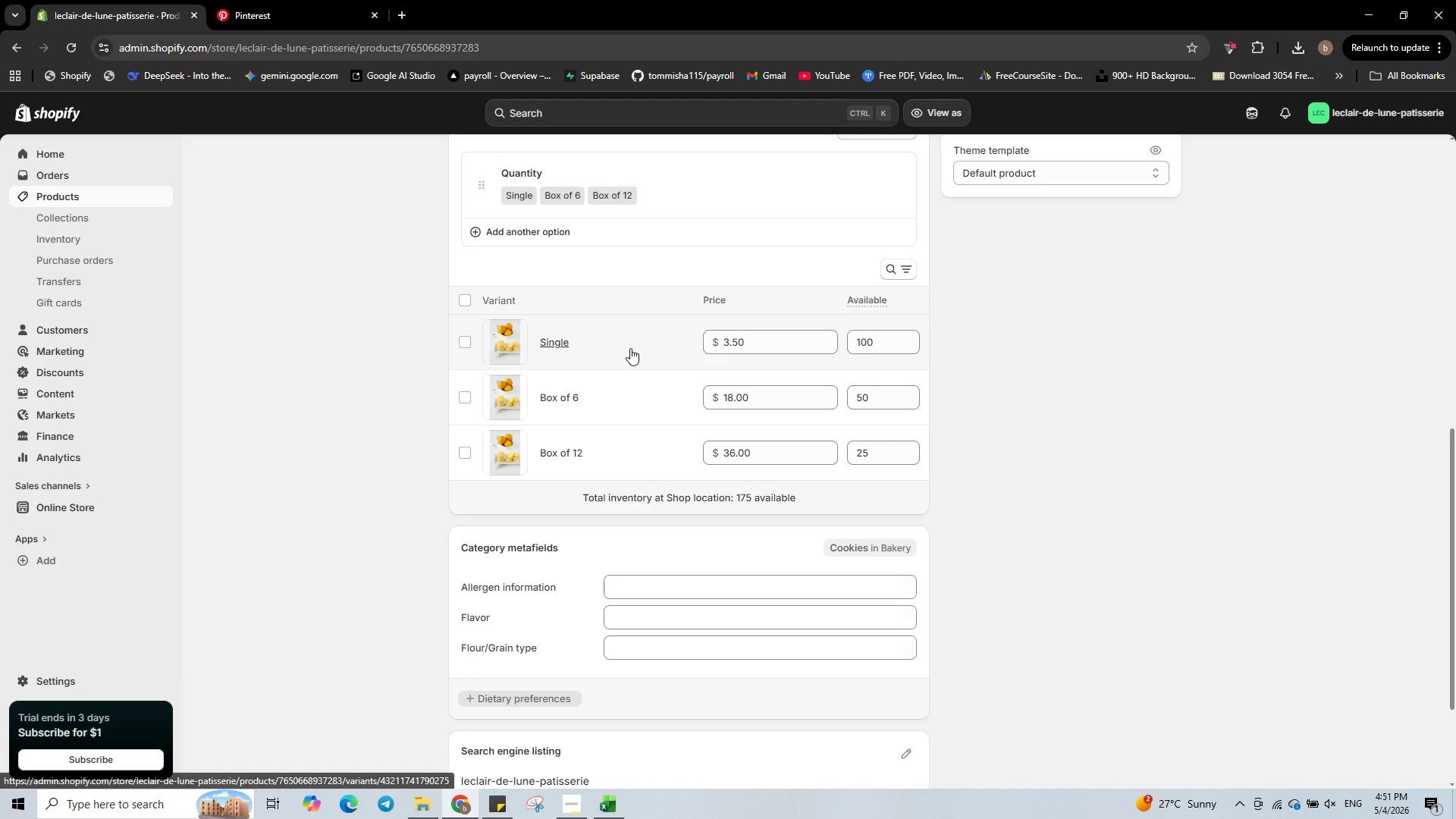 
left_click([630, 348])
 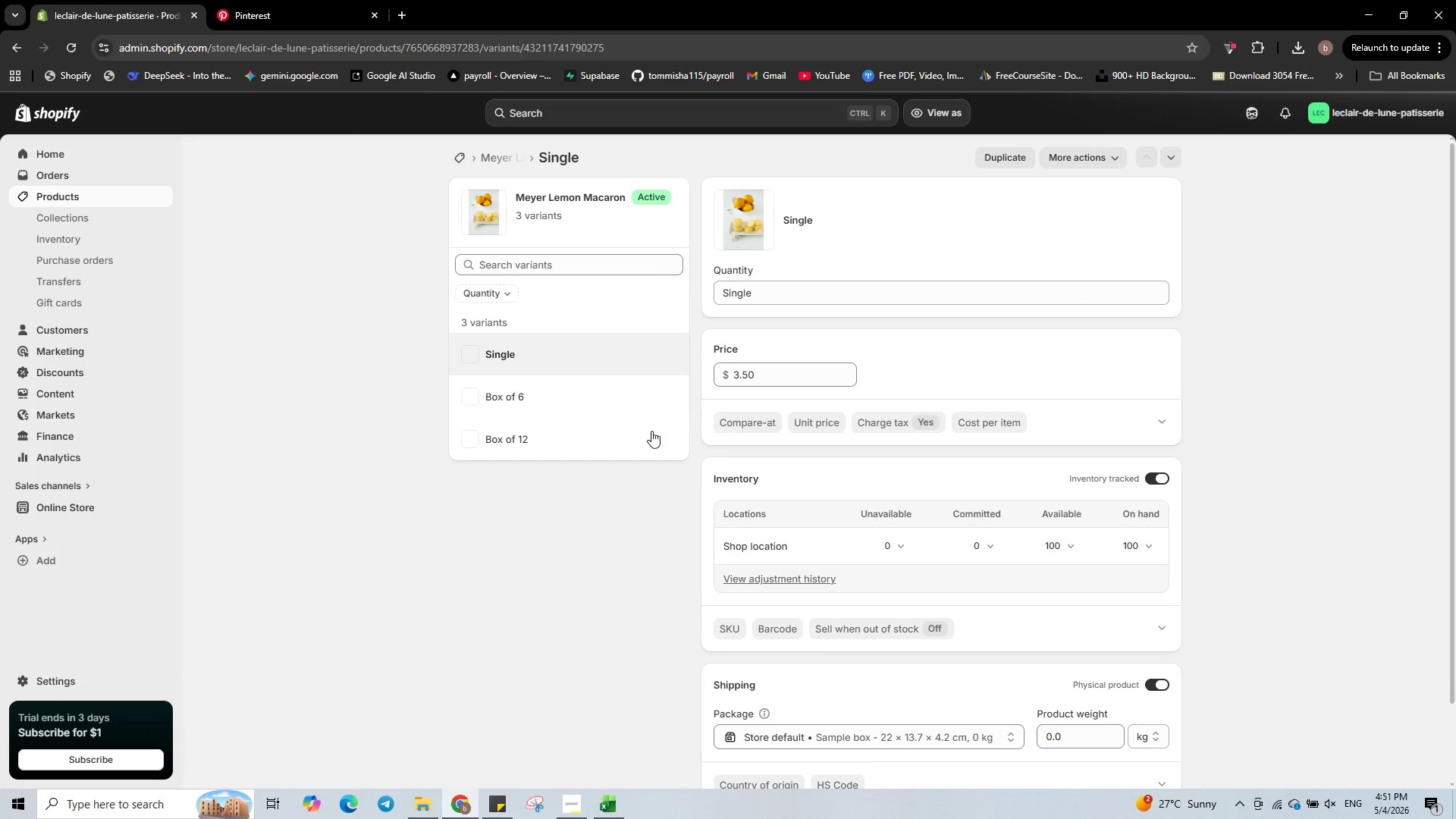 
left_click([1077, 734])
 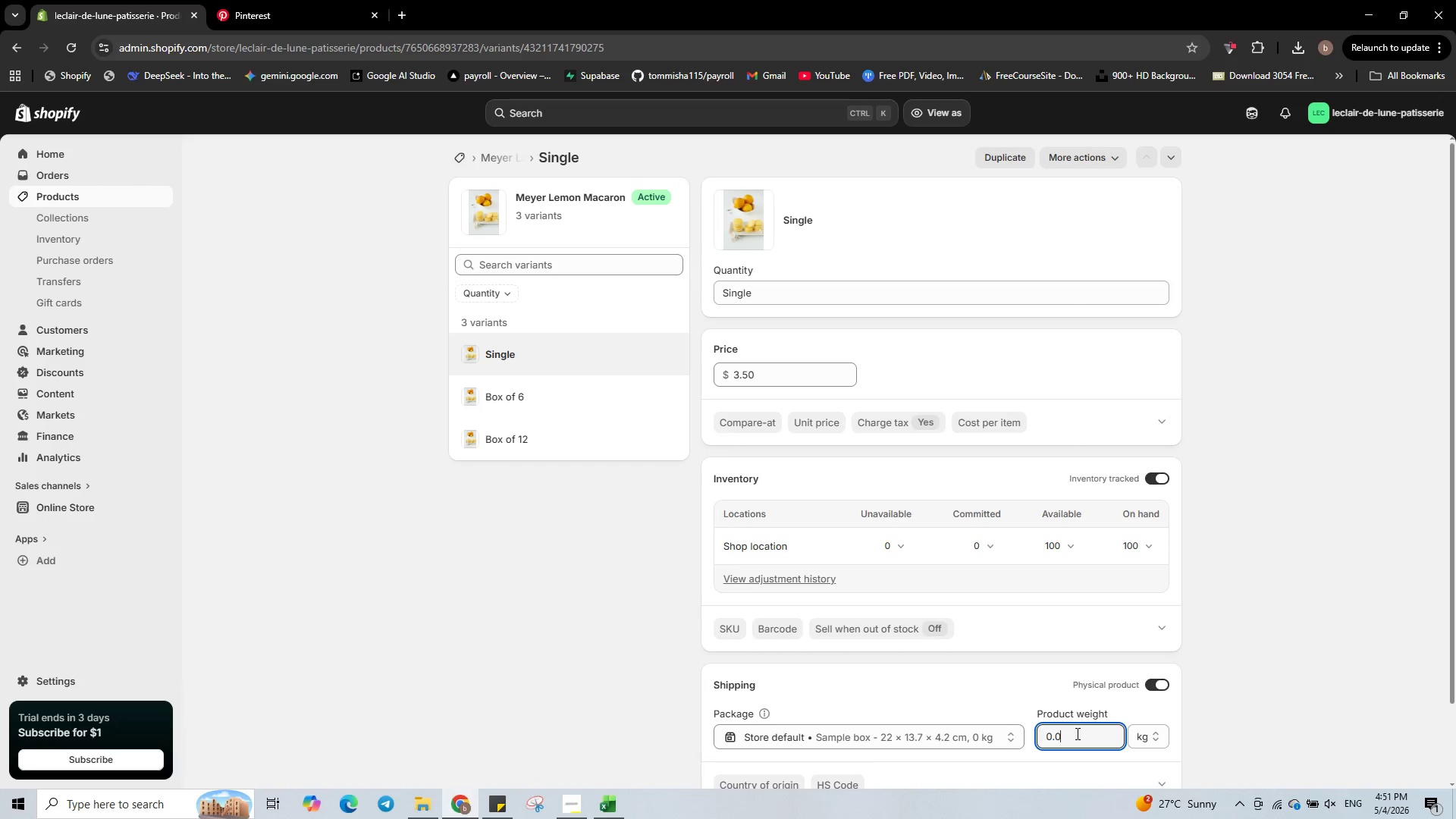 
key(Numpad2)
 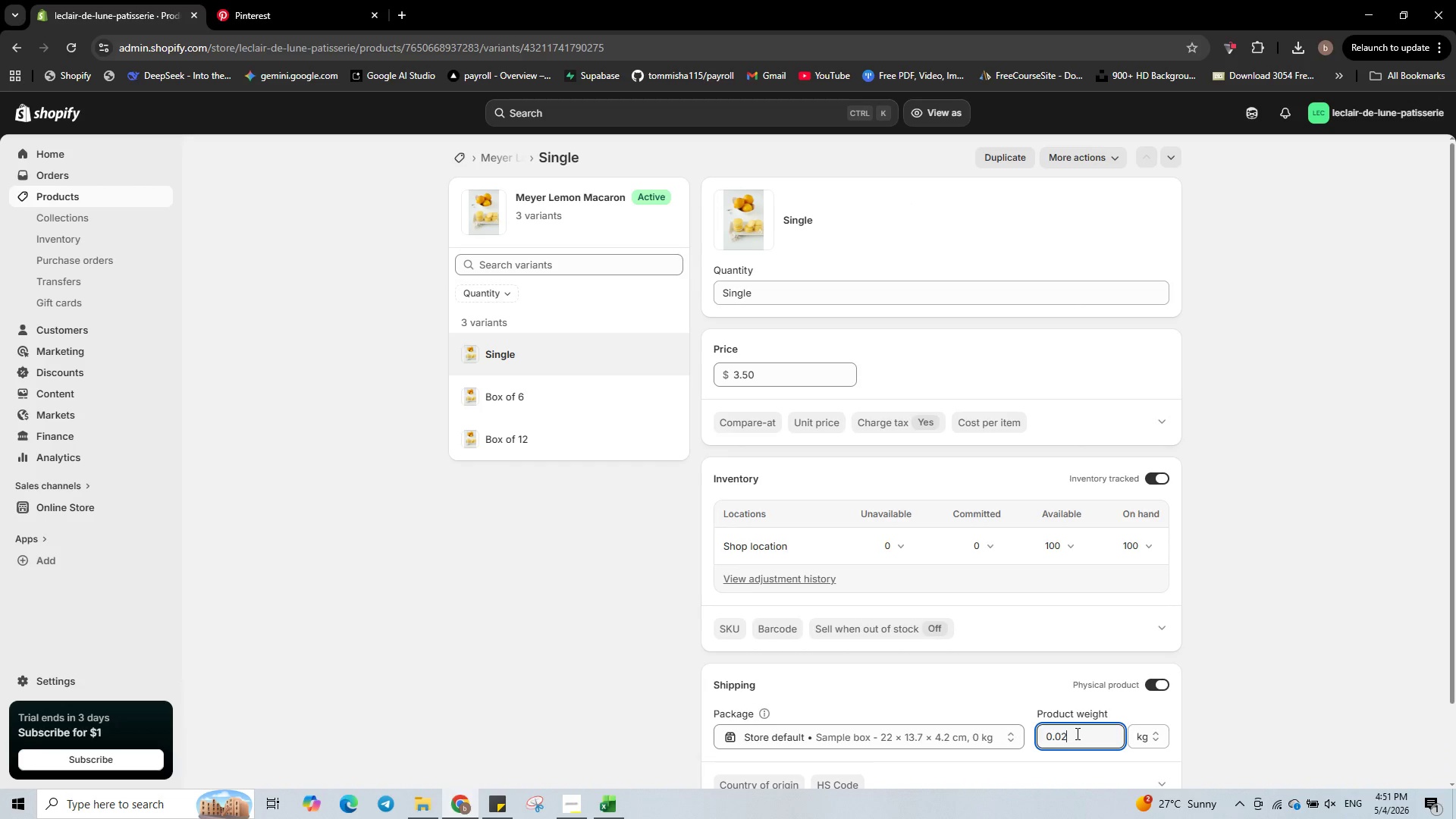 
key(Numpad5)
 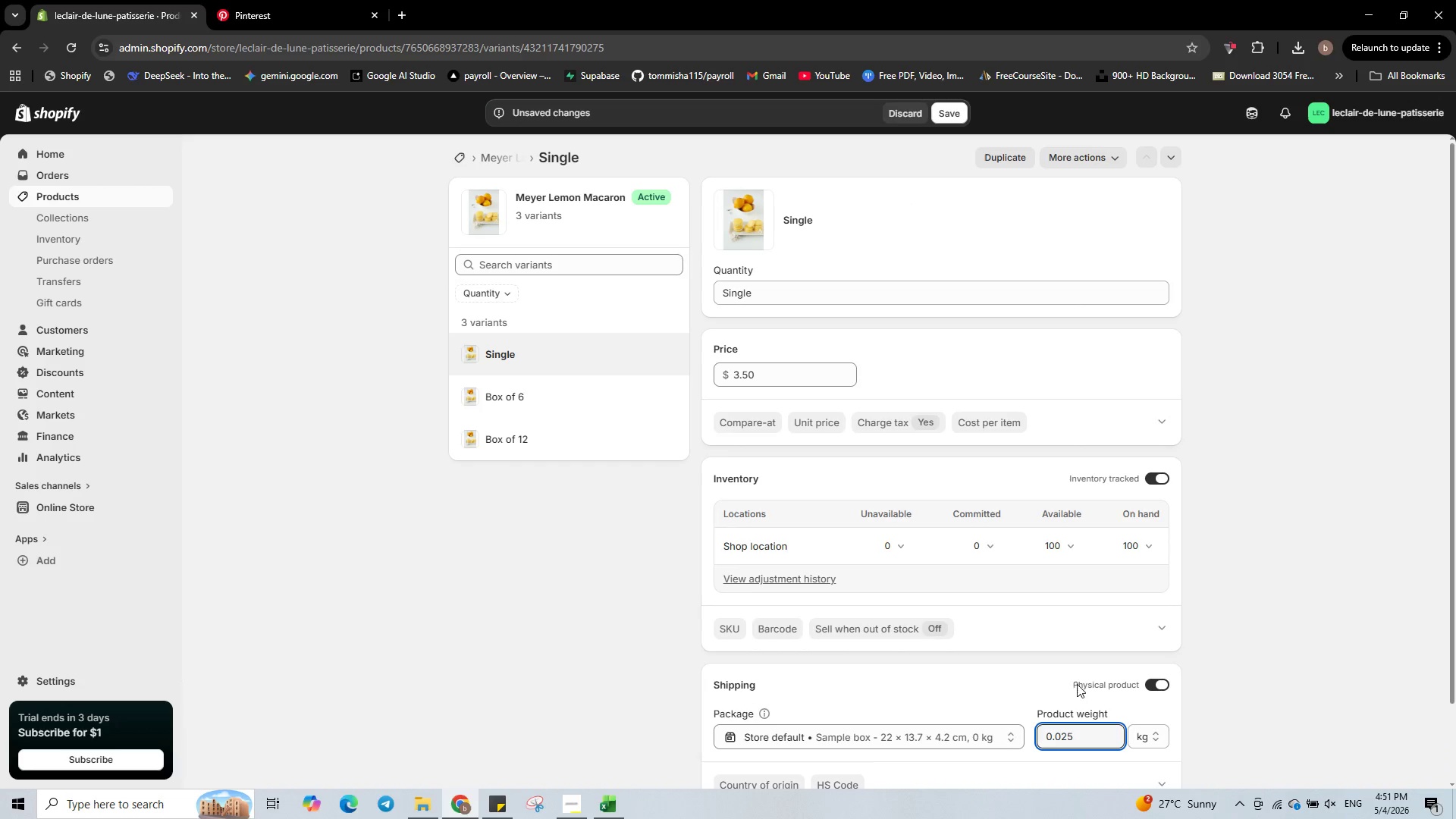 
scroll: coordinate [1063, 651], scroll_direction: down, amount: 1.0
 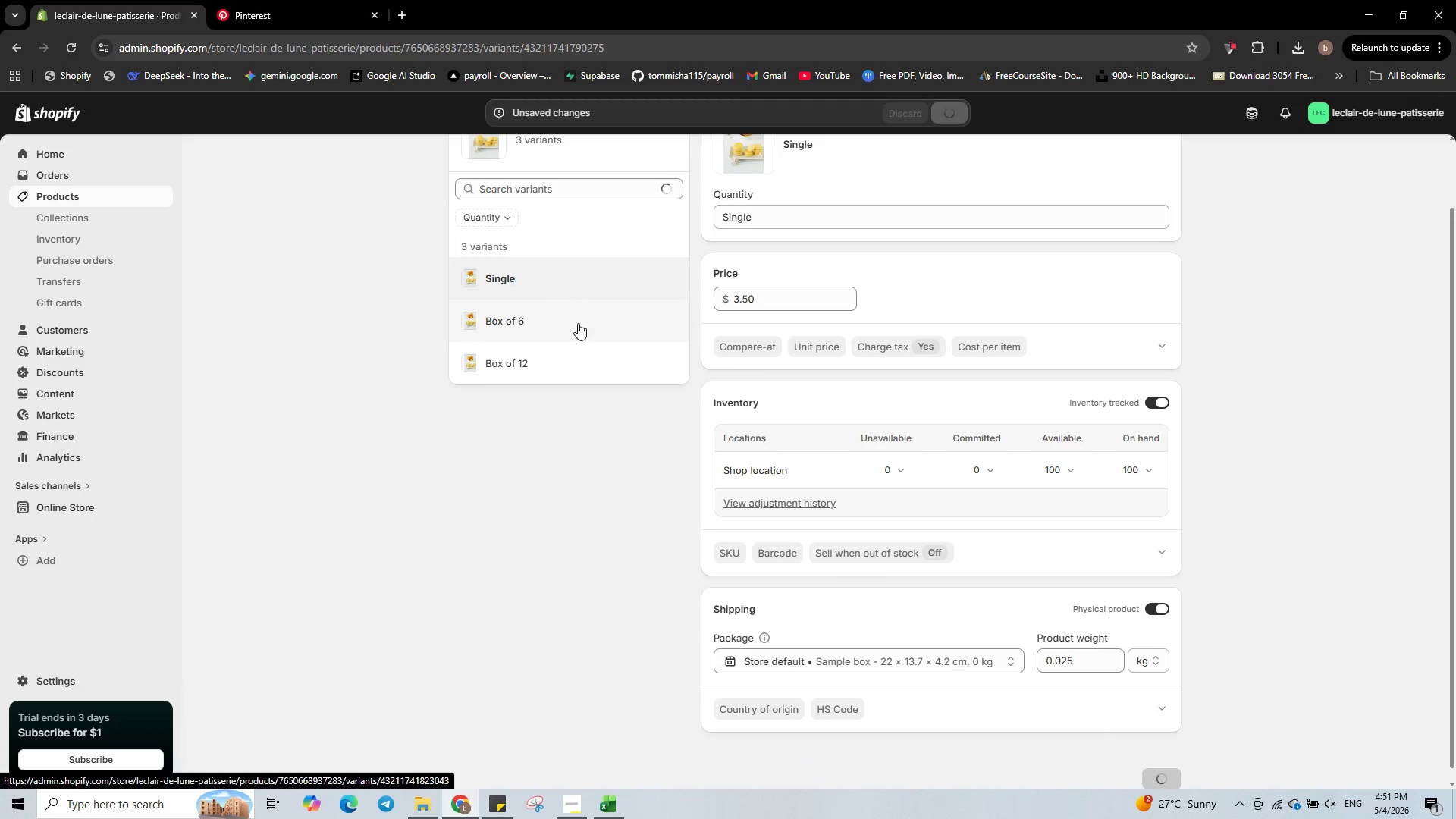 
left_click([578, 323])
 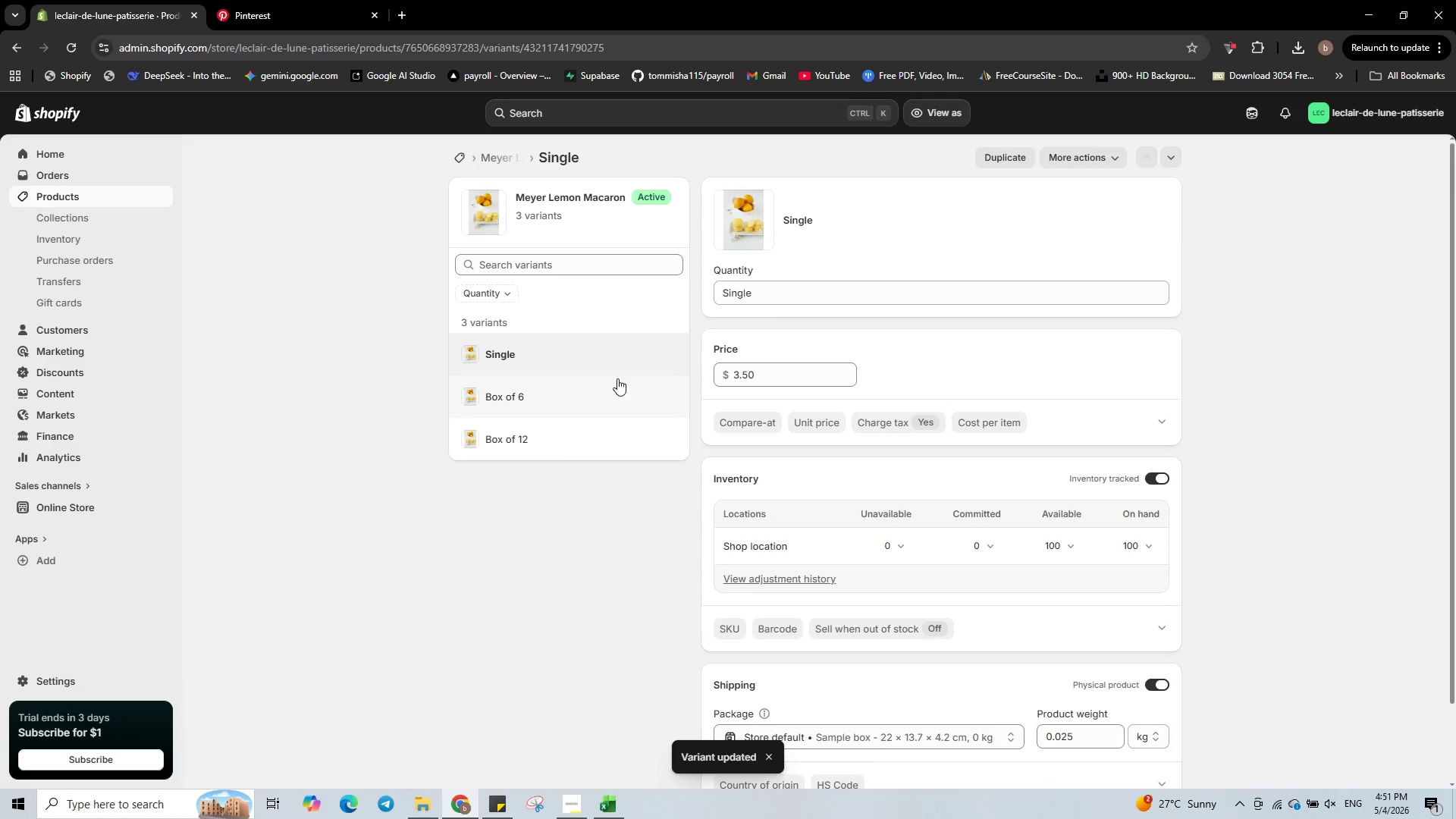 
left_click([616, 391])
 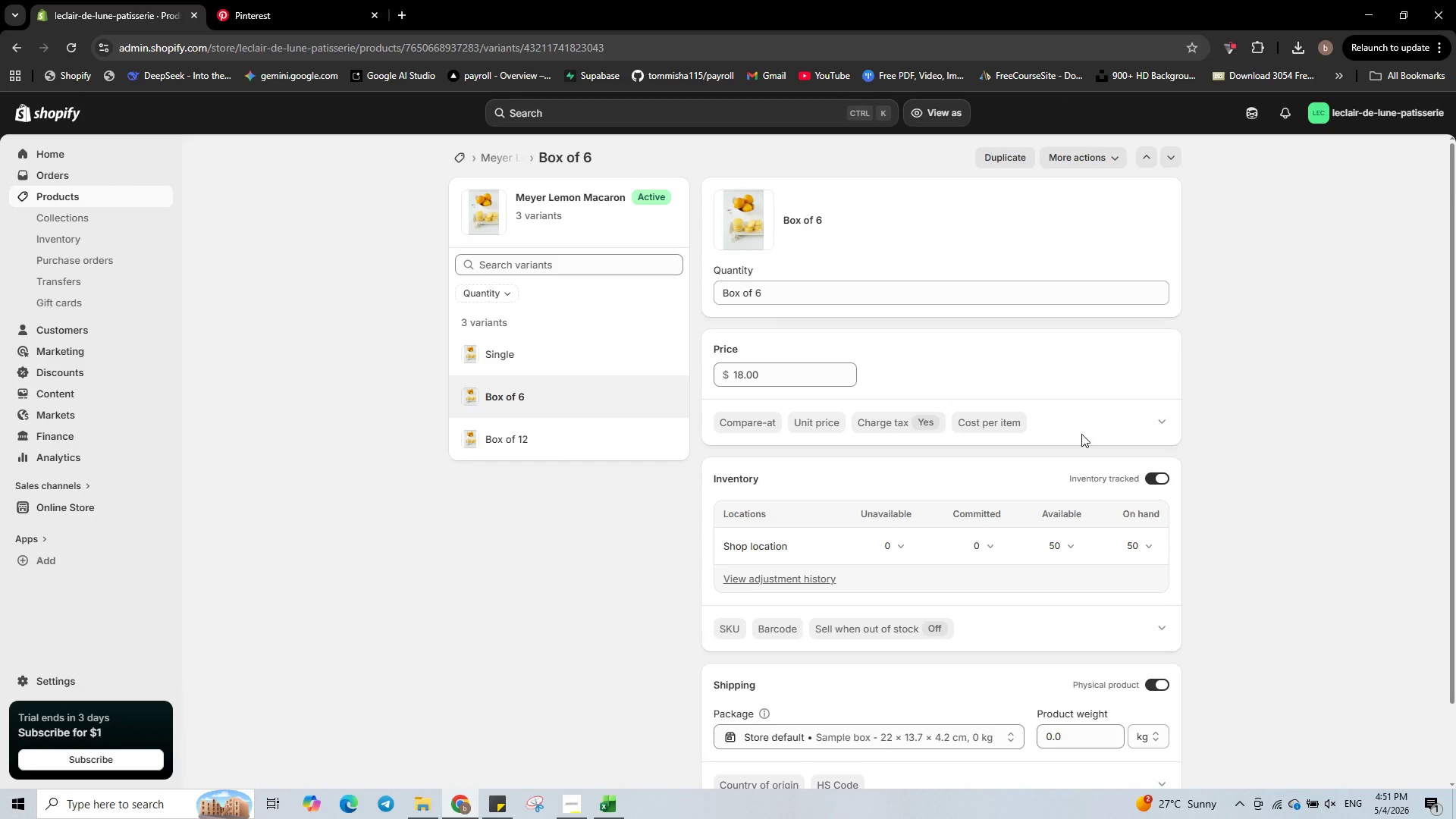 
wait(10.36)
 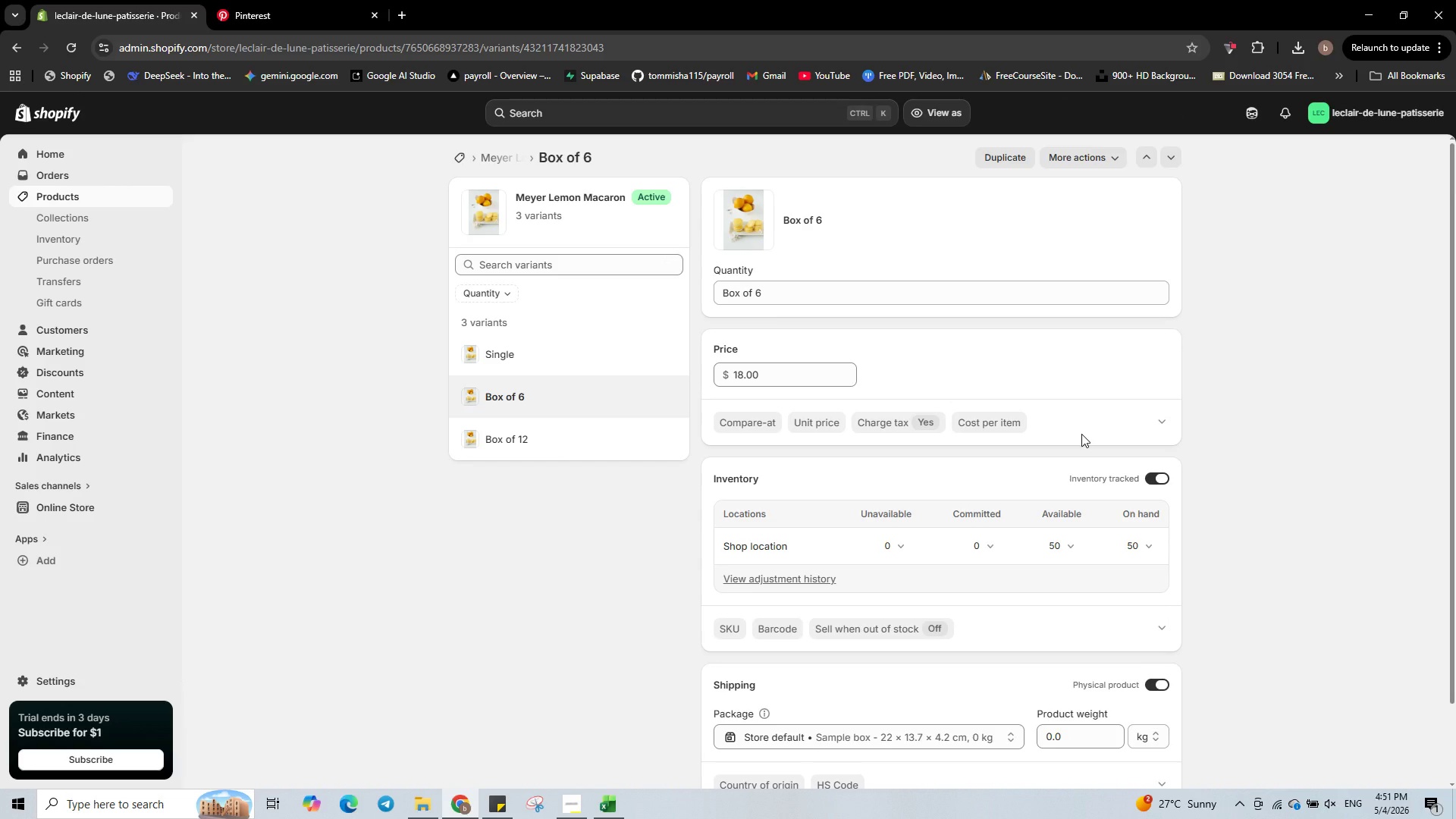 
scroll: coordinate [1082, 435], scroll_direction: down, amount: 2.0
 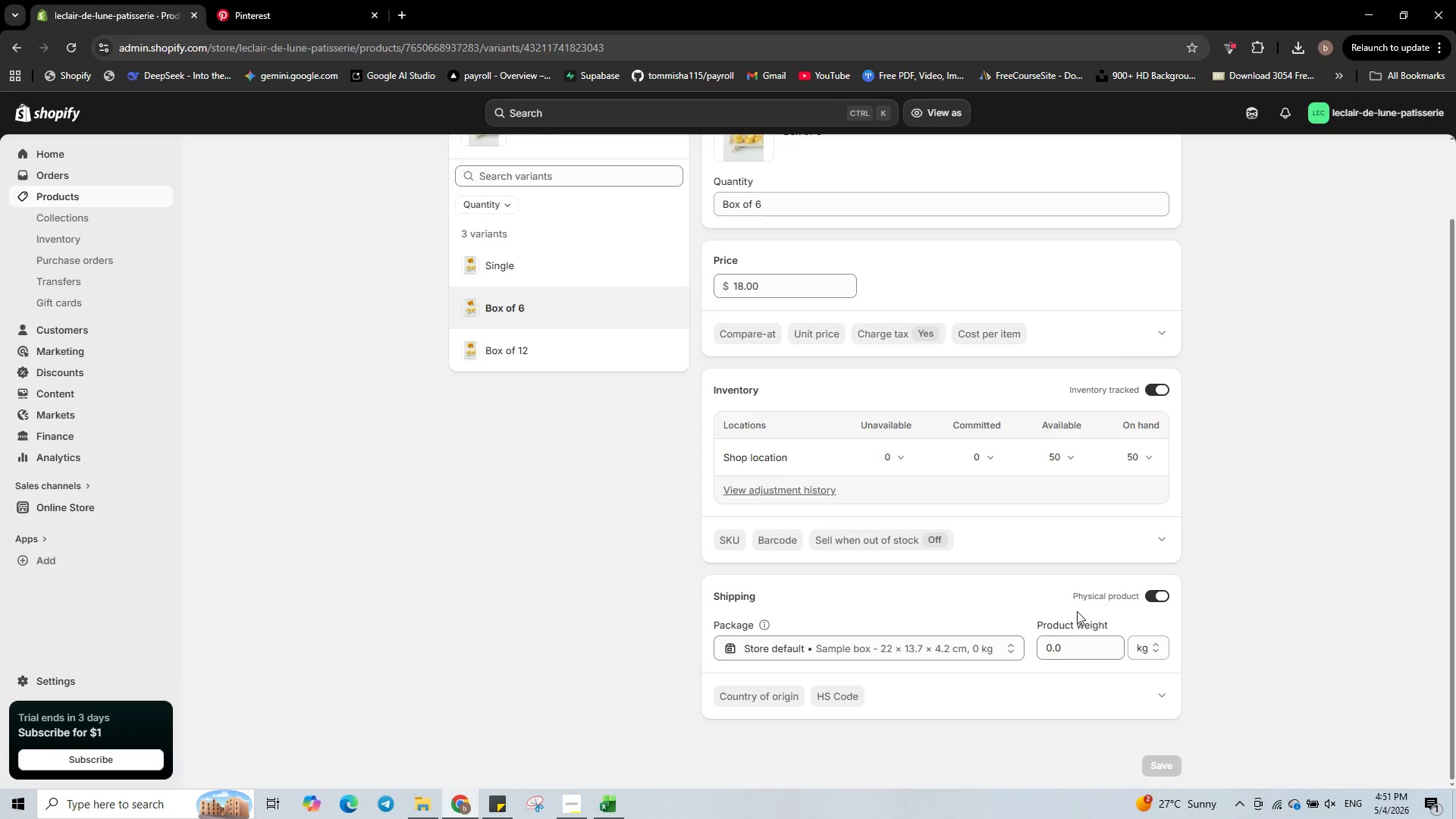 
left_click([1064, 652])
 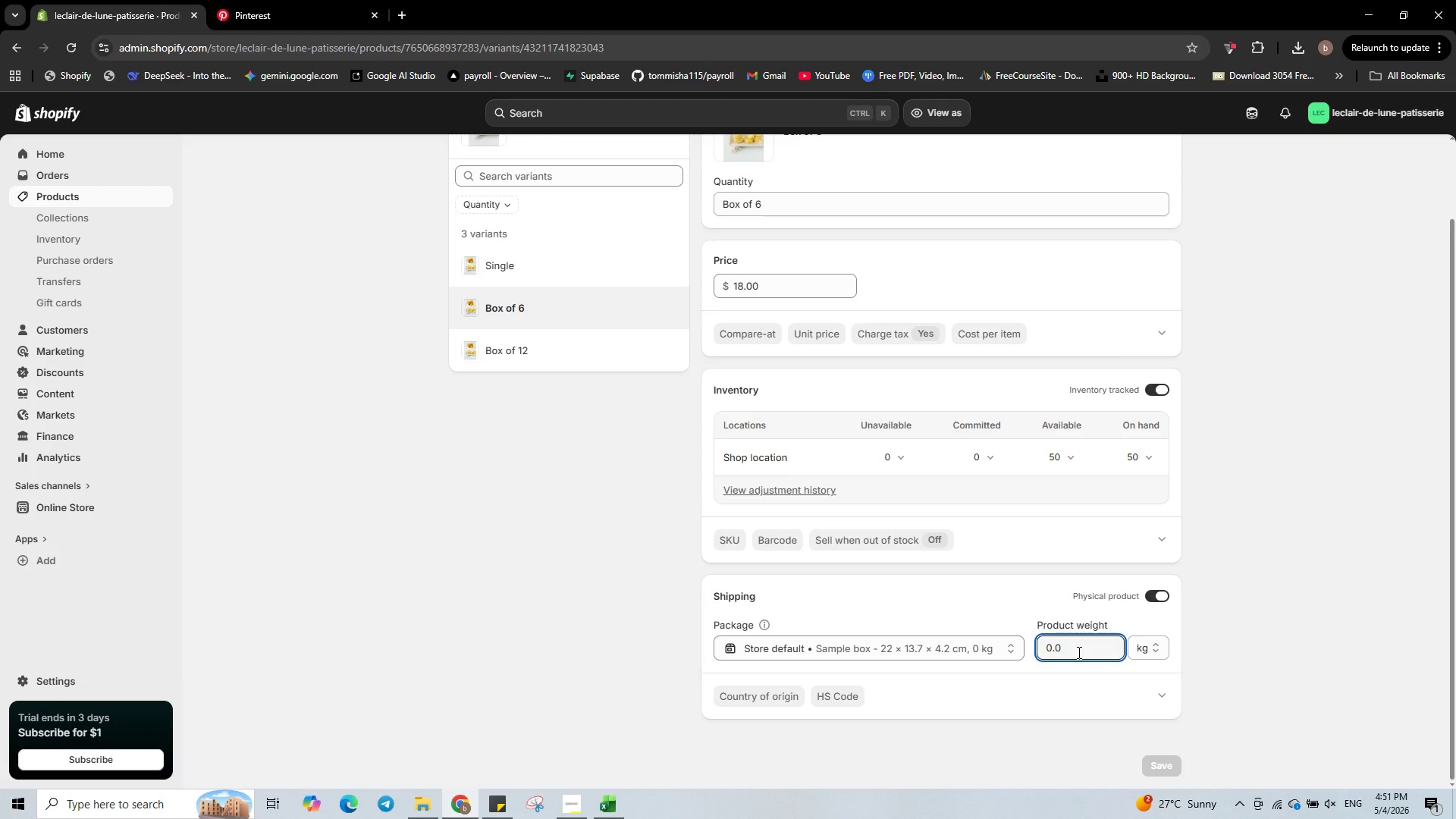 
key(Backspace)
 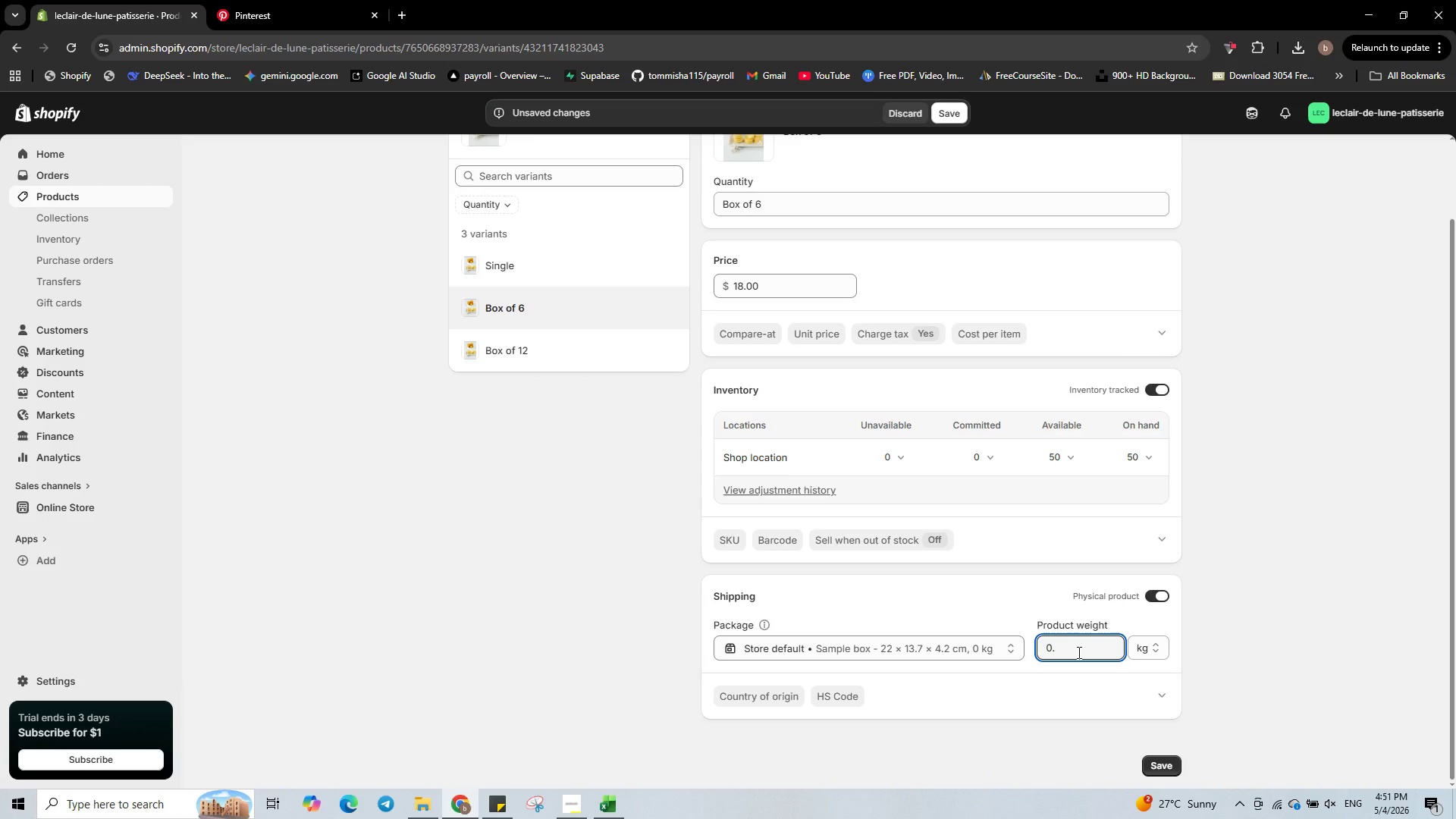 
key(Numpad1)
 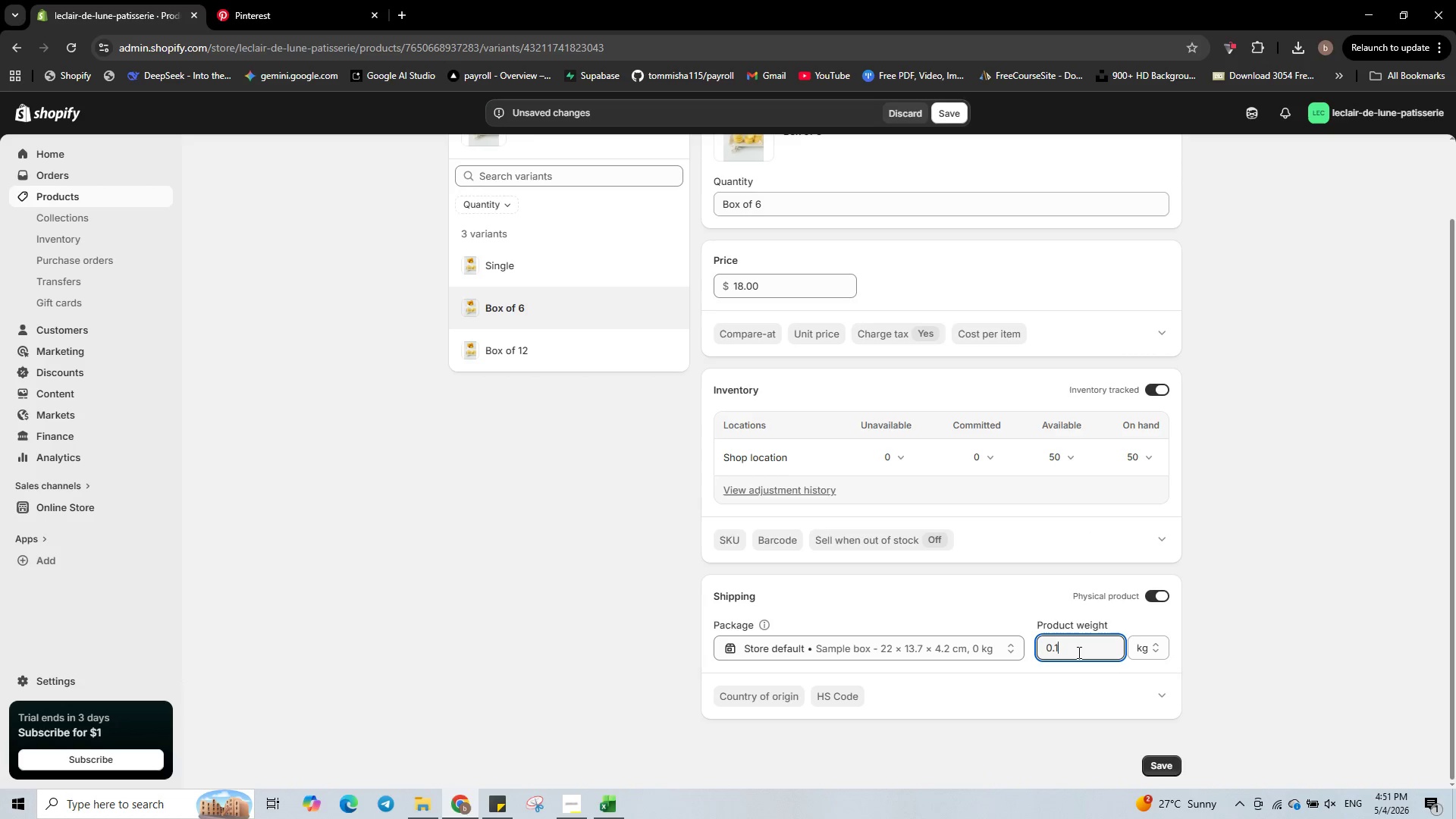 
key(Numpad5)
 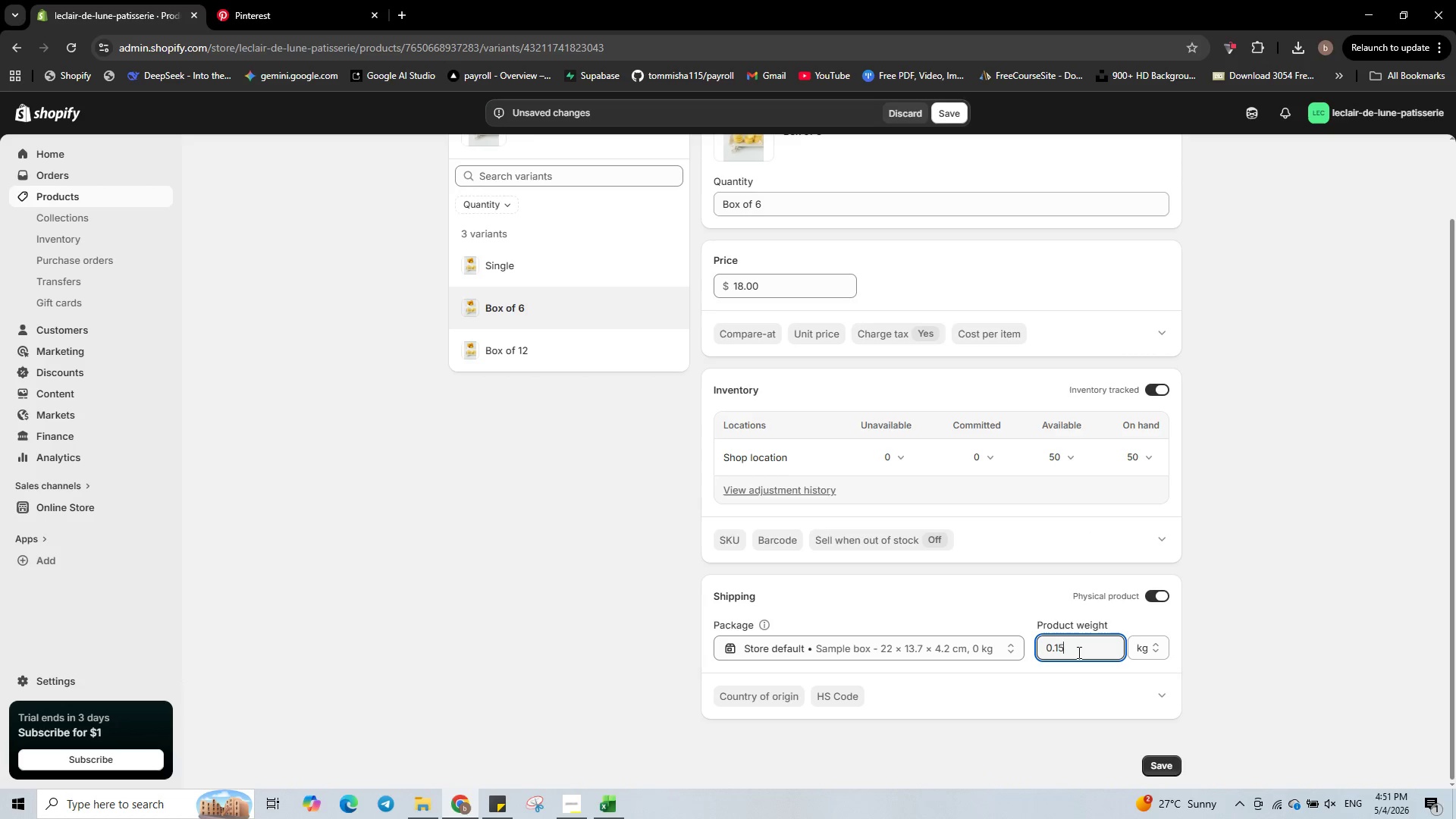 
key(Numpad0)
 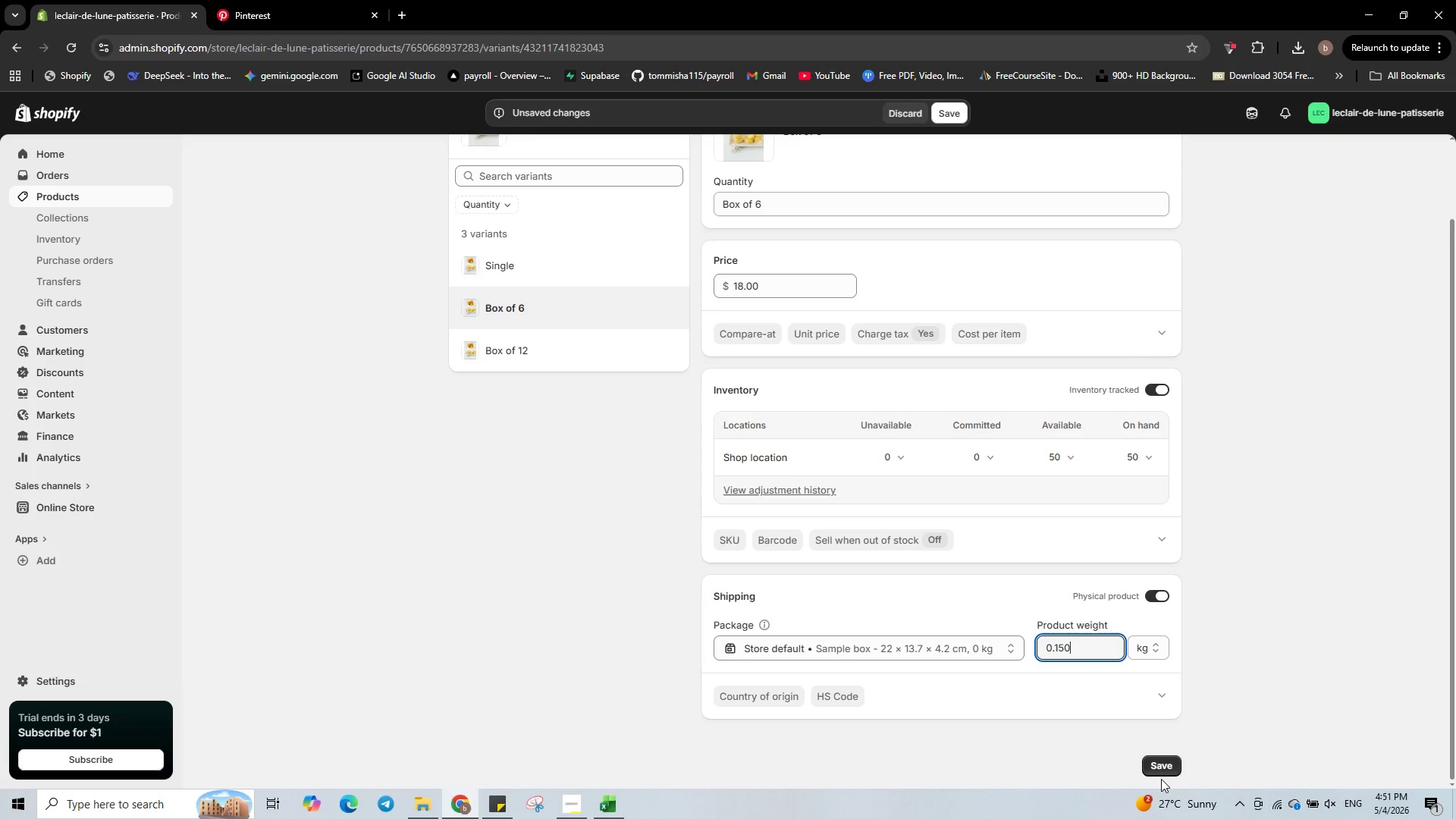 
left_click([1160, 765])
 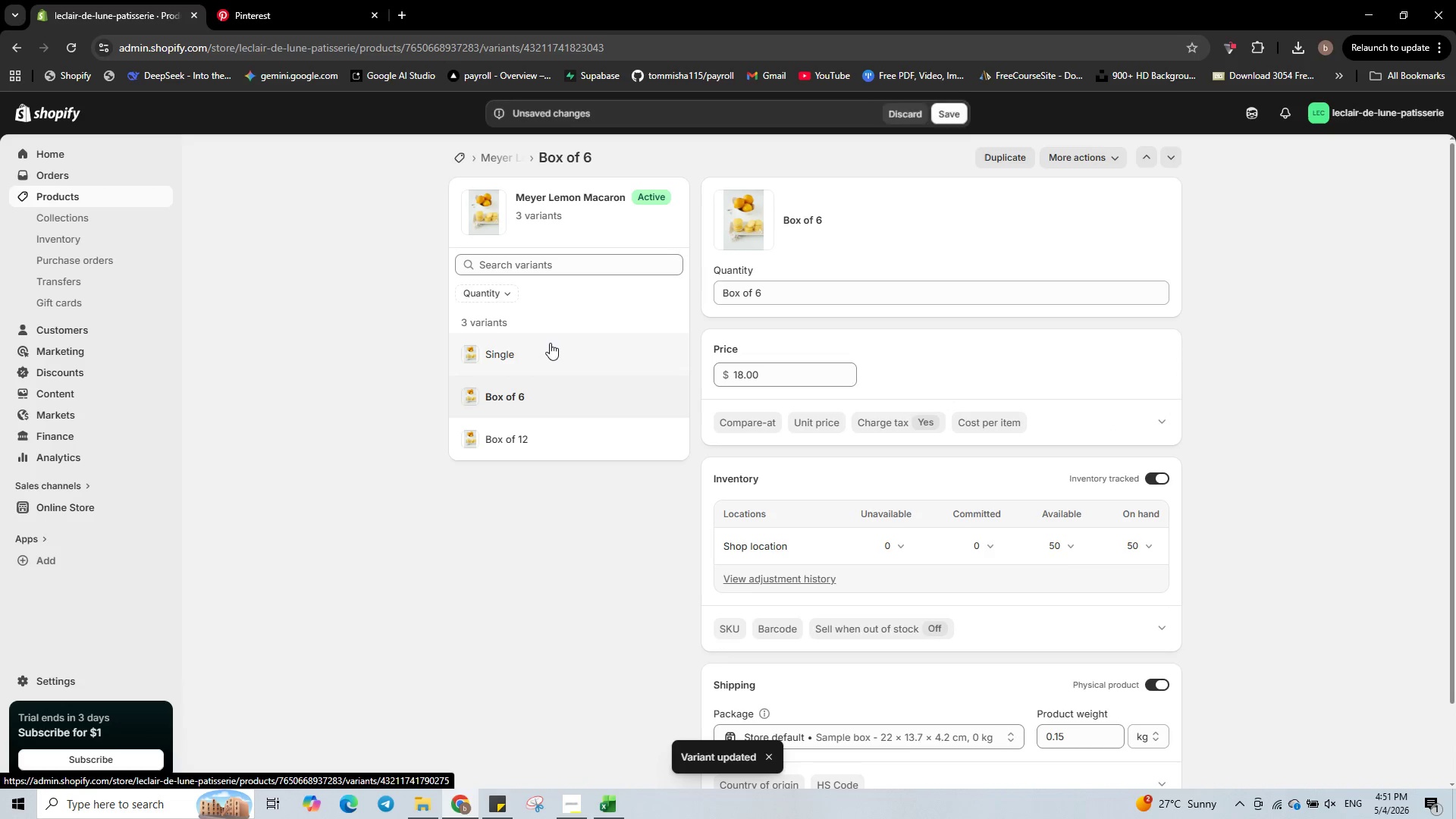 
left_click([573, 432])
 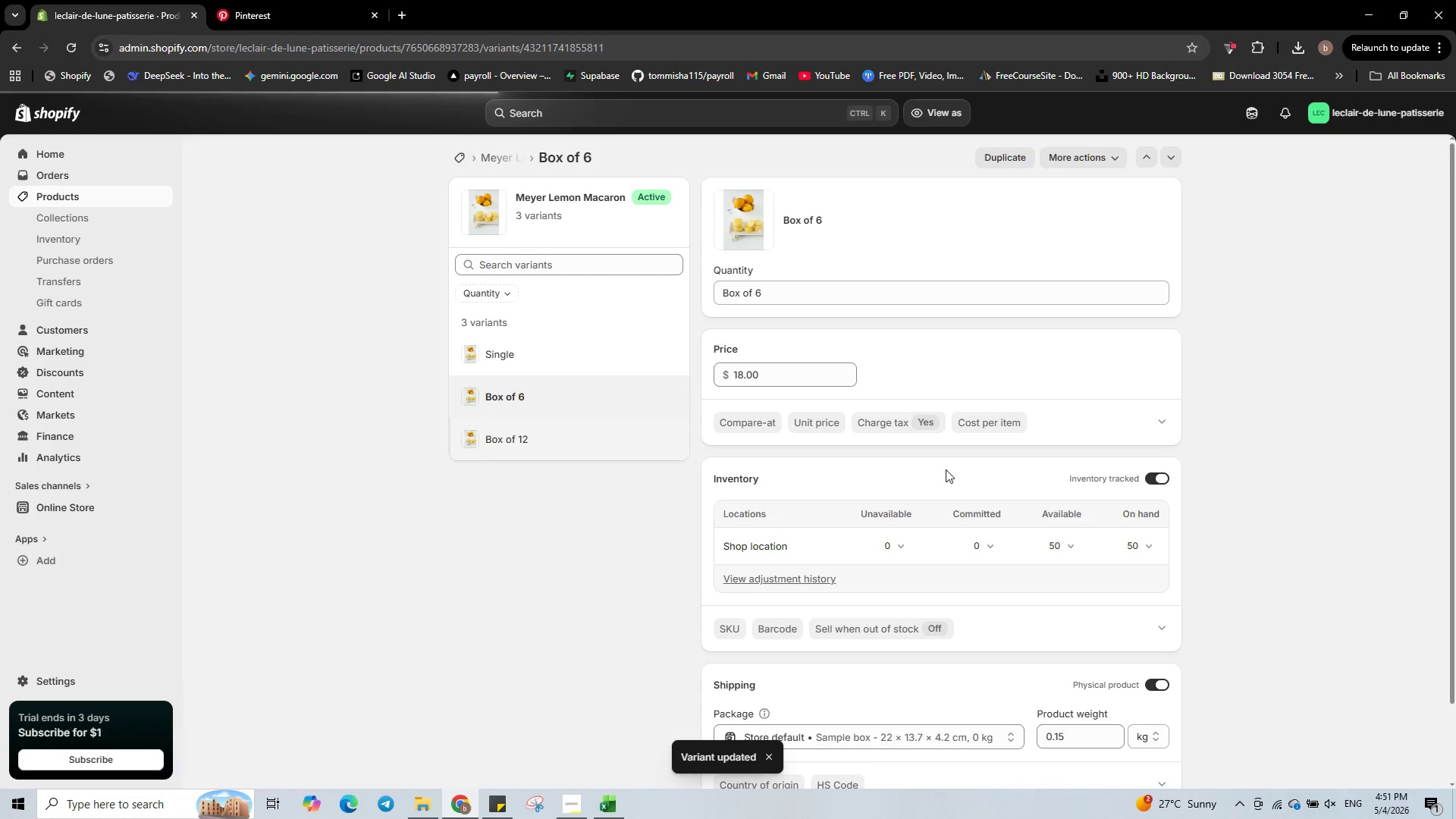 
scroll: coordinate [1061, 479], scroll_direction: down, amount: 1.0
 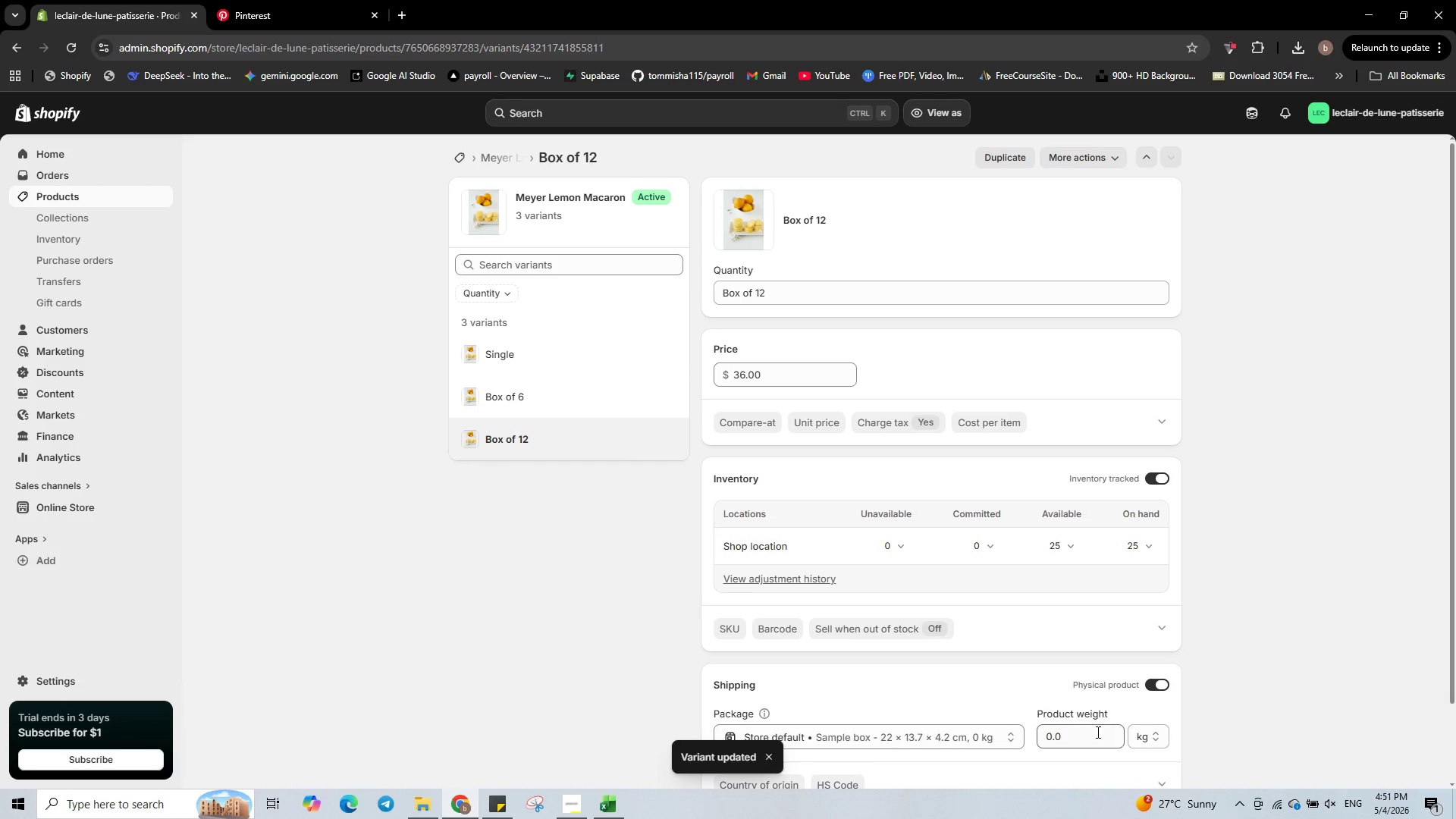 
left_click([1093, 745])
 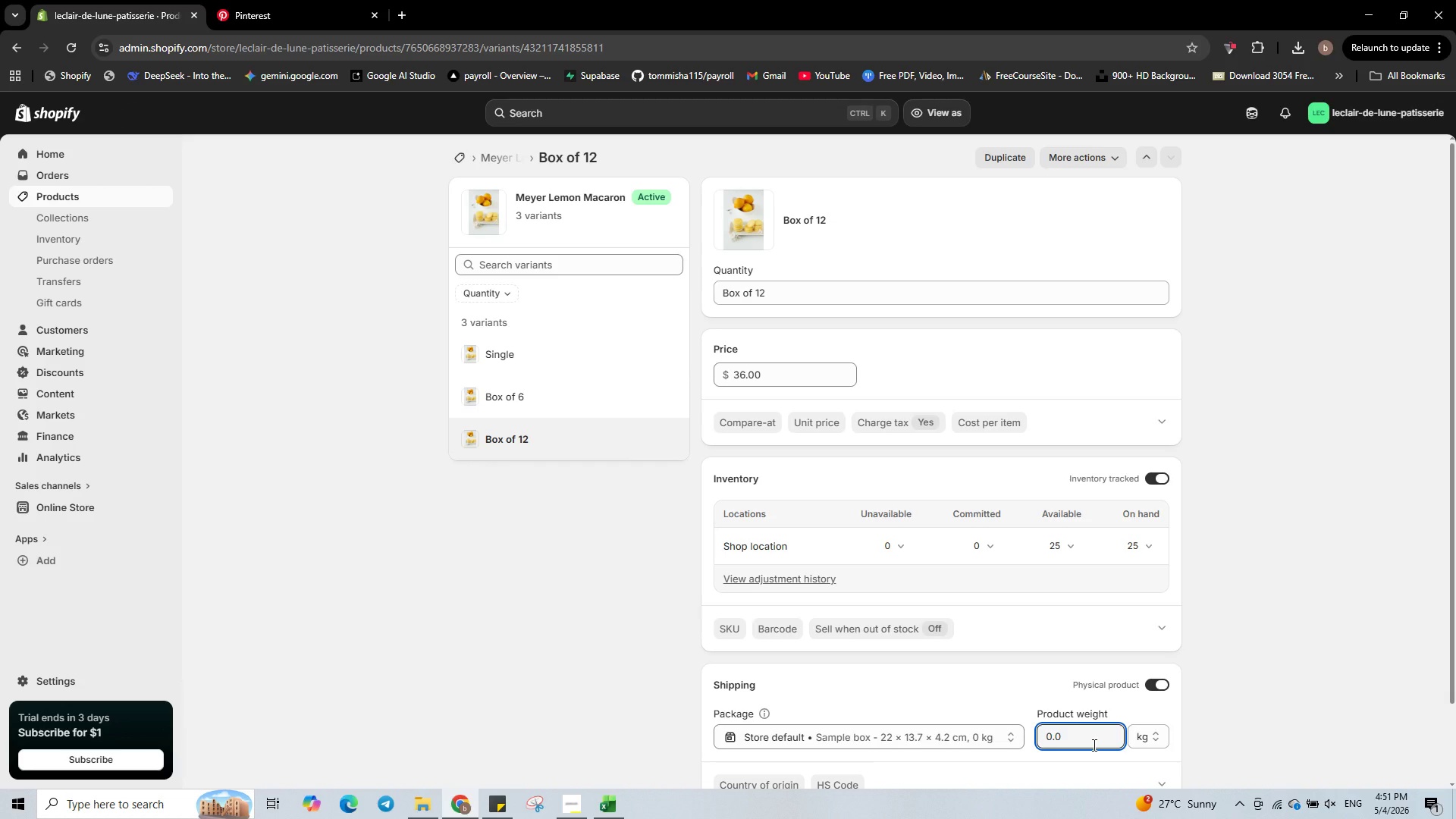 
key(Backspace)
 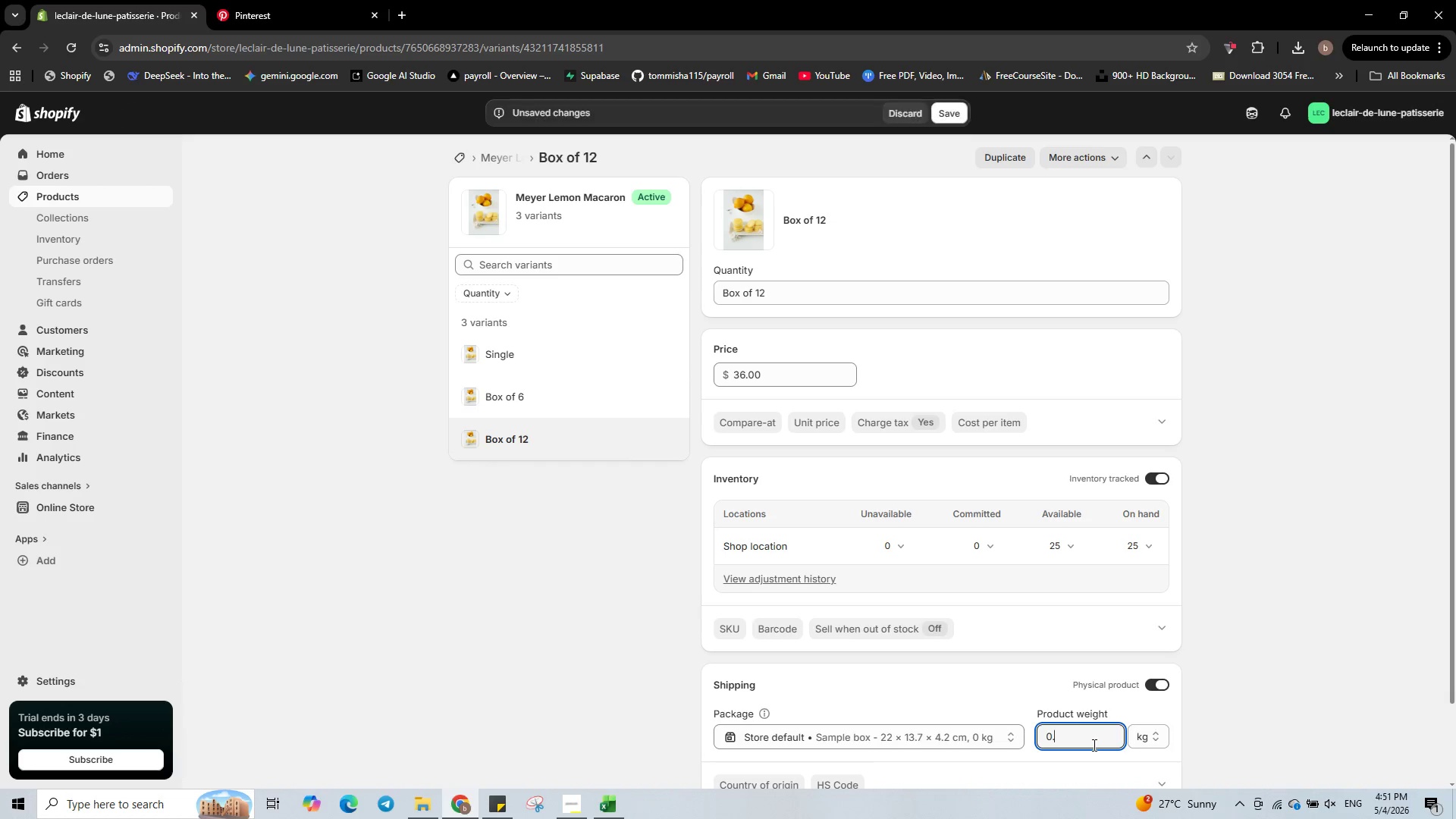 
key(Numpad3)
 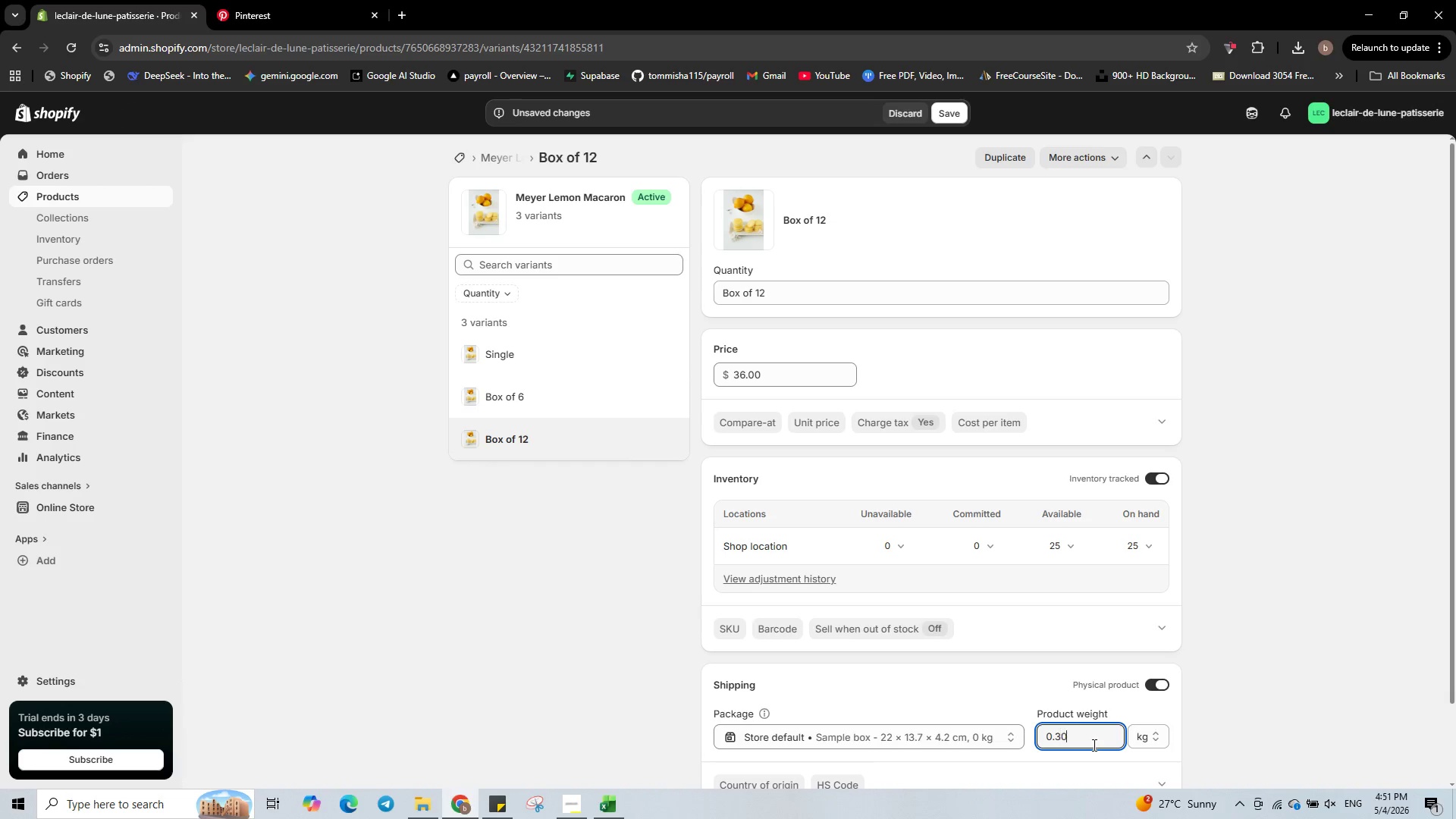 
key(Numpad0)
 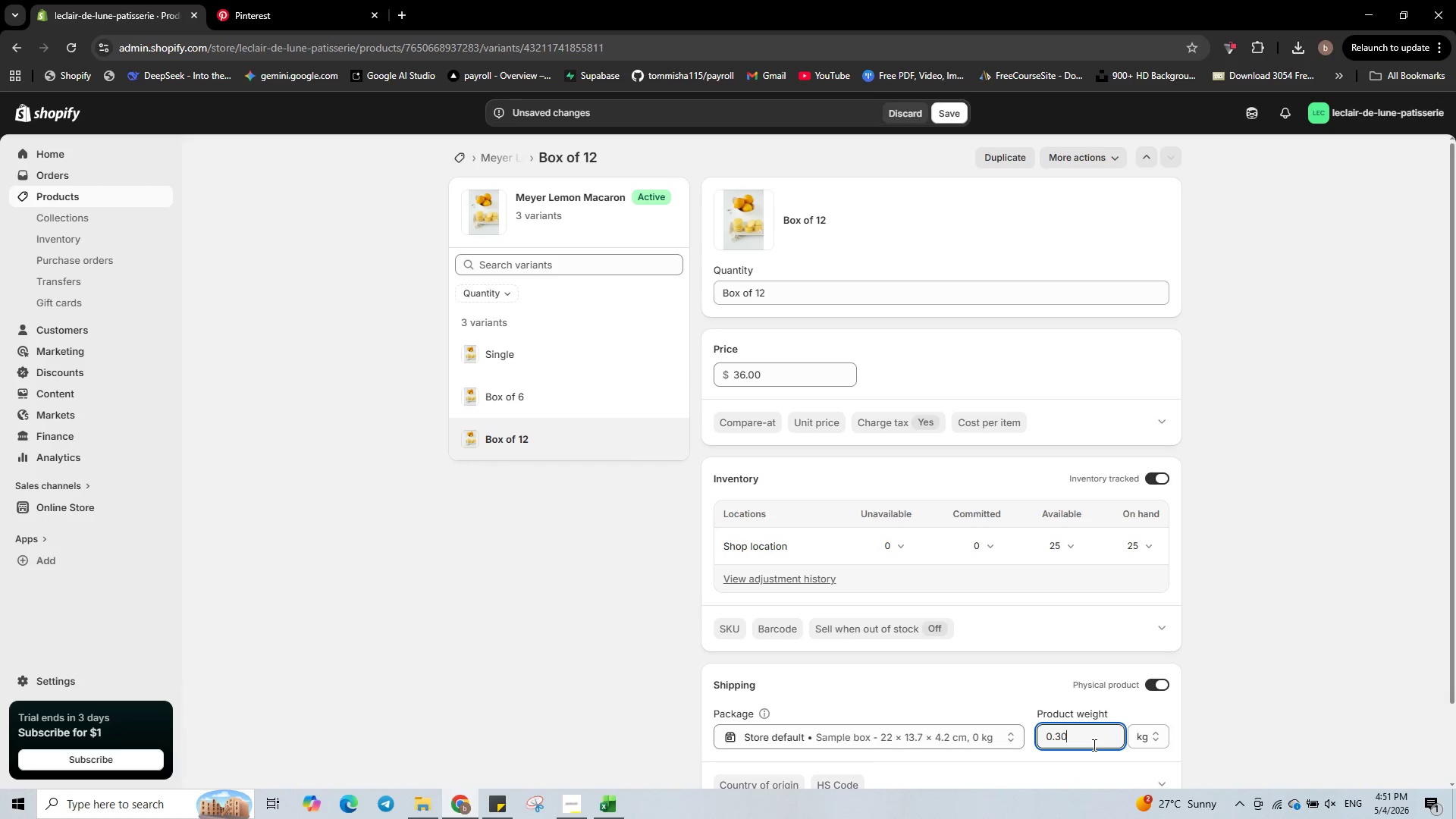 
key(Numpad0)
 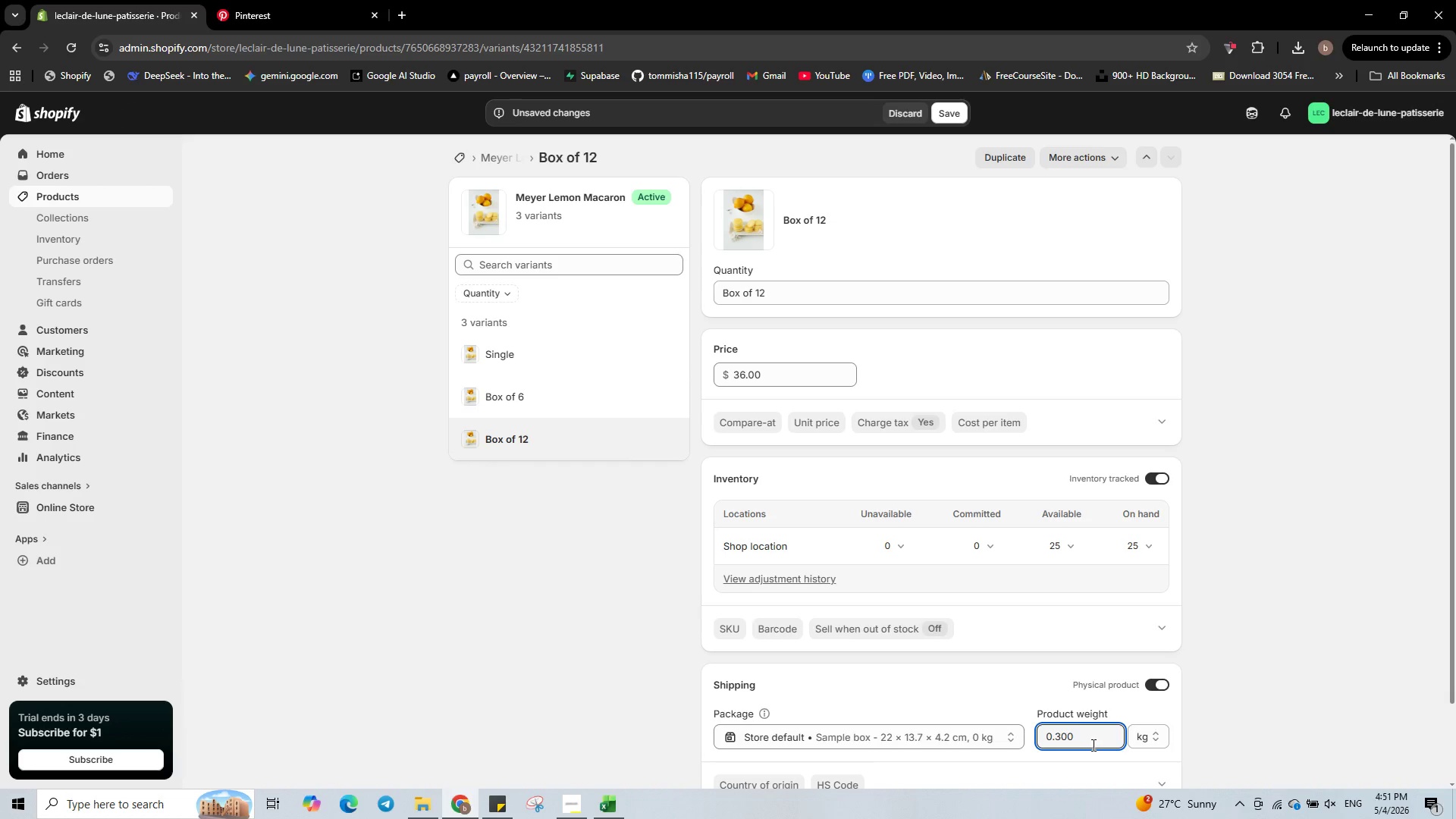 
scroll: coordinate [1092, 742], scroll_direction: down, amount: 1.0
 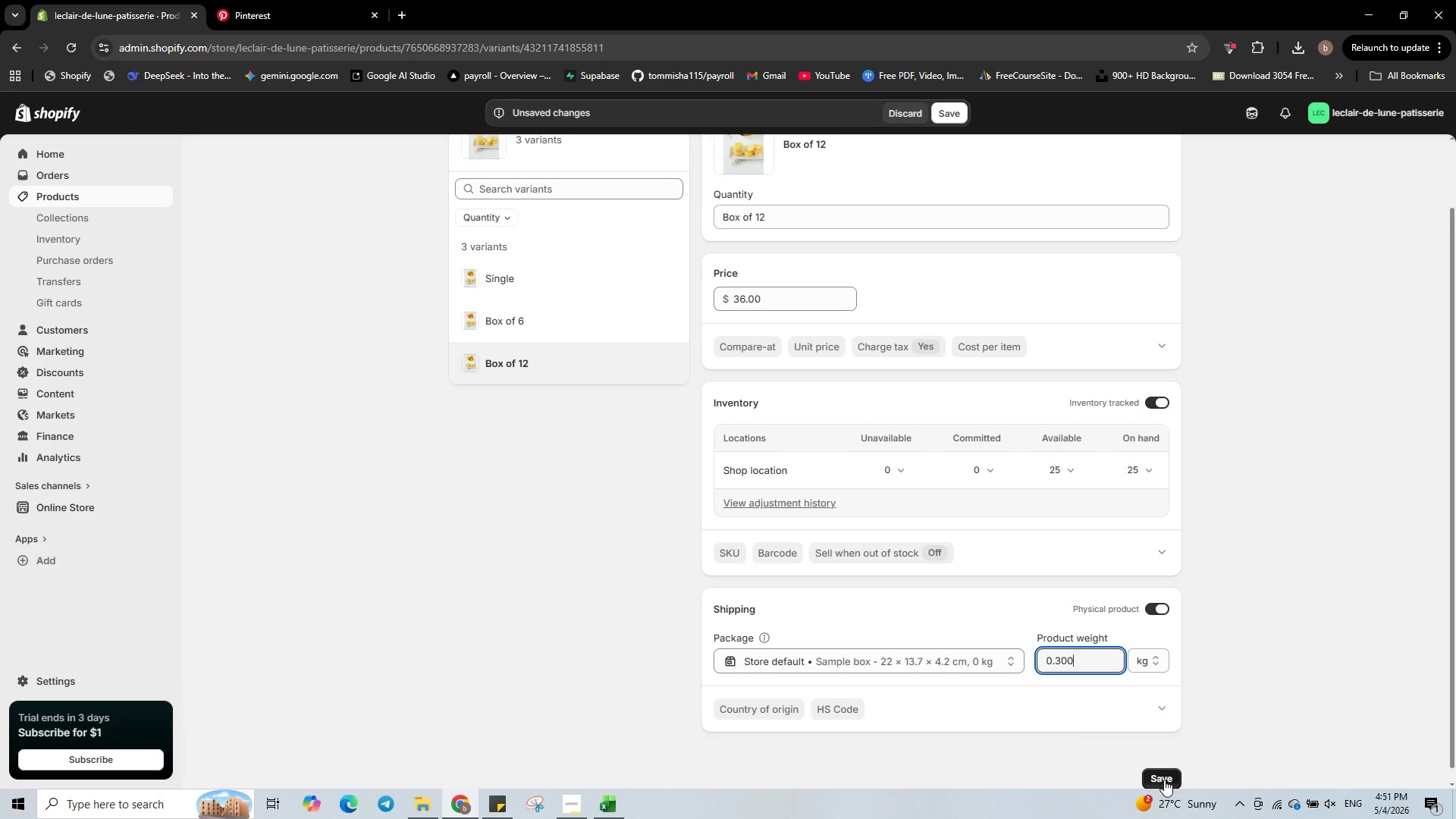 
left_click([1165, 780])
 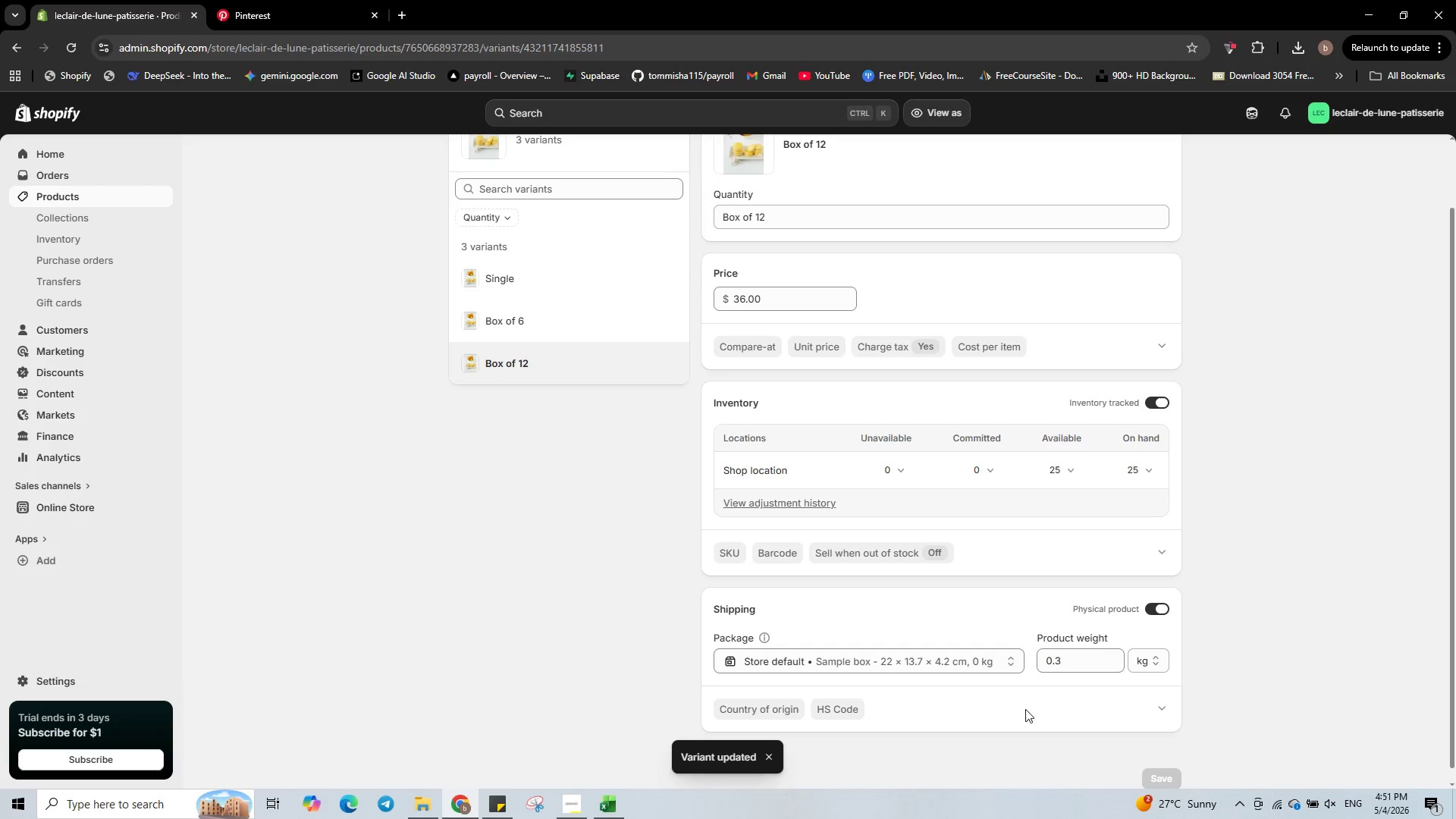 
scroll: coordinate [532, 379], scroll_direction: up, amount: 1.0
 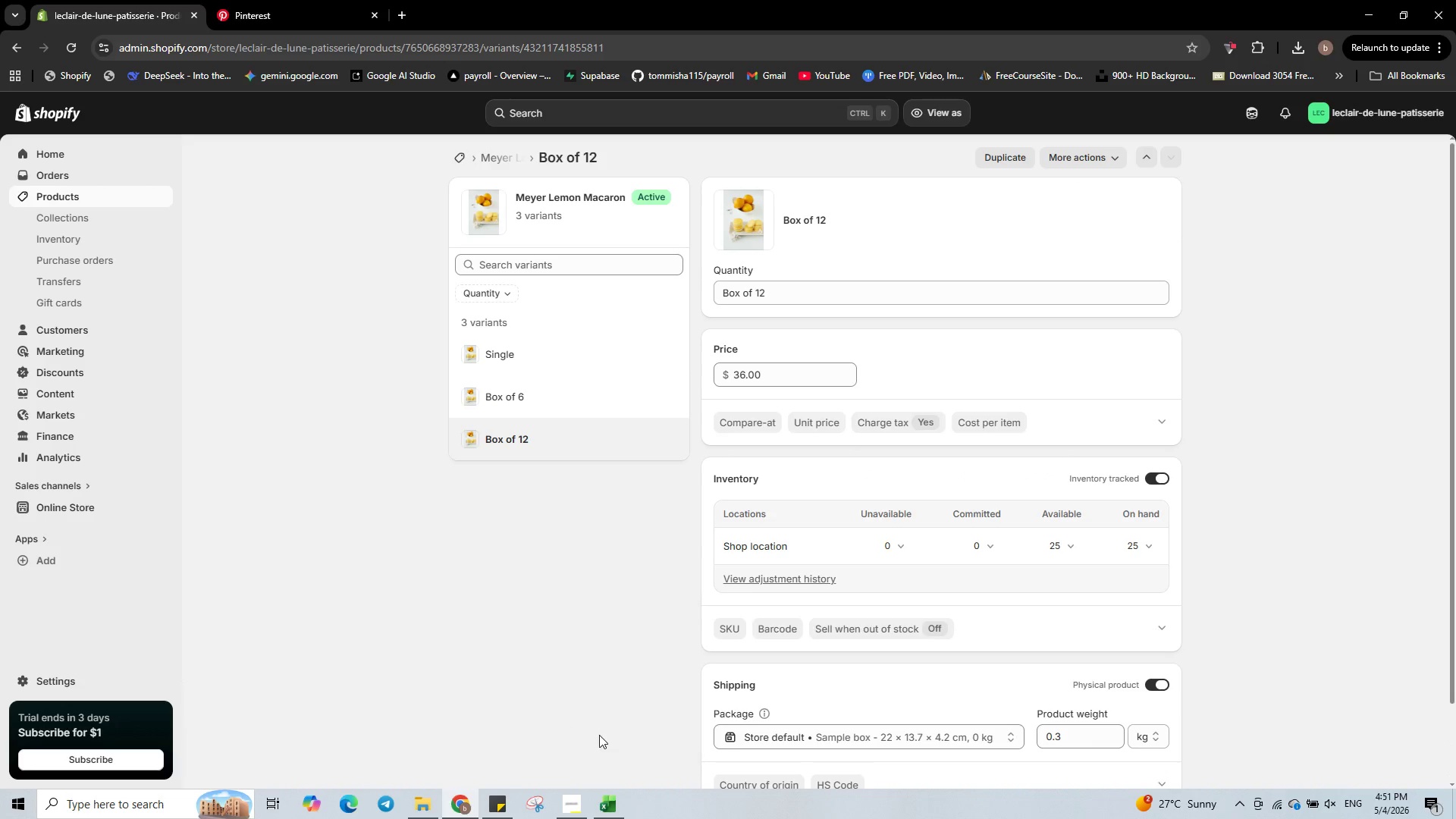 
wait(9.73)
 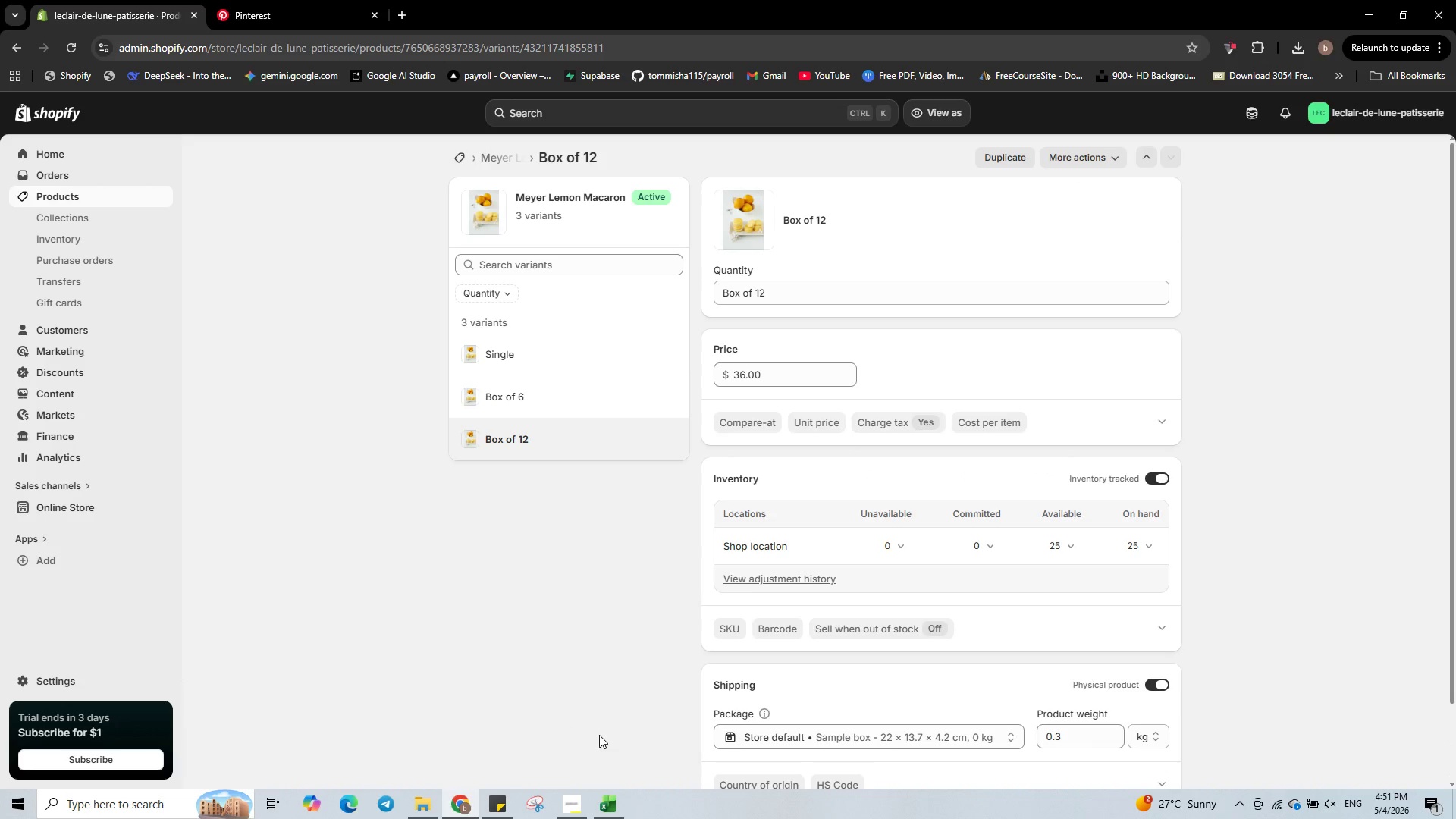 
left_click([510, 164])
 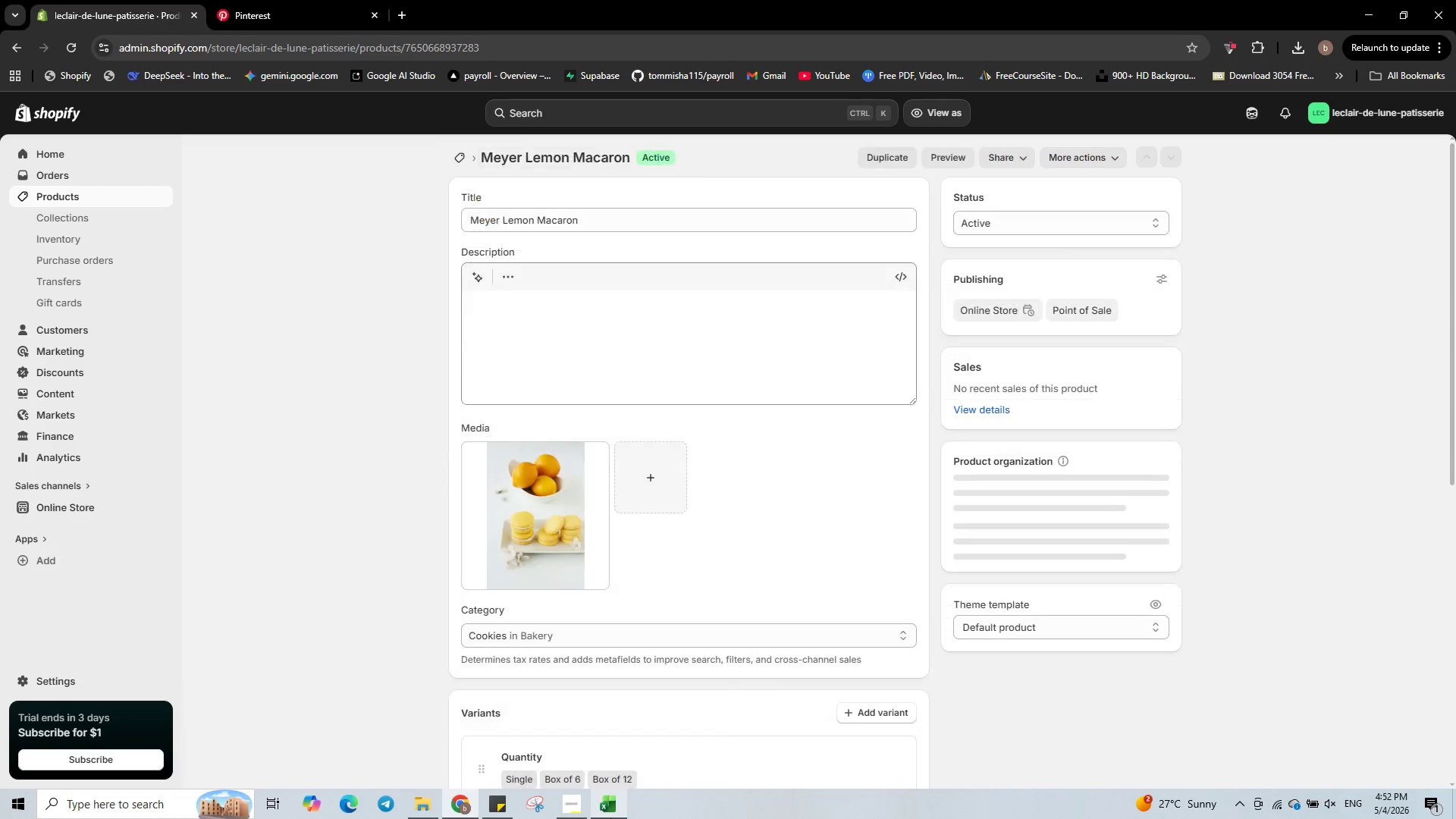 
left_click([610, 818])
 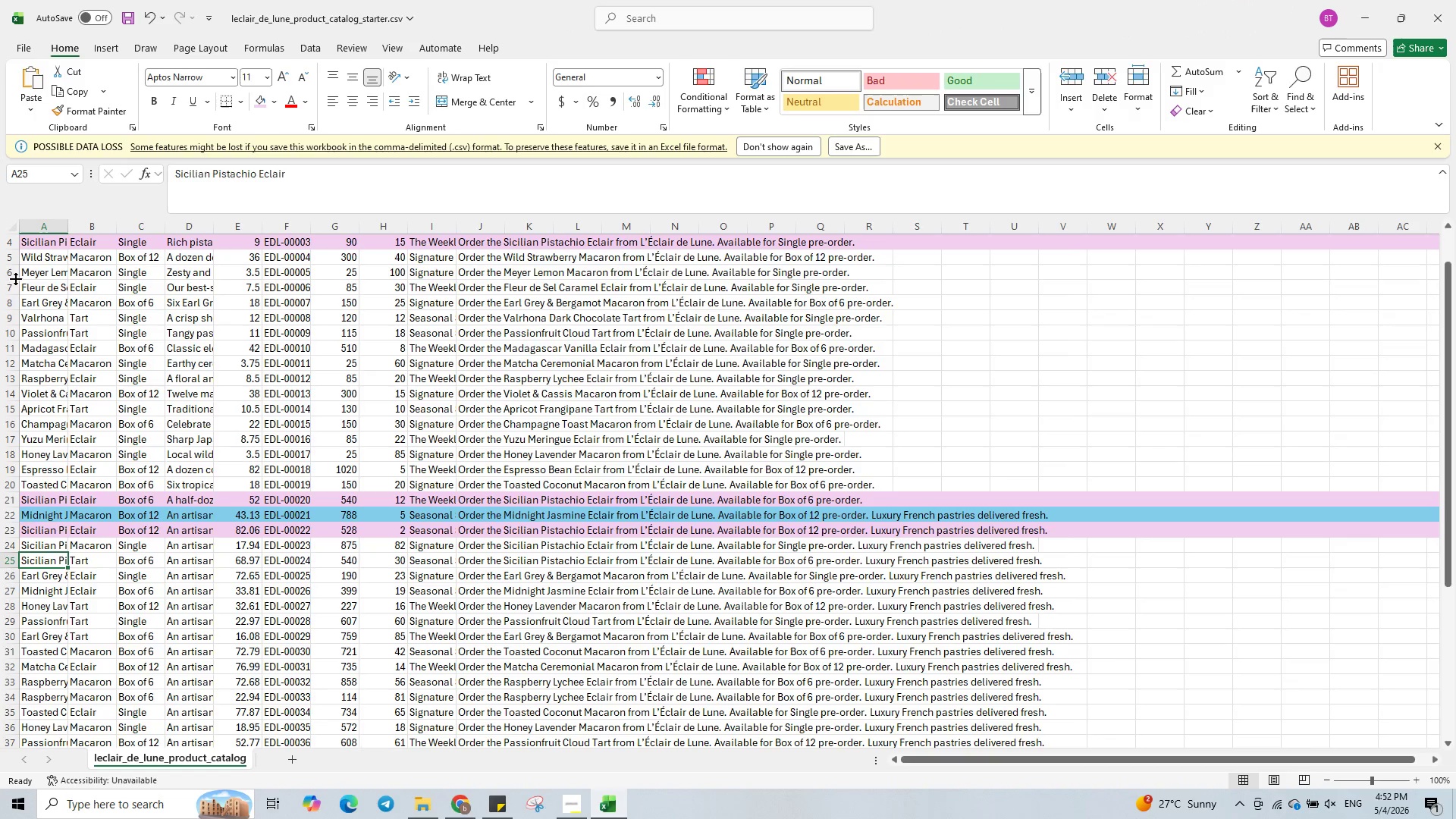 
wait(5.03)
 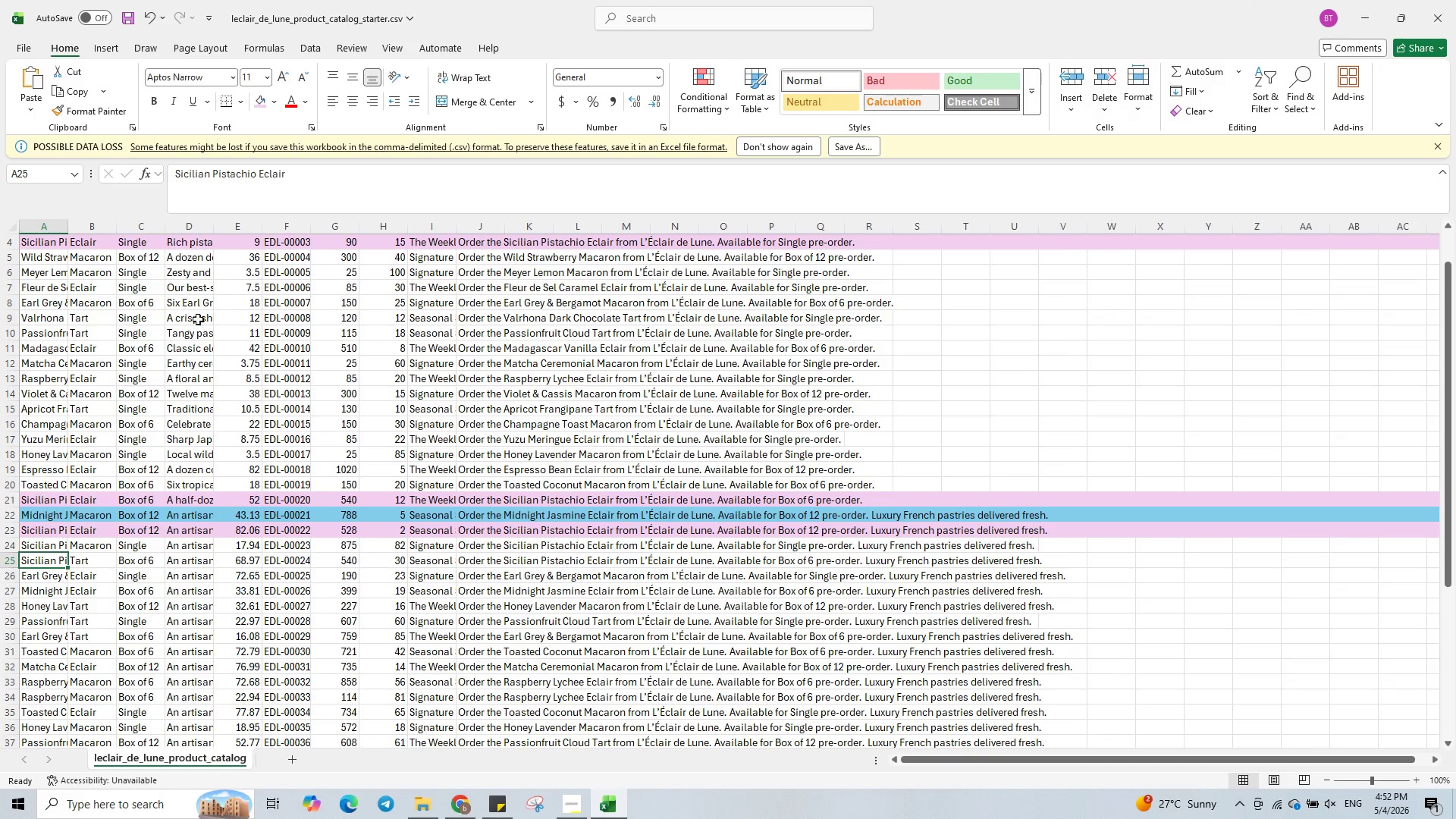 
left_click([8, 271])
 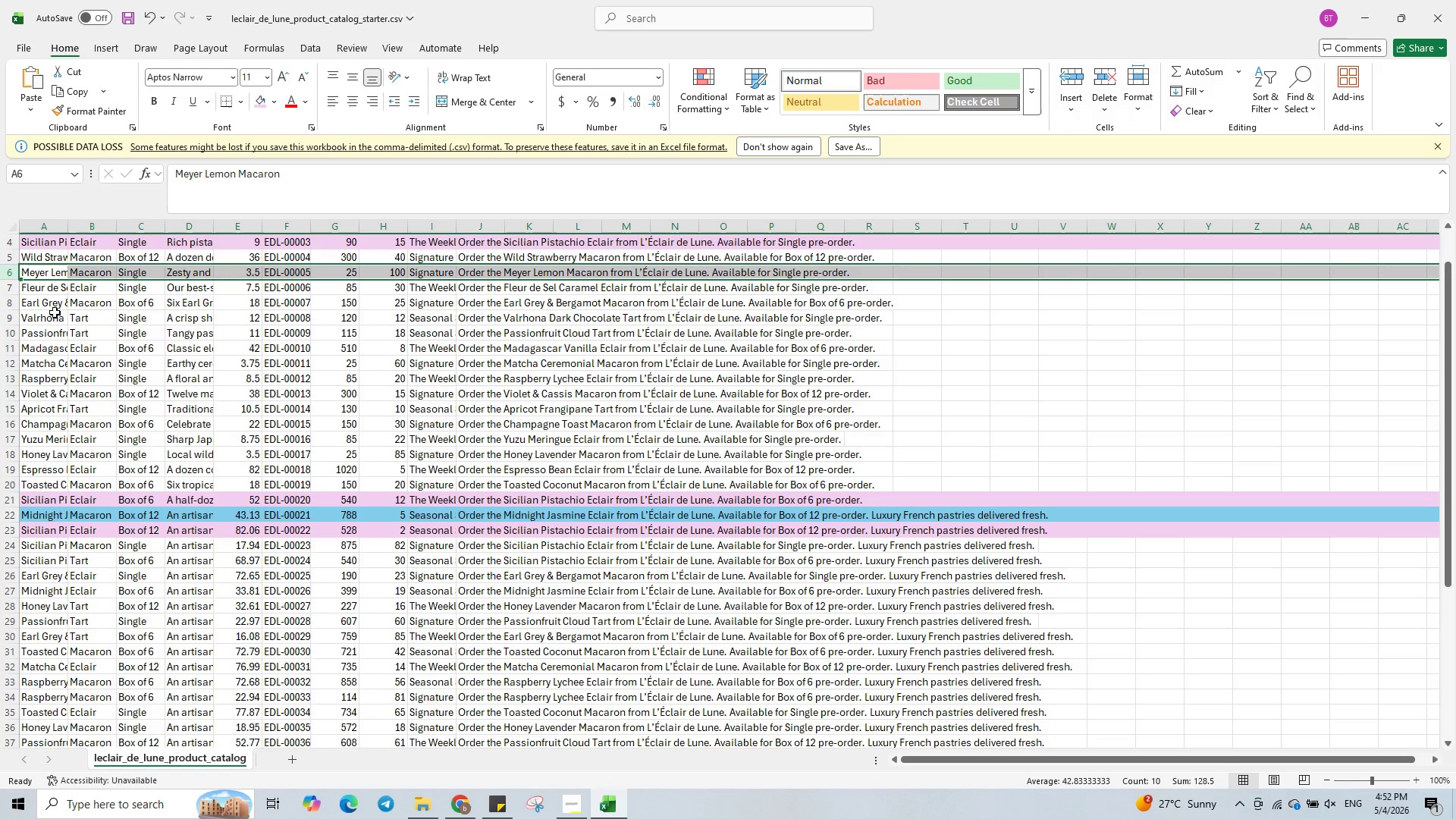 
wait(13.31)
 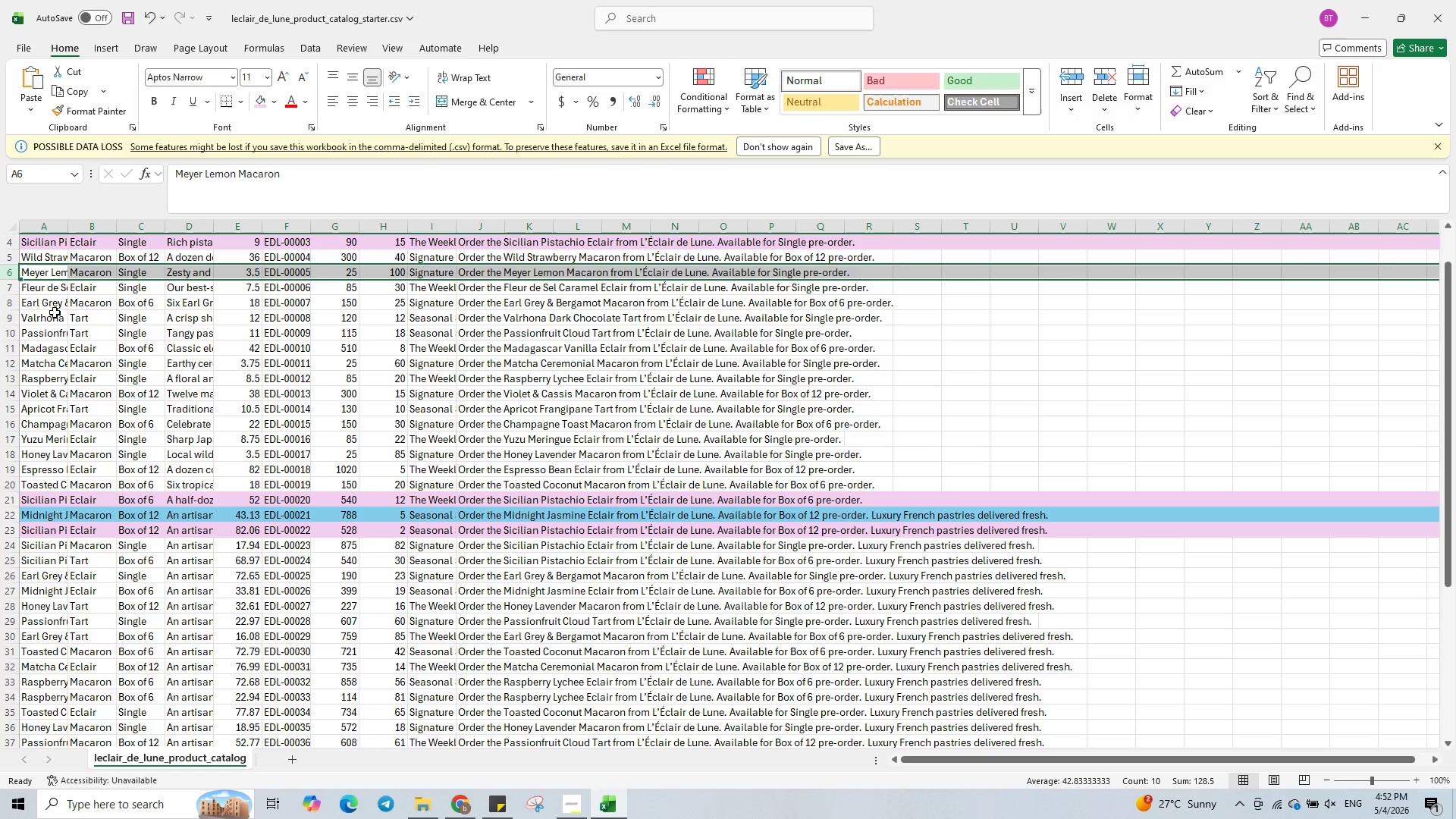 
scroll: coordinate [48, 657], scroll_direction: down, amount: 1.0
 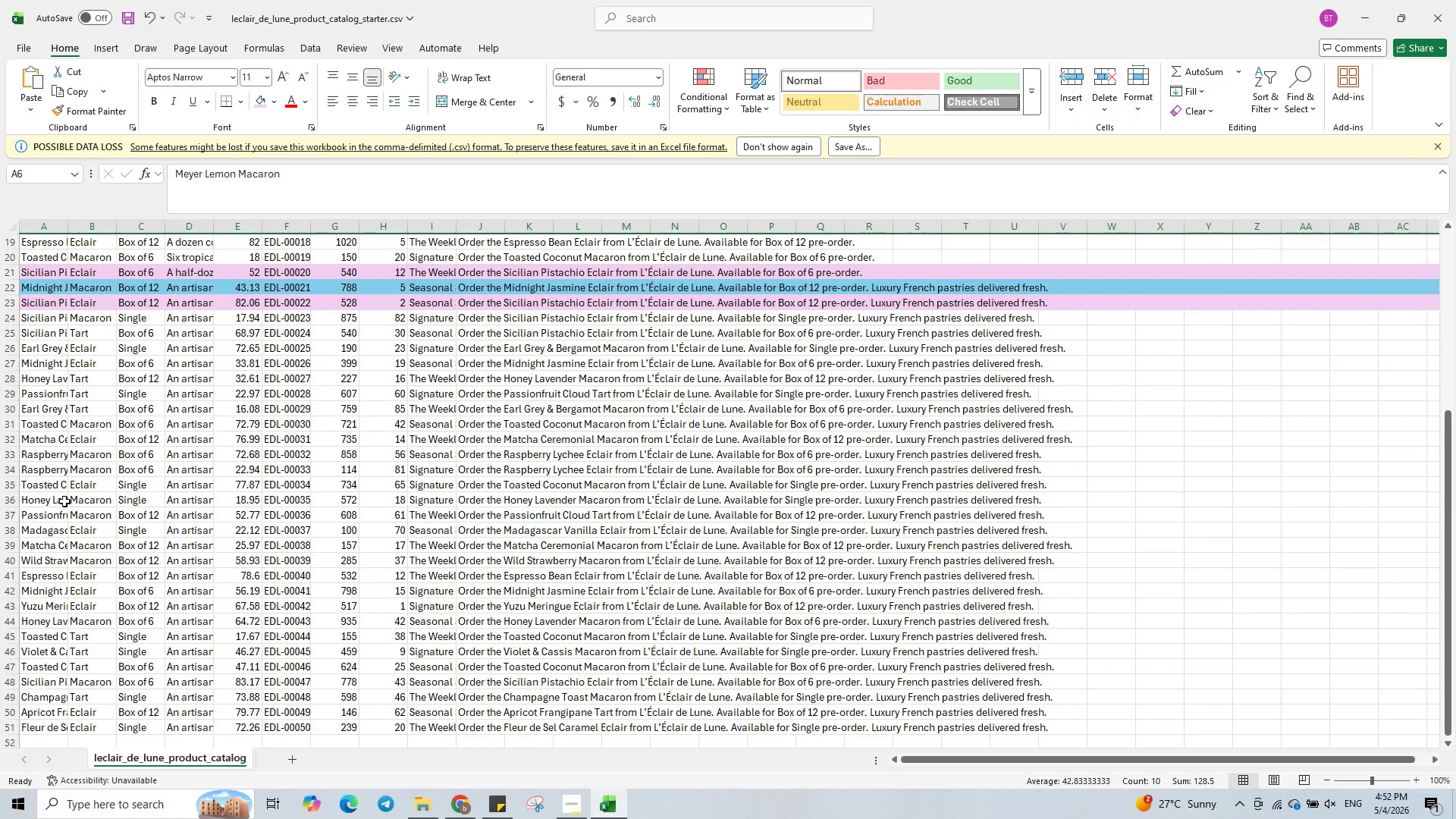 
scroll: coordinate [43, 447], scroll_direction: up, amount: 6.0
 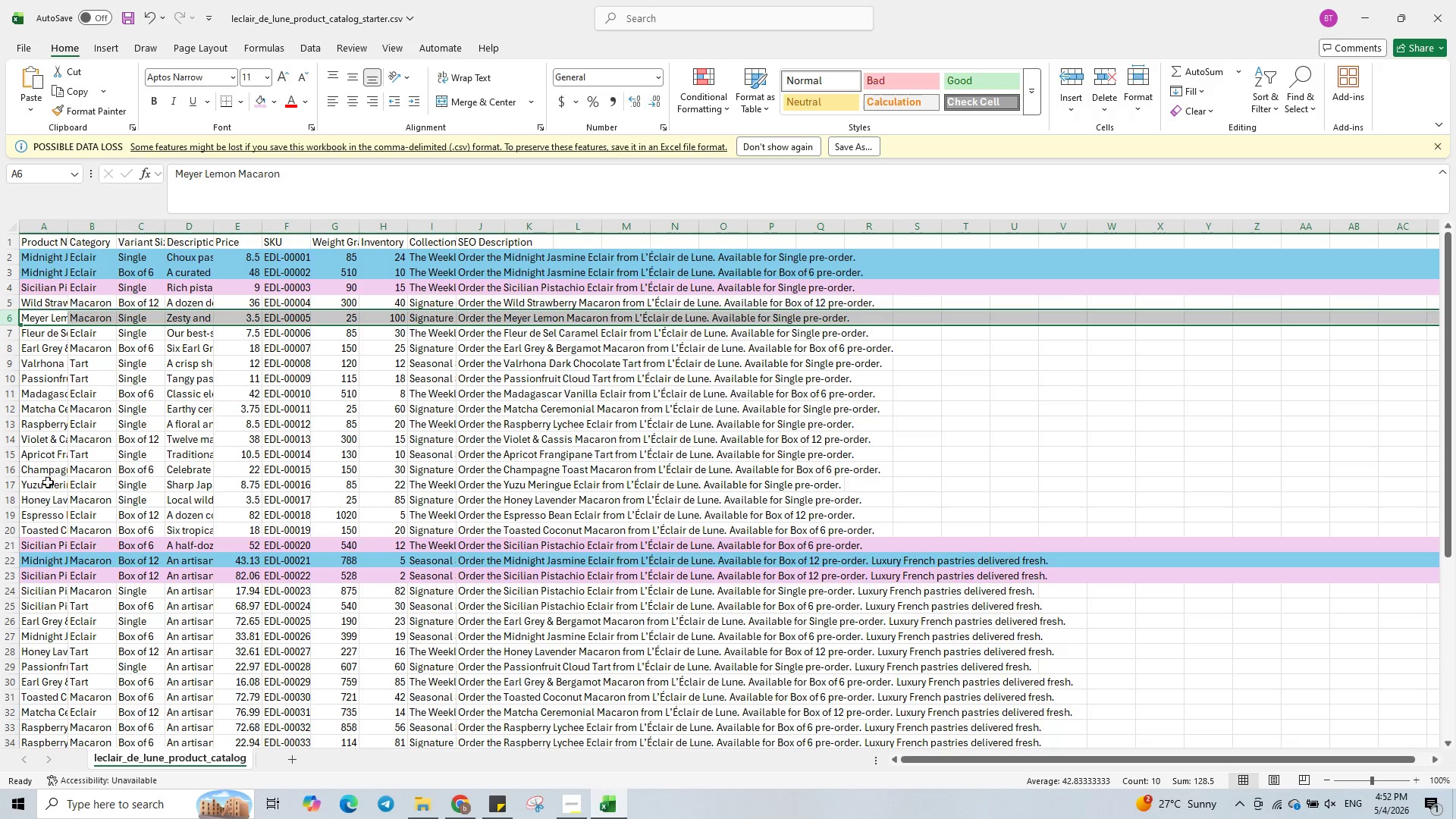 
wait(7.16)
 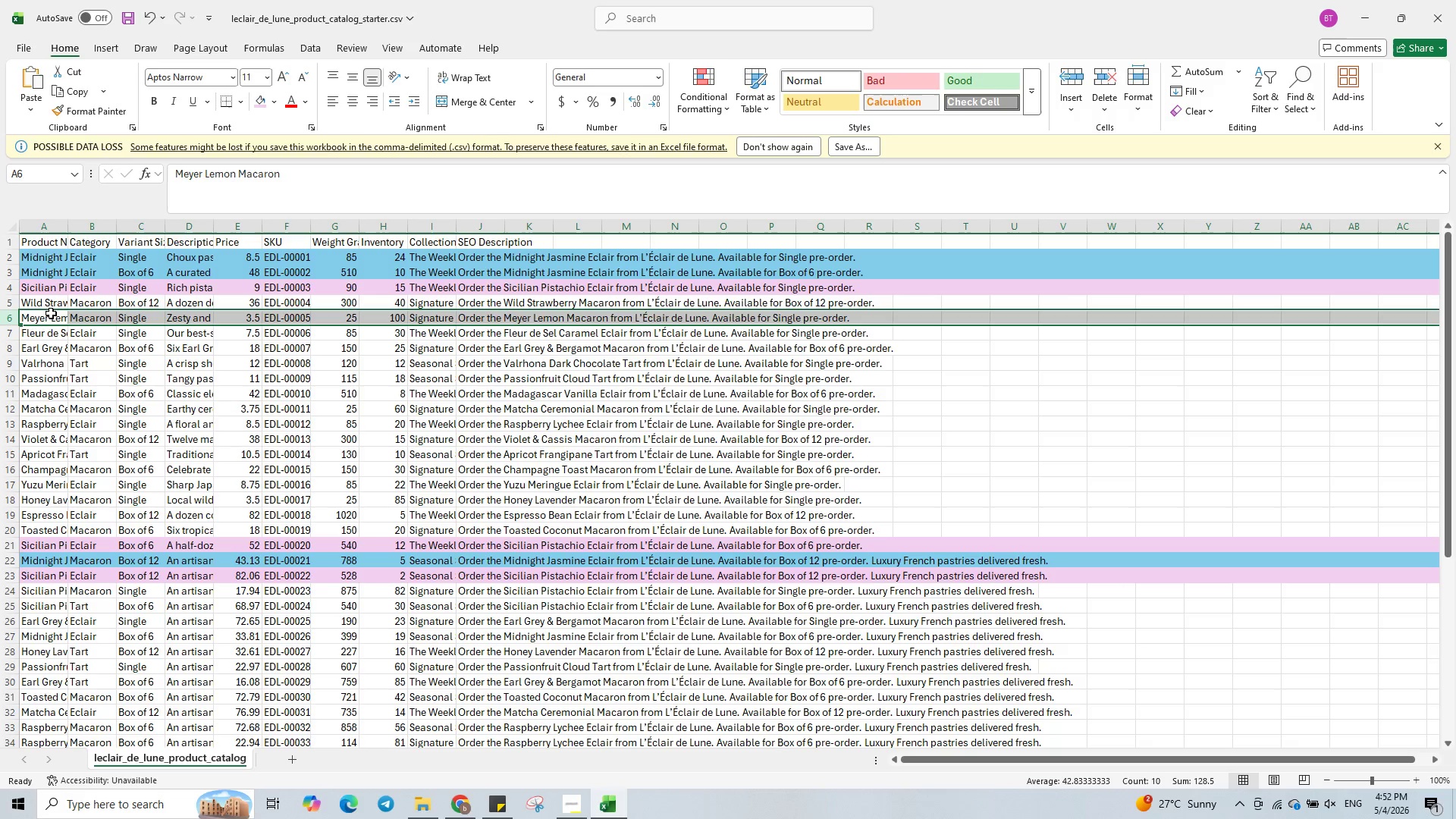 
scroll: coordinate [49, 607], scroll_direction: down, amount: 4.0
 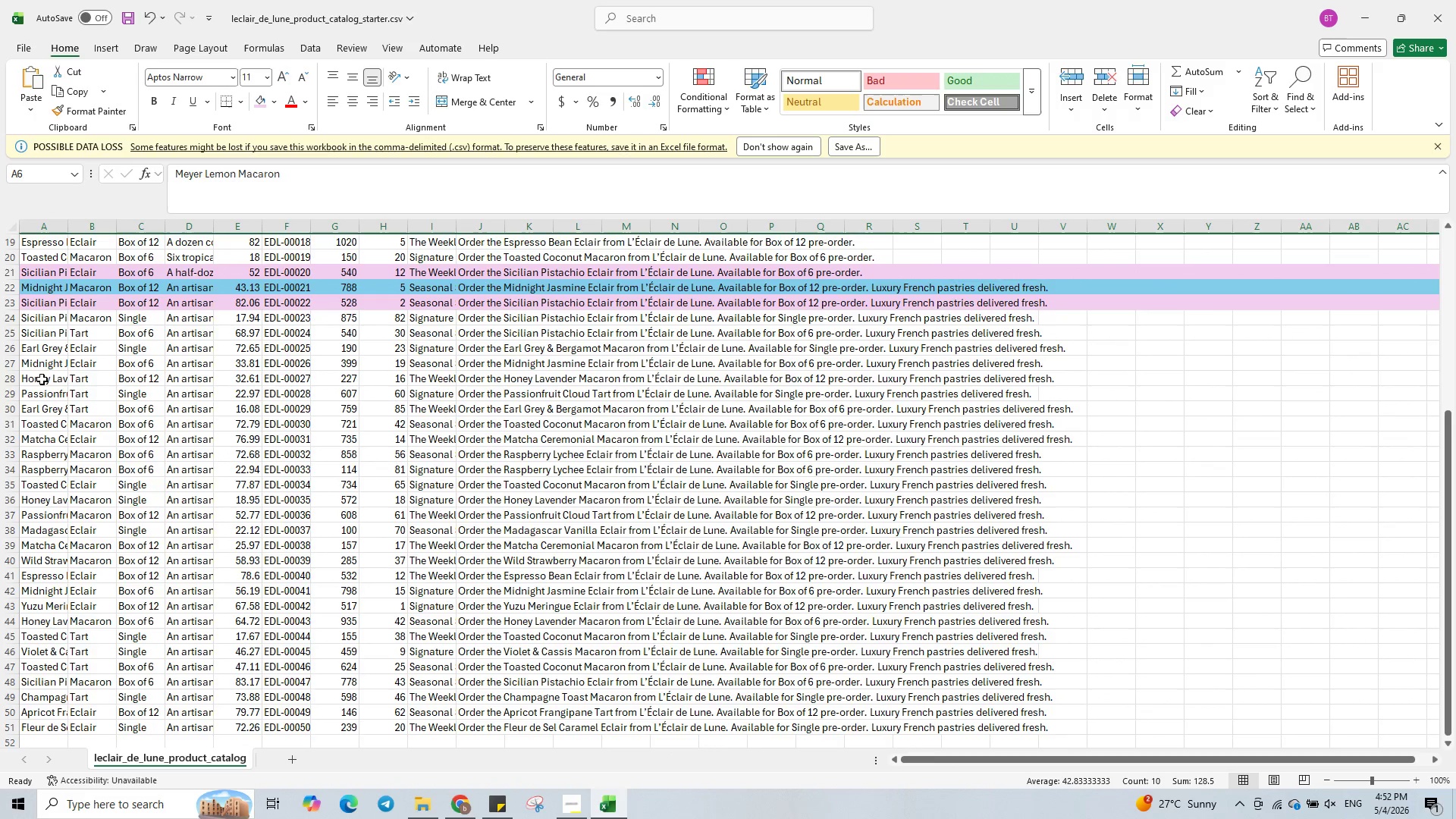 
wait(6.25)
 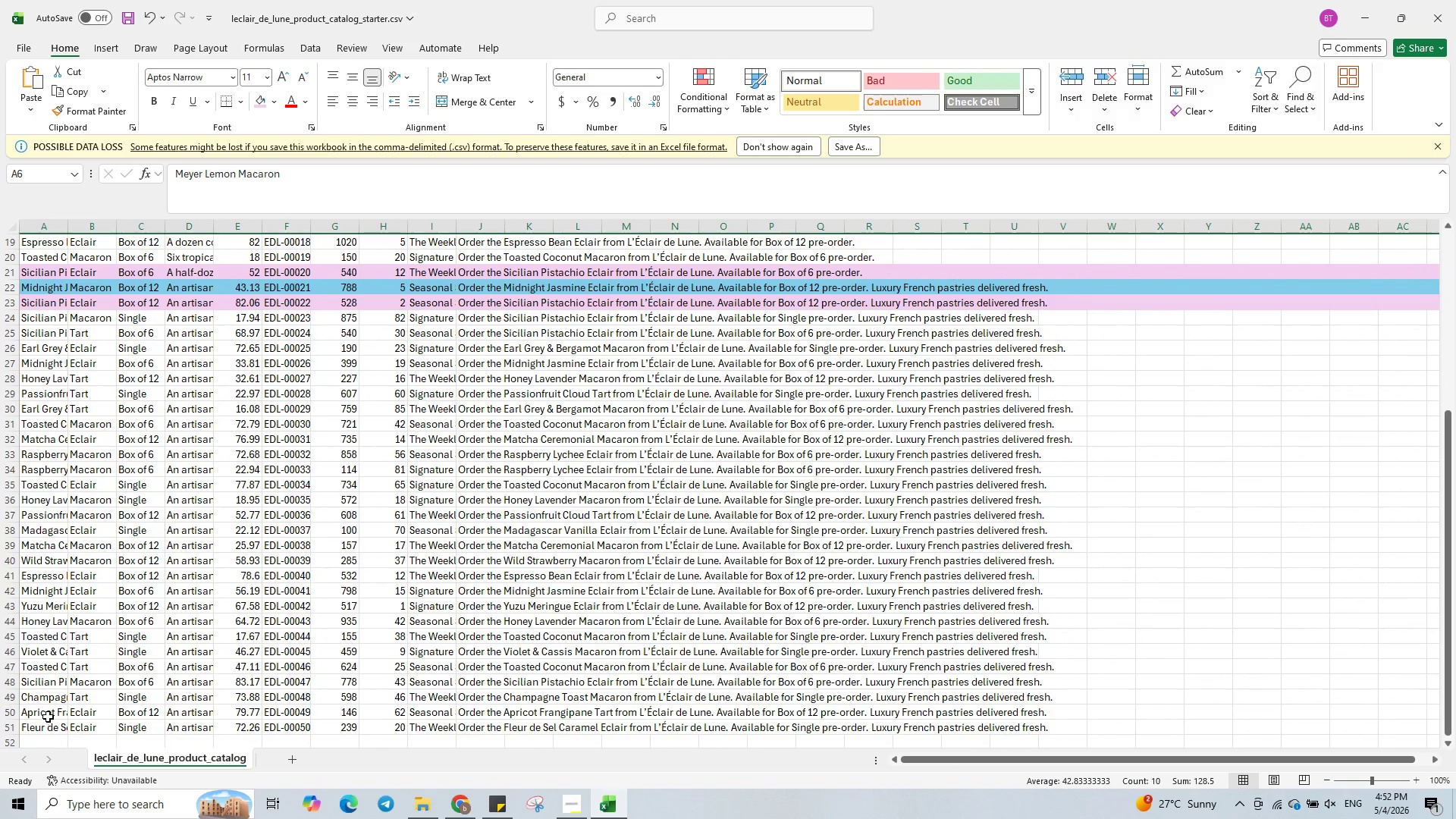 
left_click([1358, 0])
 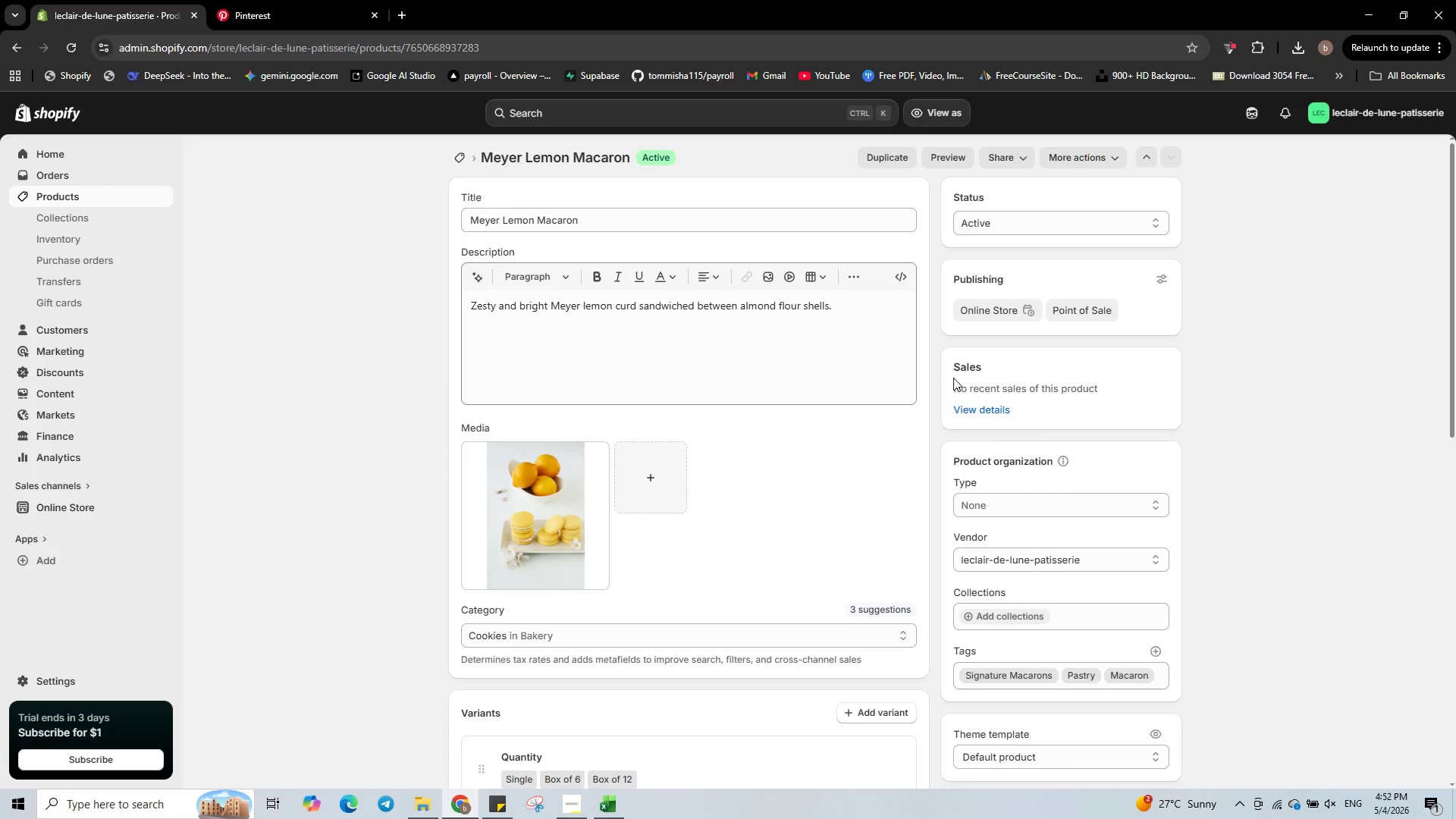 
scroll: coordinate [854, 447], scroll_direction: down, amount: 10.0
 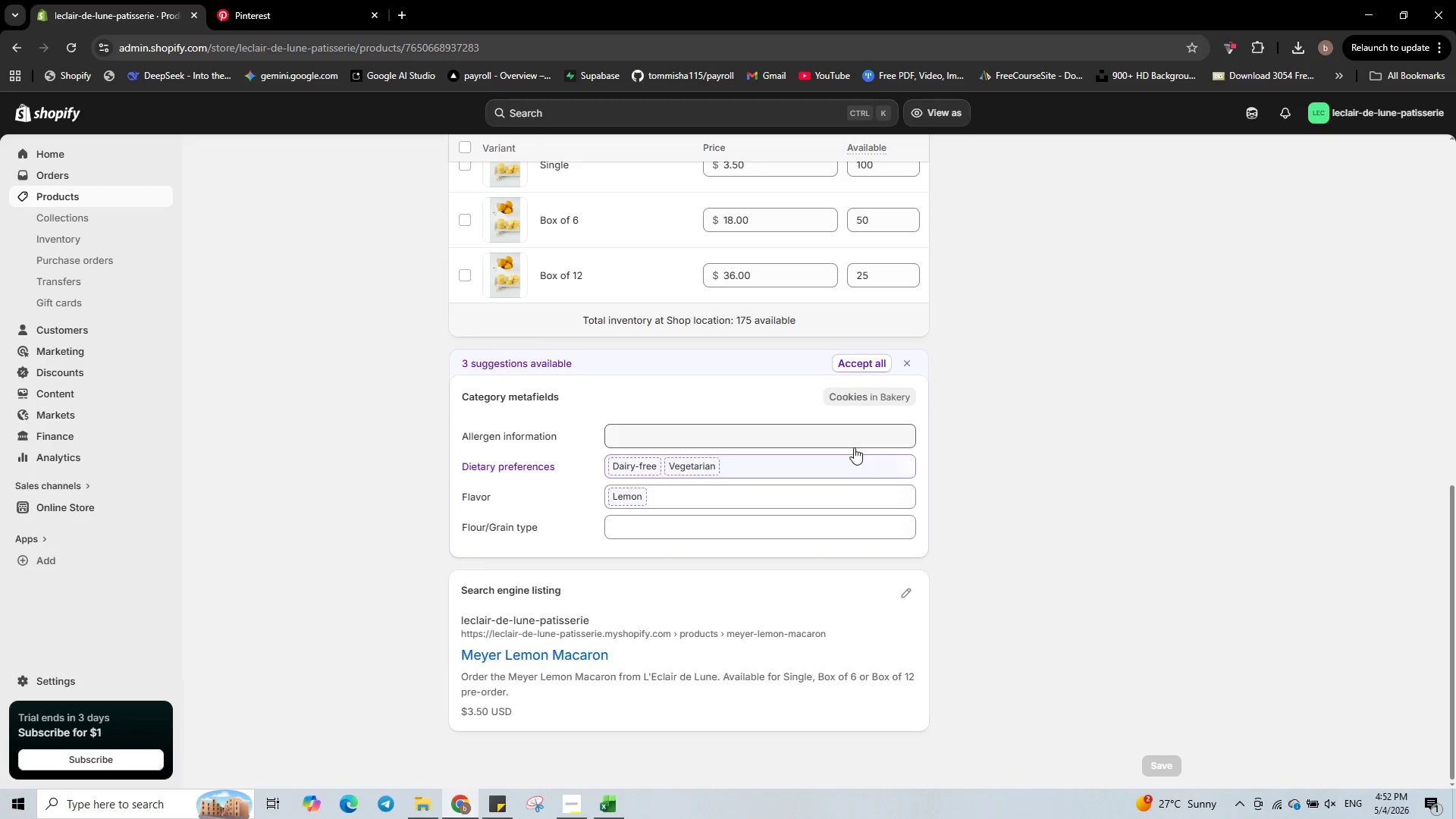 
scroll: coordinate [856, 439], scroll_direction: up, amount: 15.0
 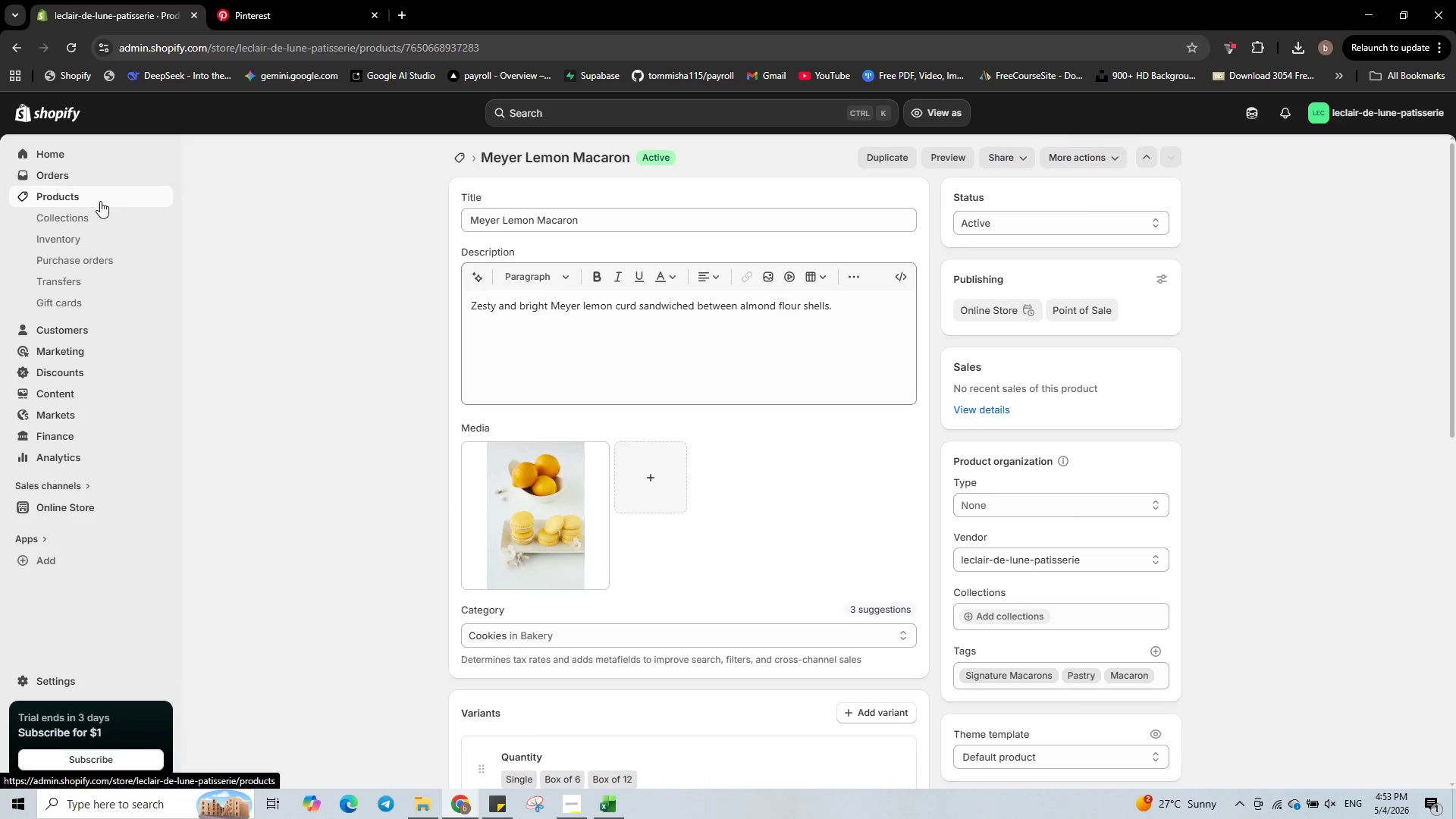 
left_click([110, 192])
 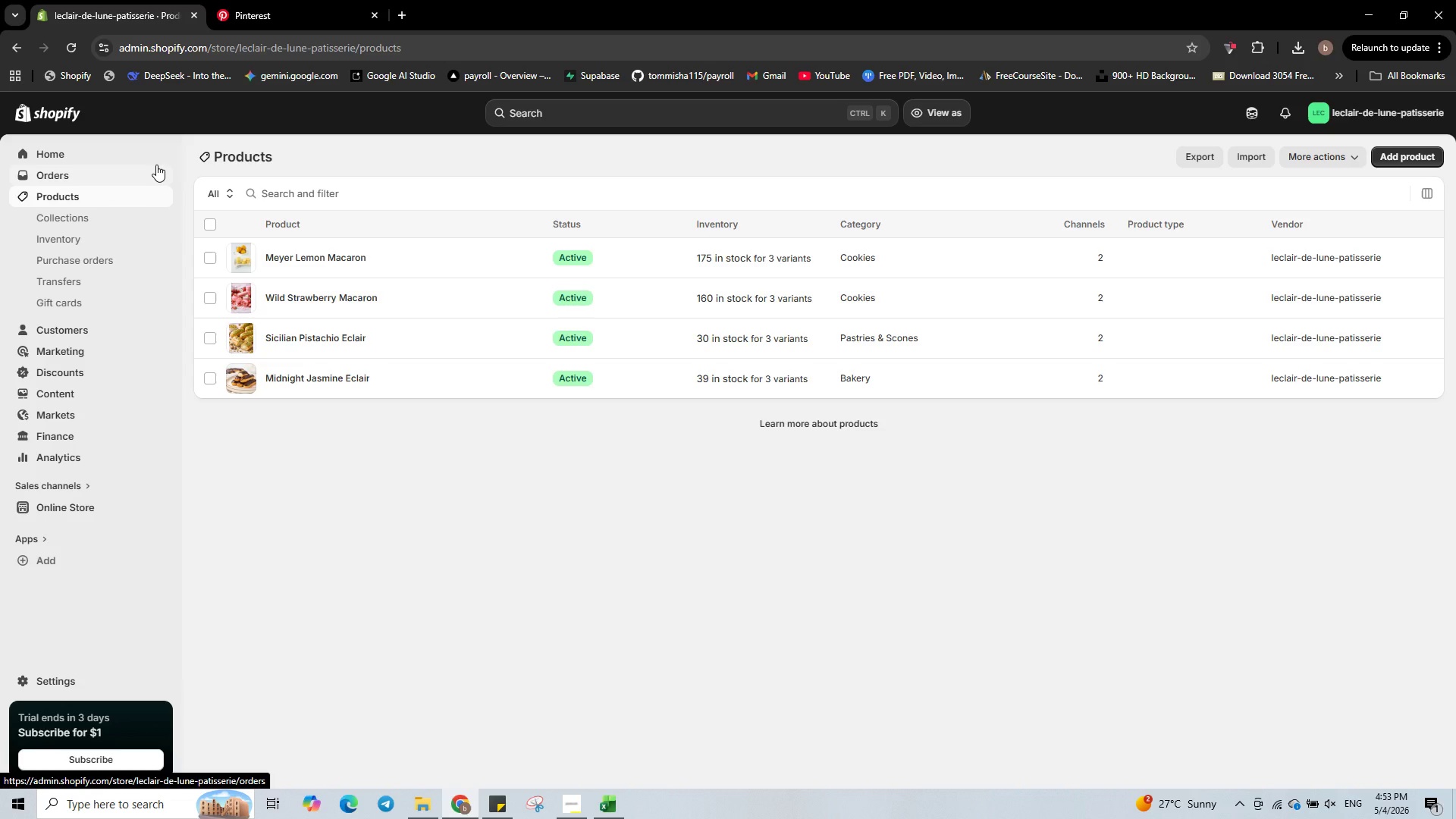 
wait(28.81)
 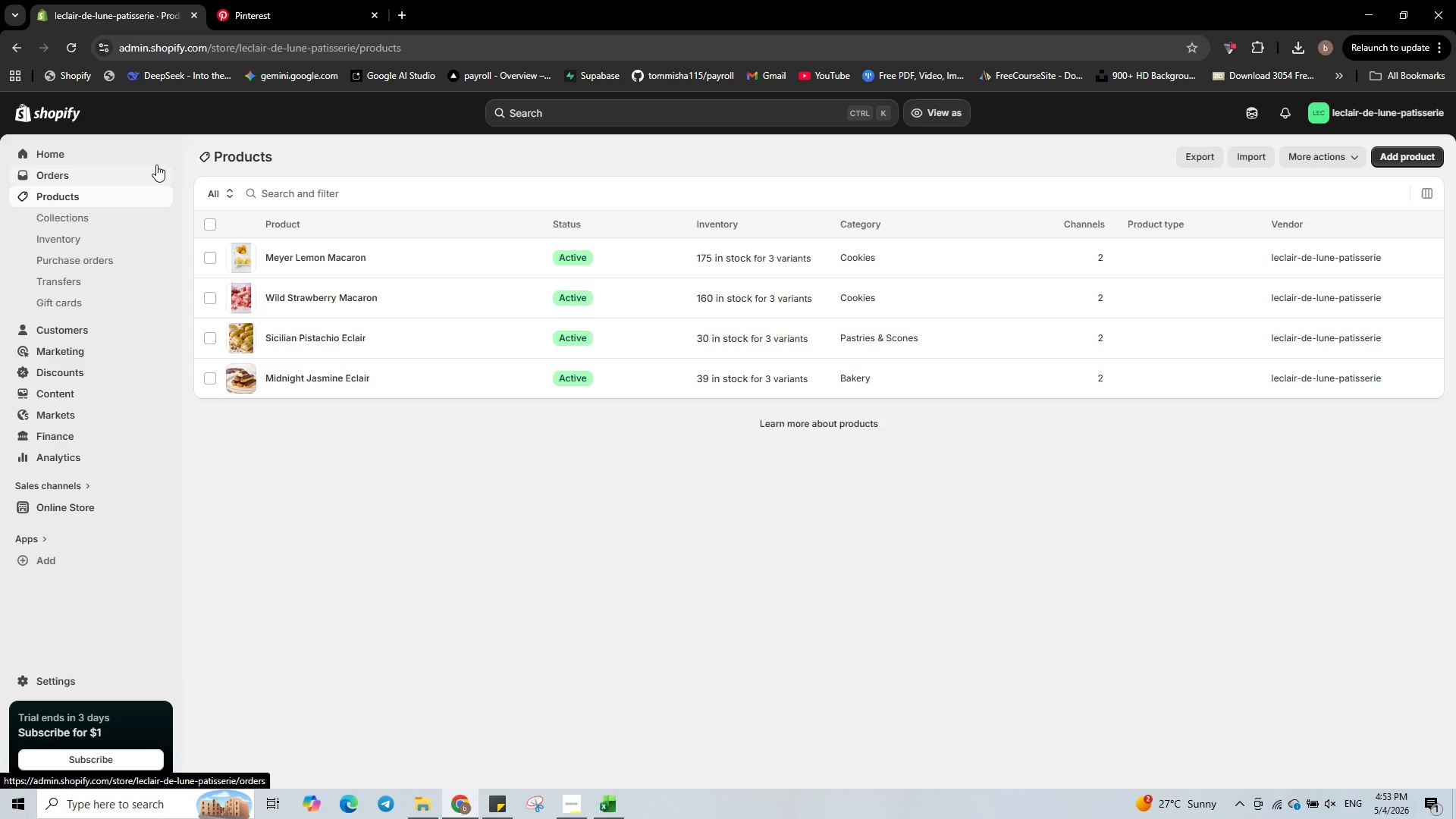 
left_click([1418, 160])
 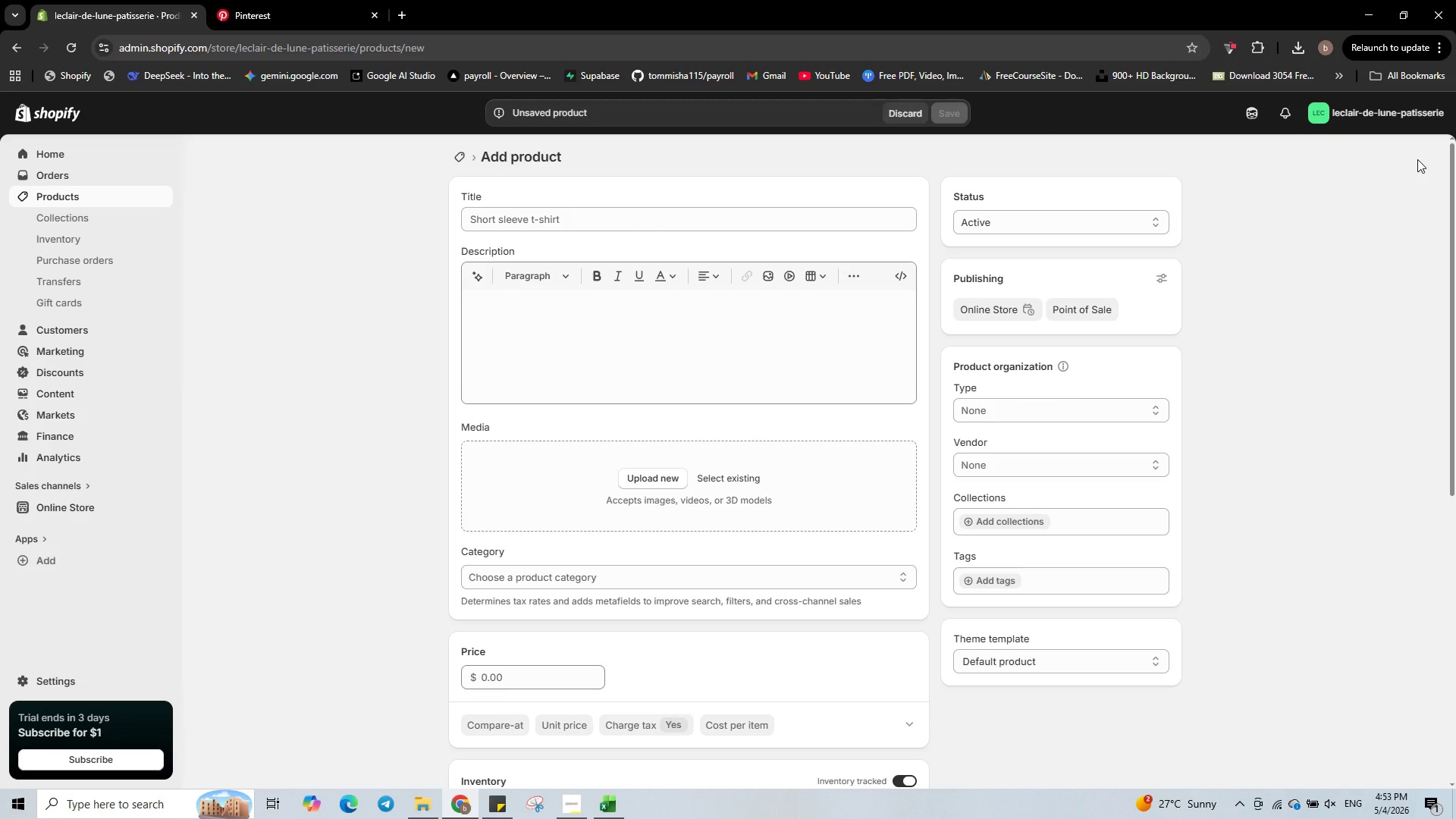 
wait(8.53)
 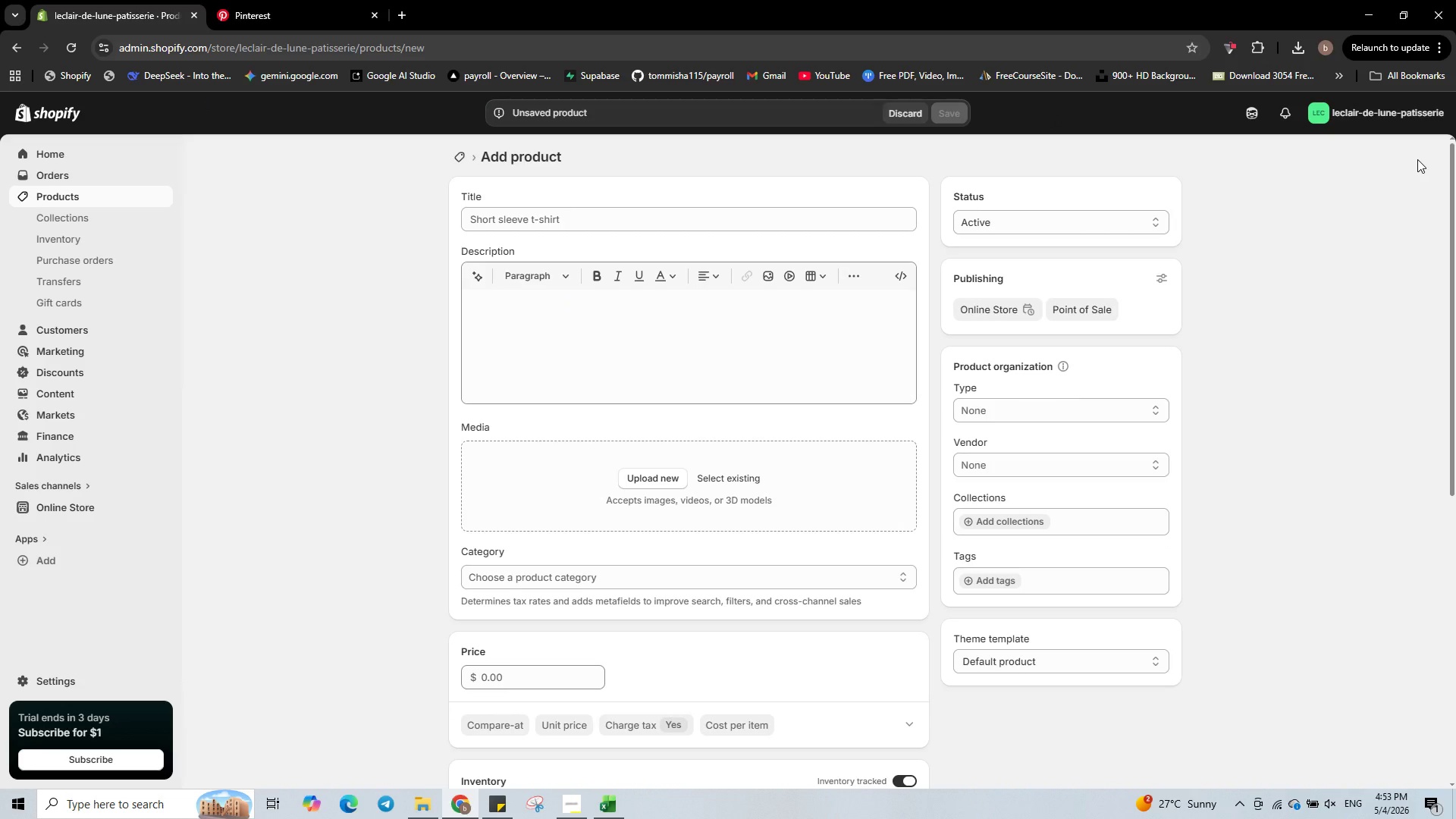 
type(Fleur de Sel Caramel Eclair)
 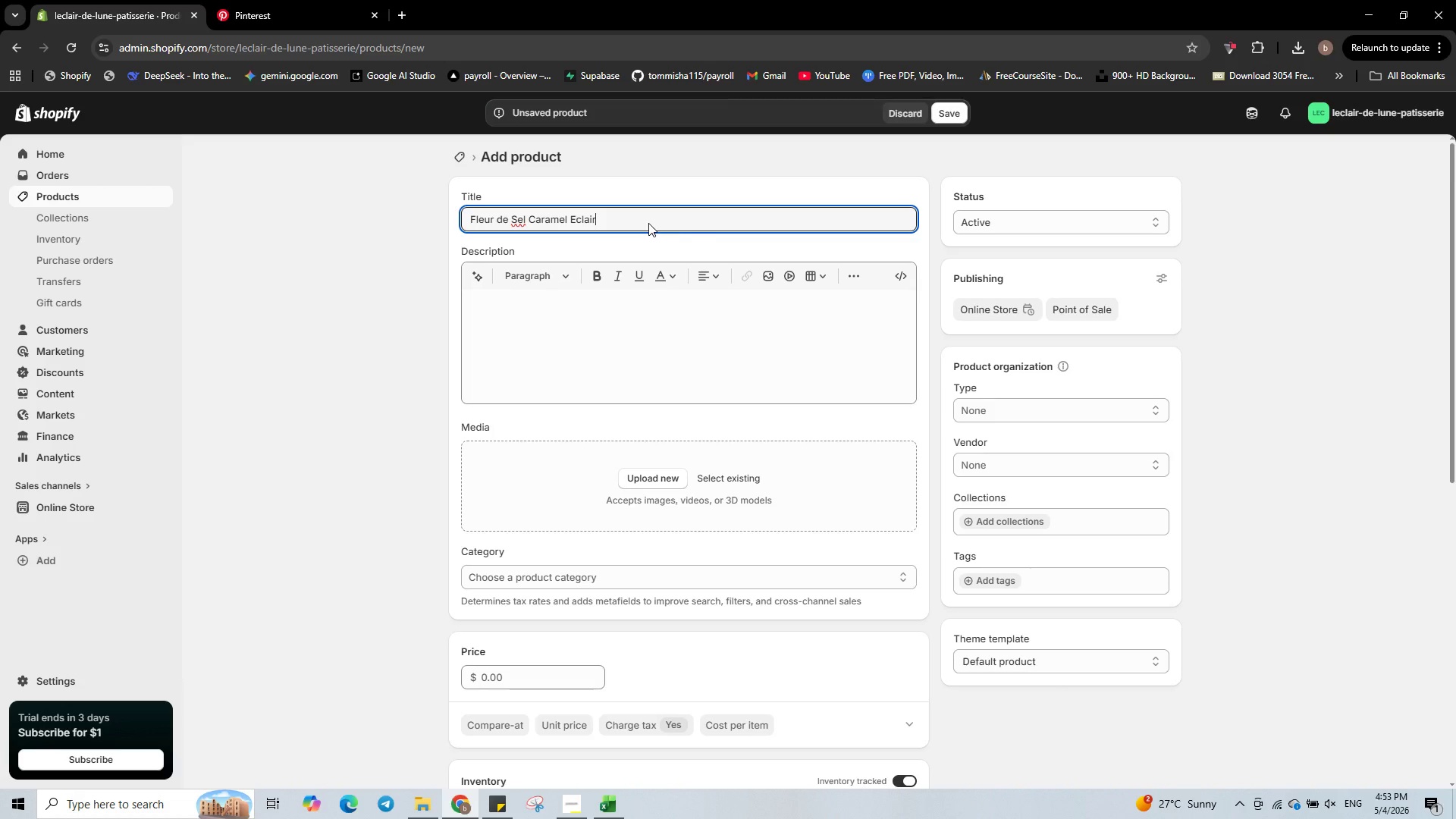 
wait(5.39)
 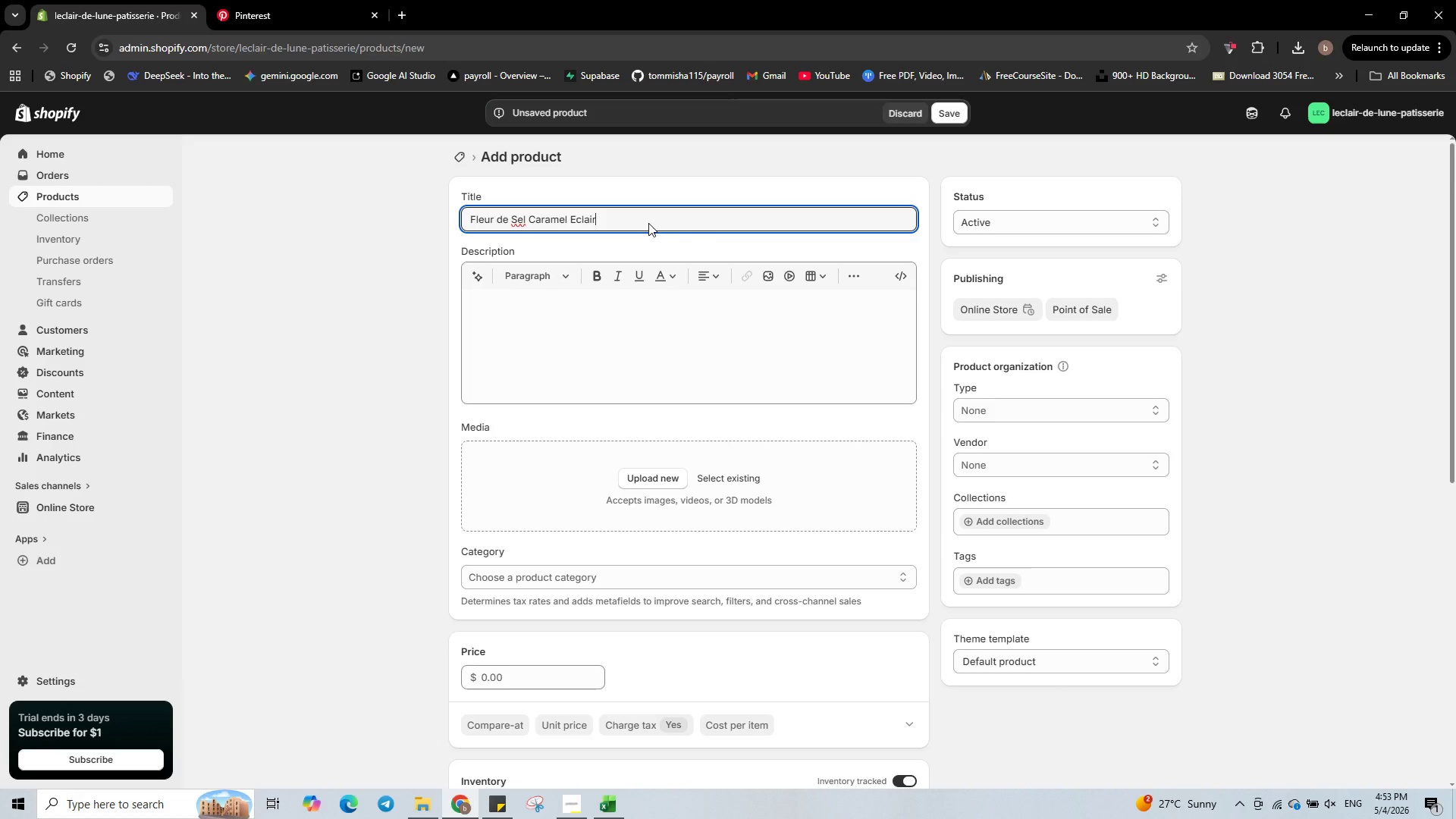 
left_click([648, 223])
 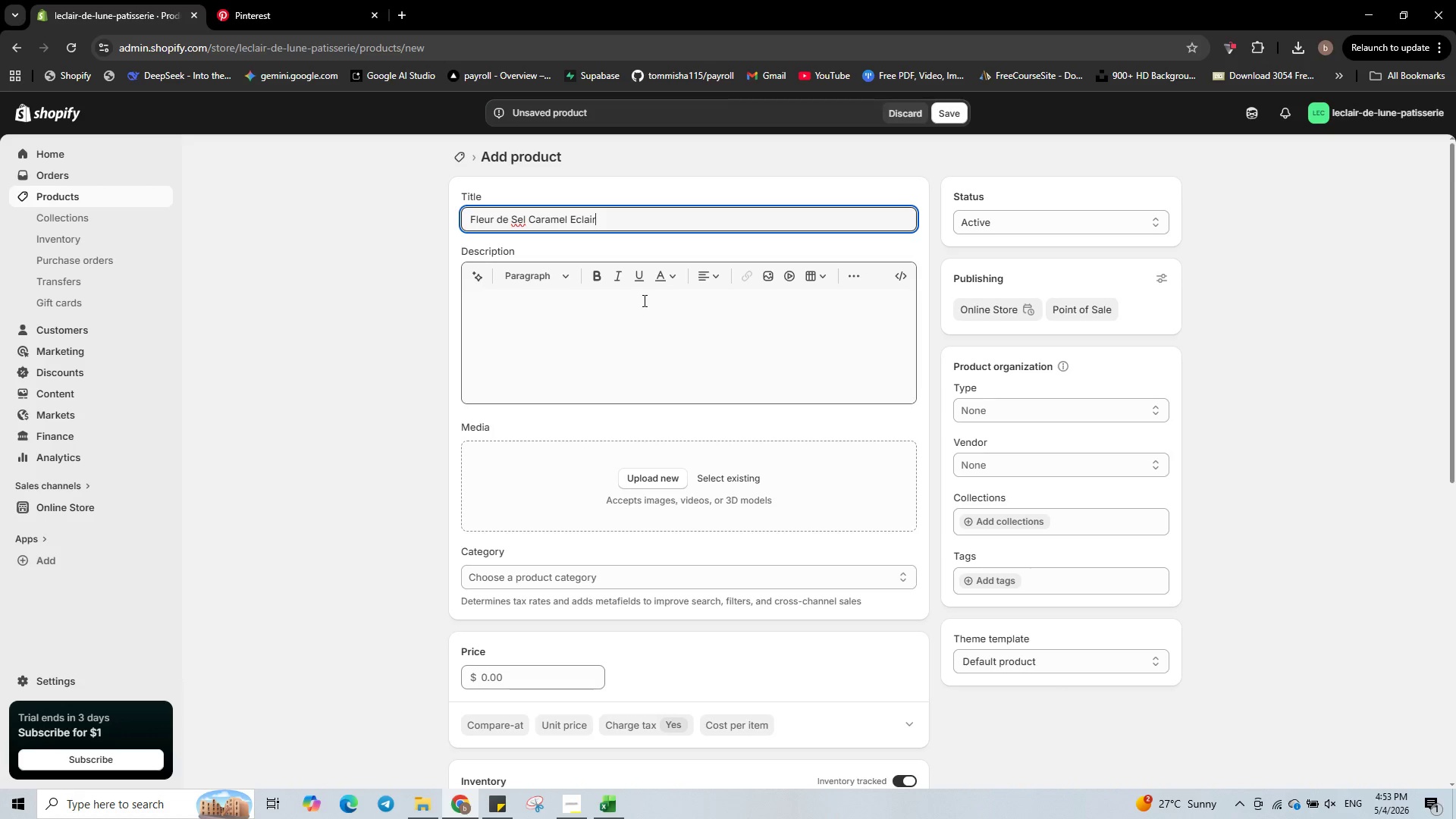 
left_click([643, 300])
 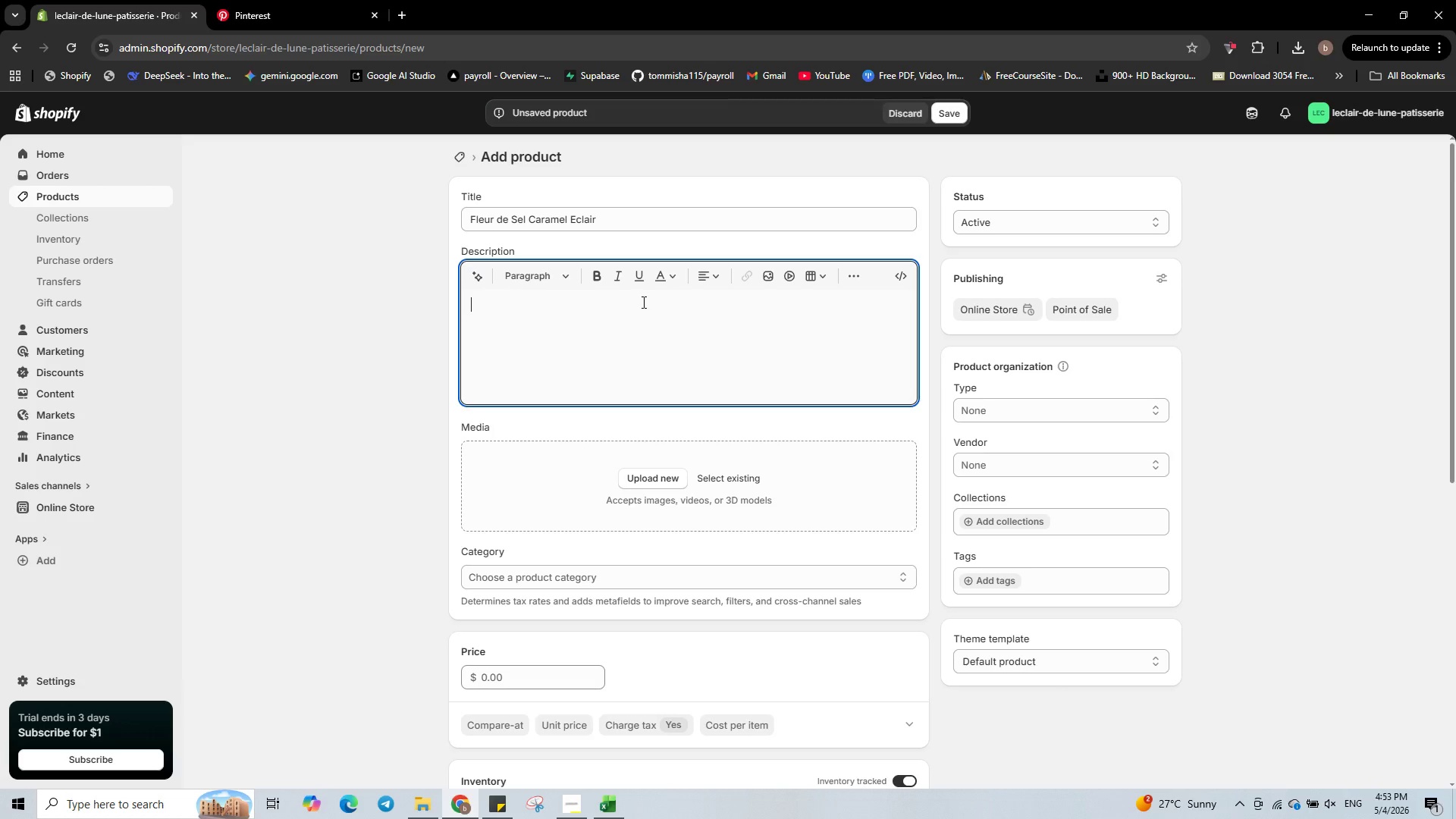 
type(Our best-selling Eclair featuring buttery)
 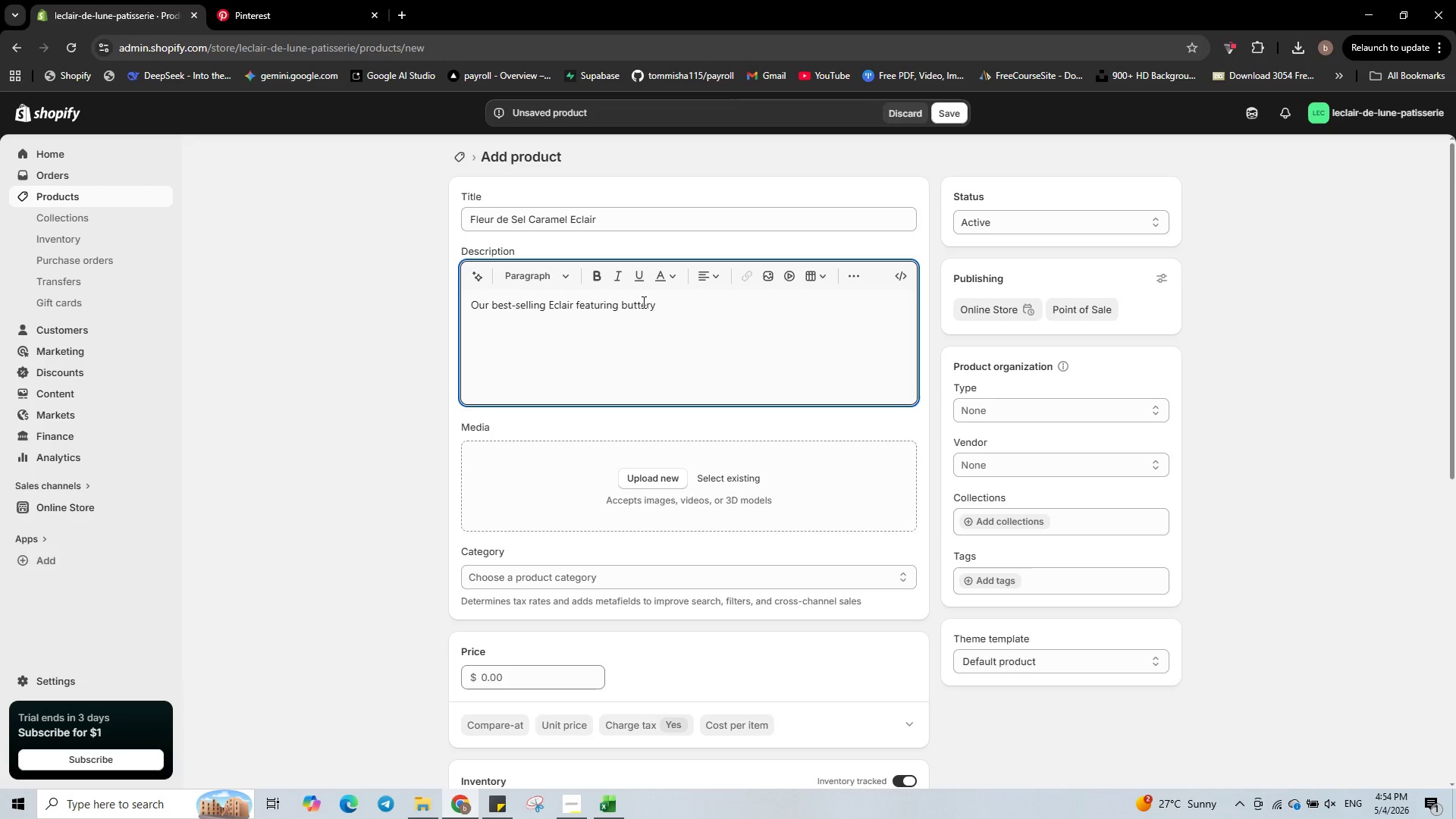 
type( caran)
key(Backspace)
type(,)
key(Backspace)
type(mel and a hit)
 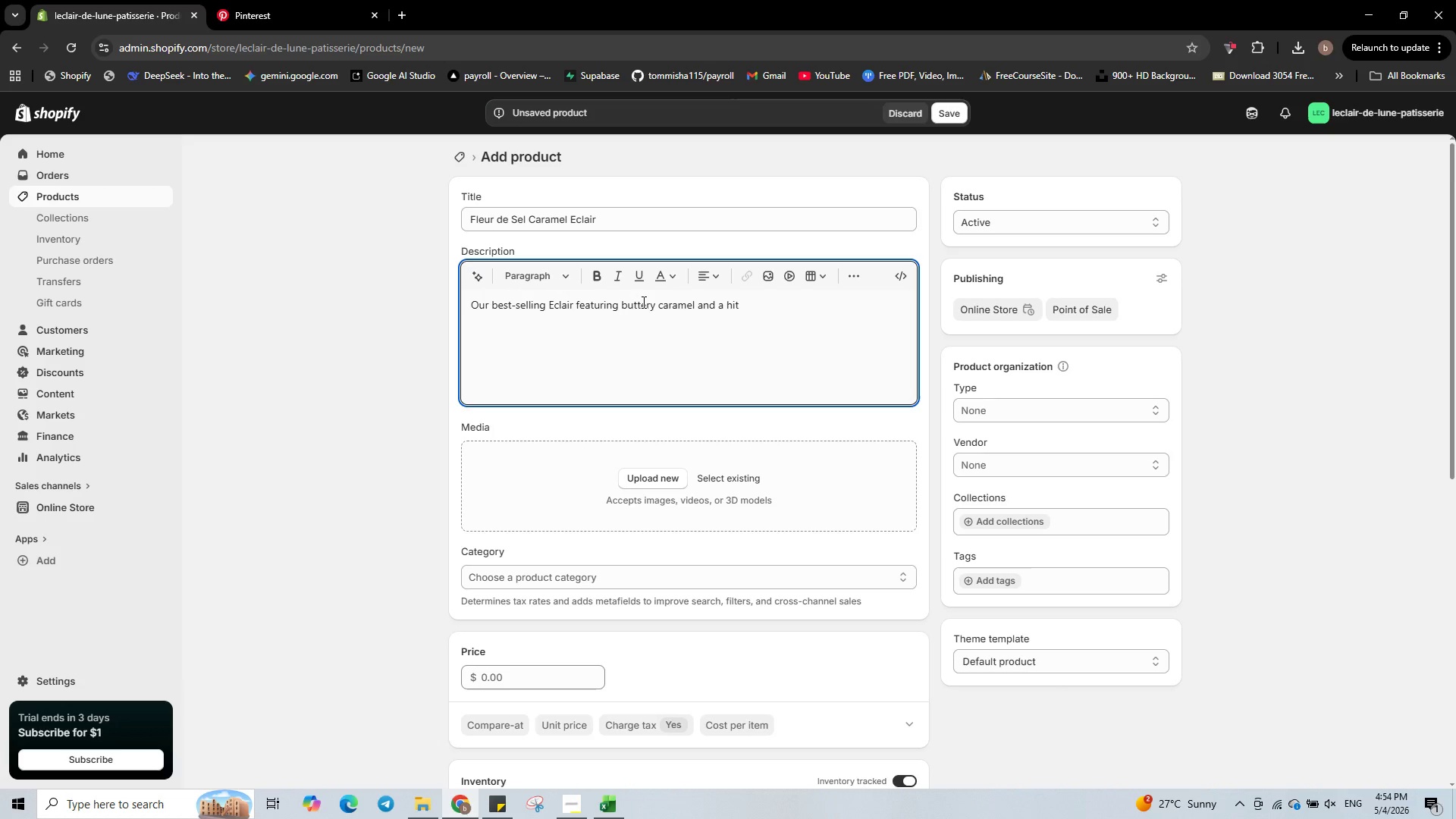 
key(ArrowLeft)
 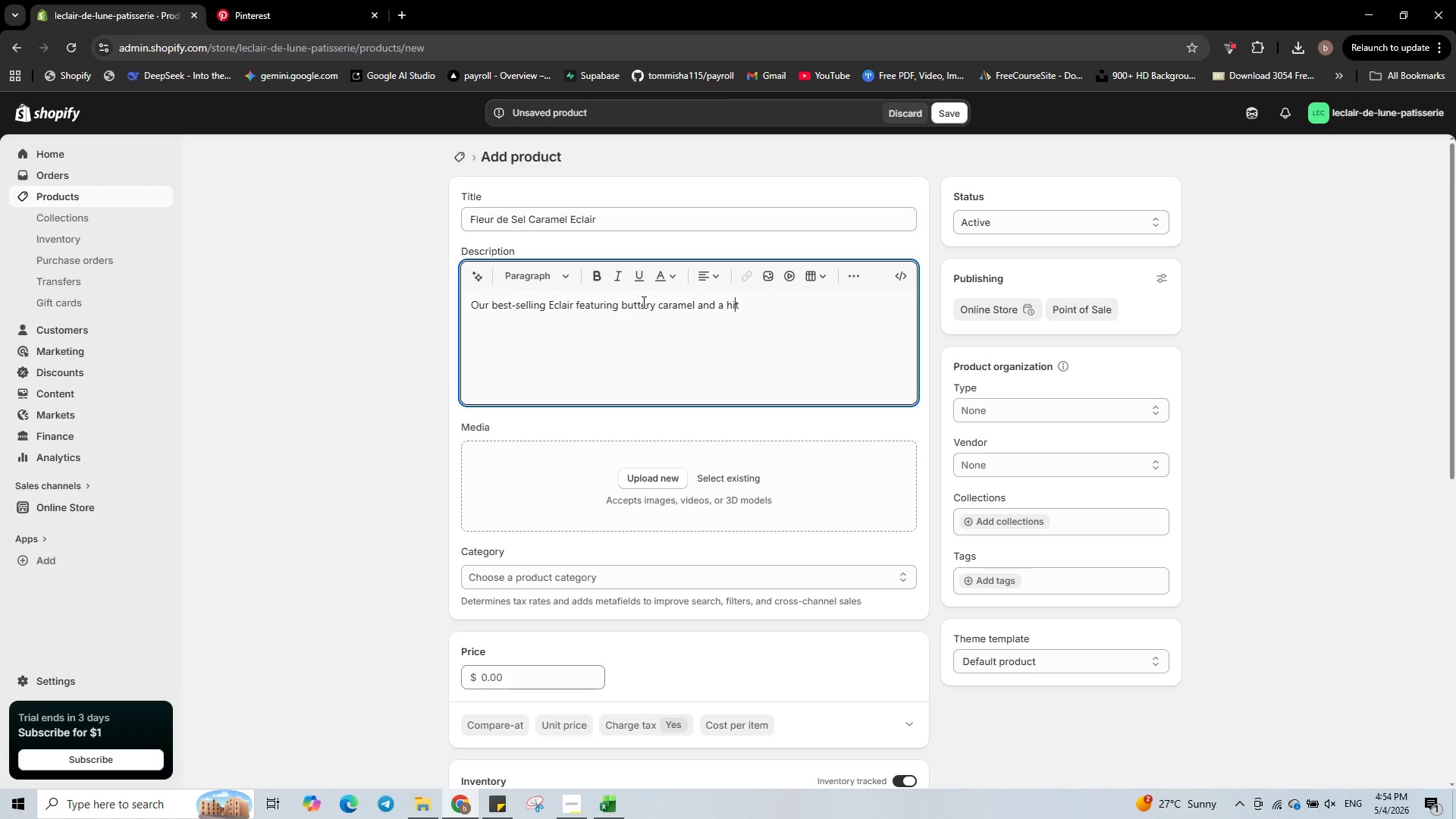 
key(N)
 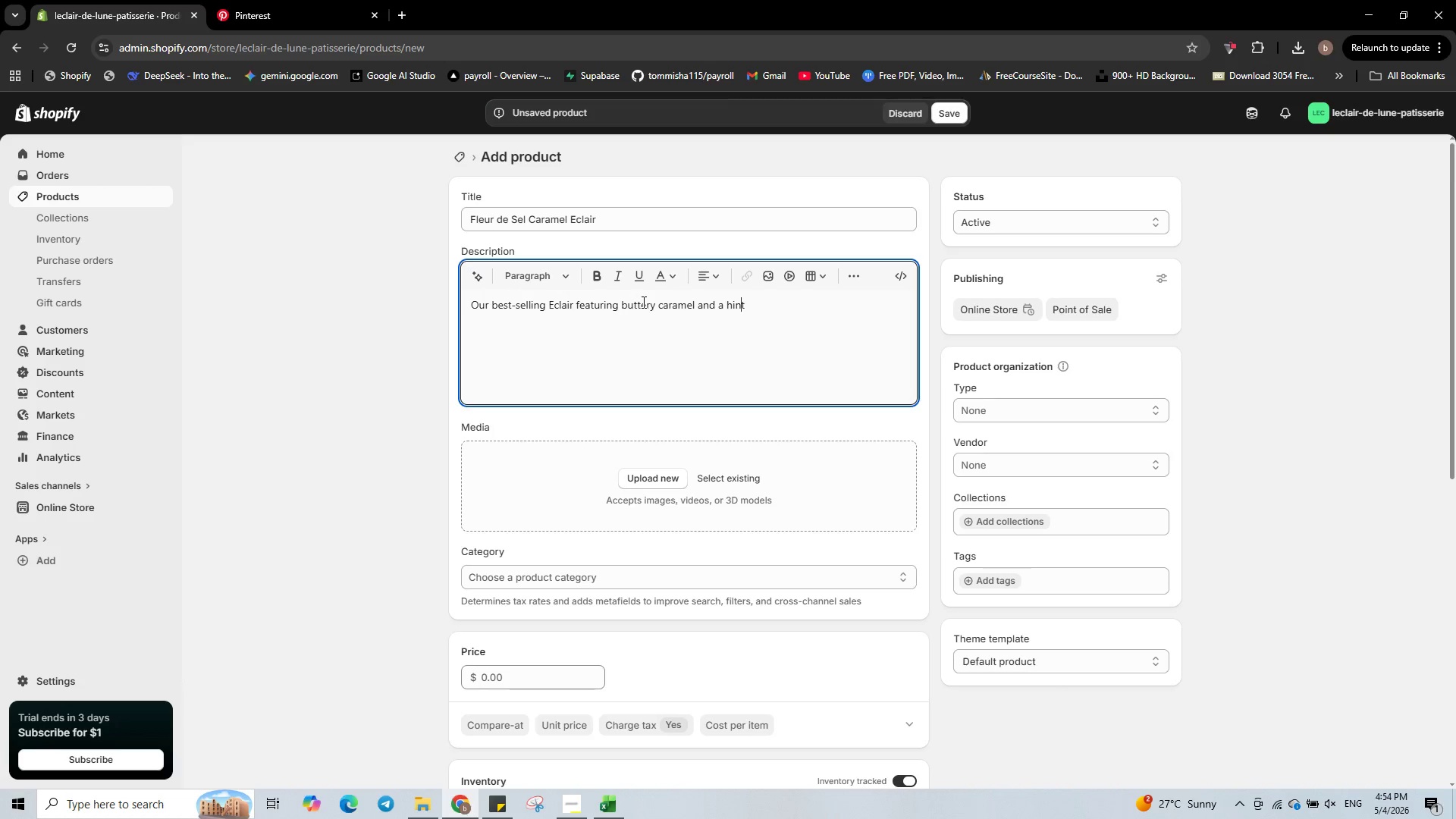 
key(ArrowRight)
 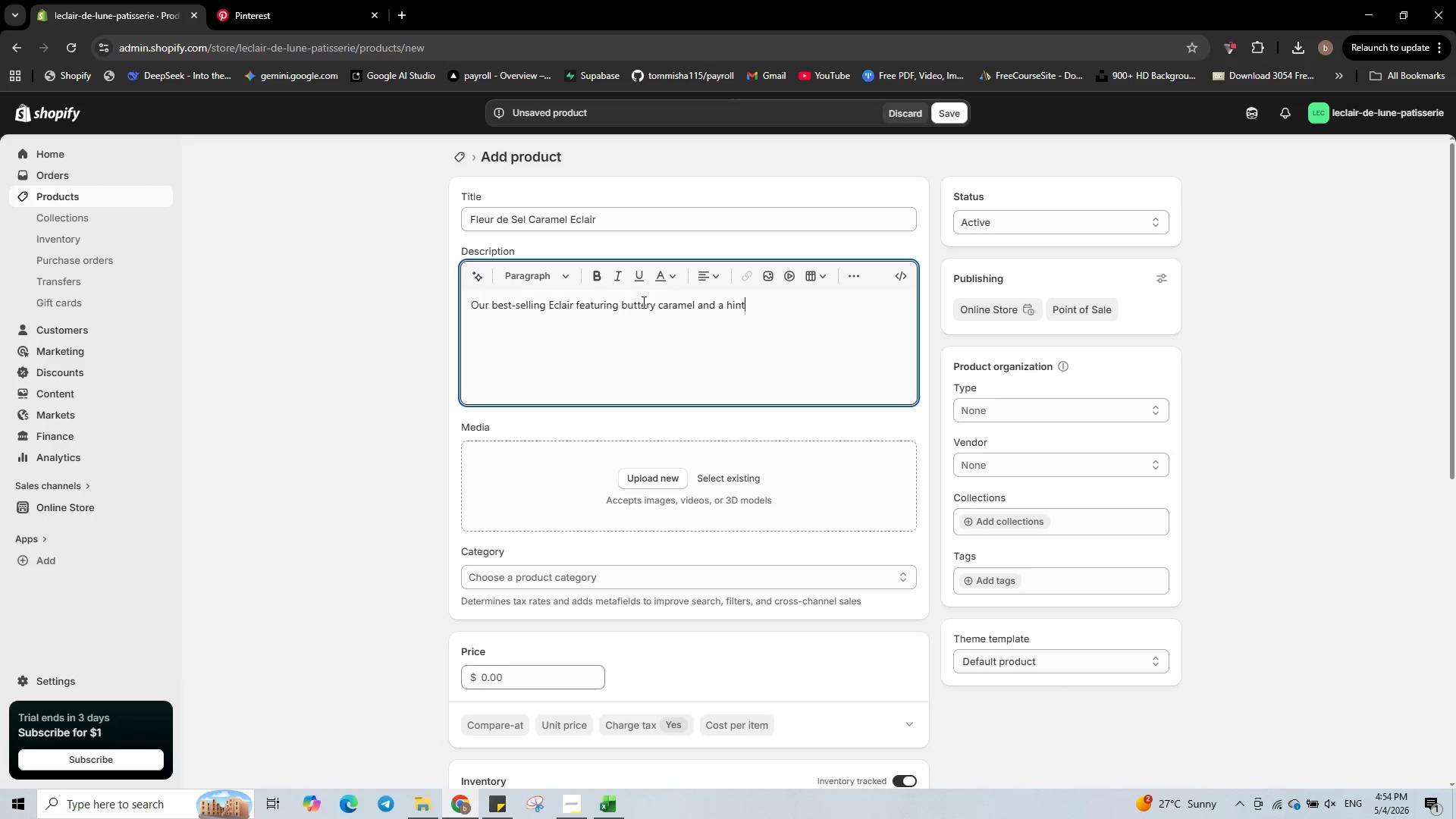 
key(ArrowRight)
 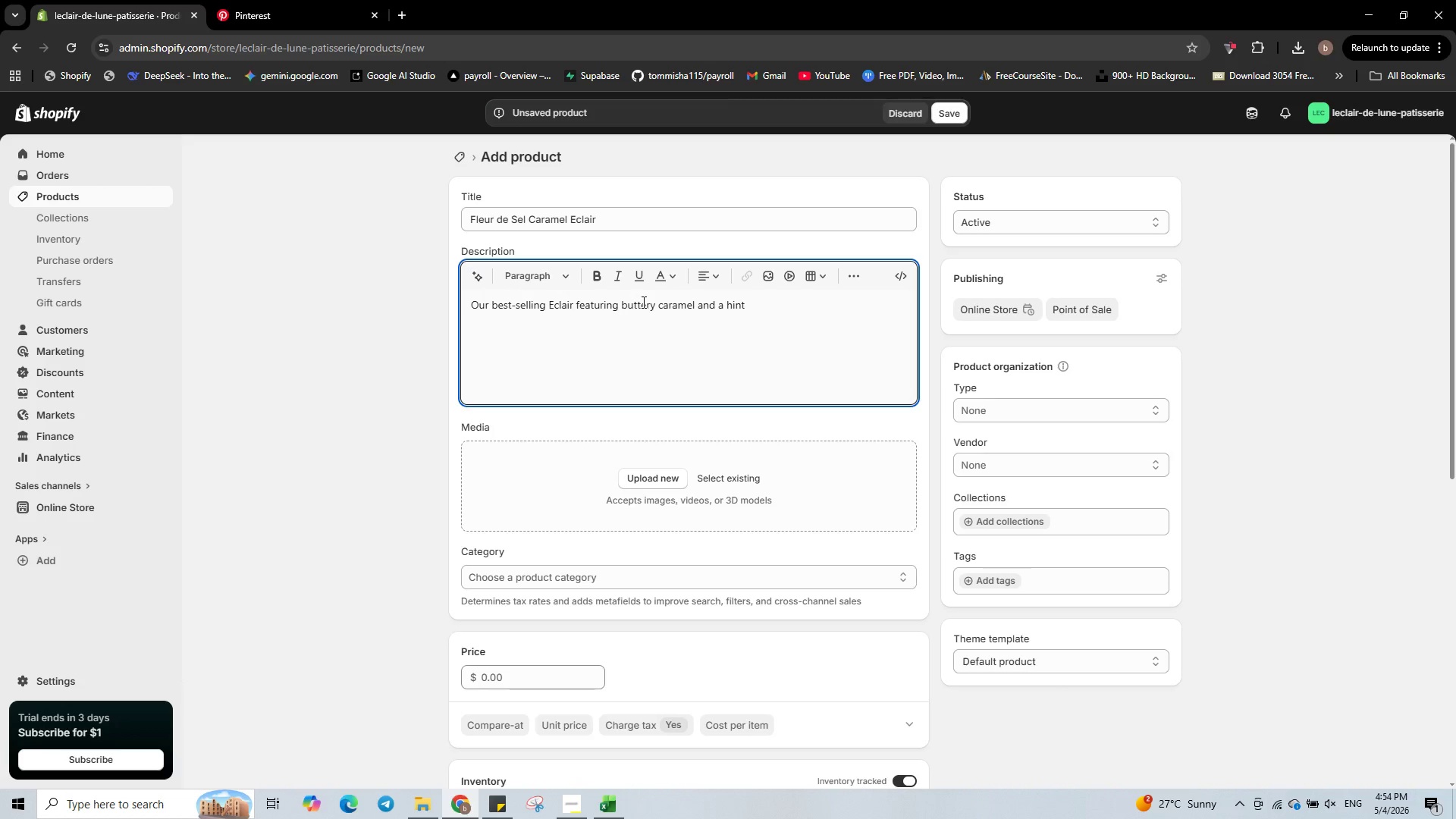 
type( of French sea salt.)
 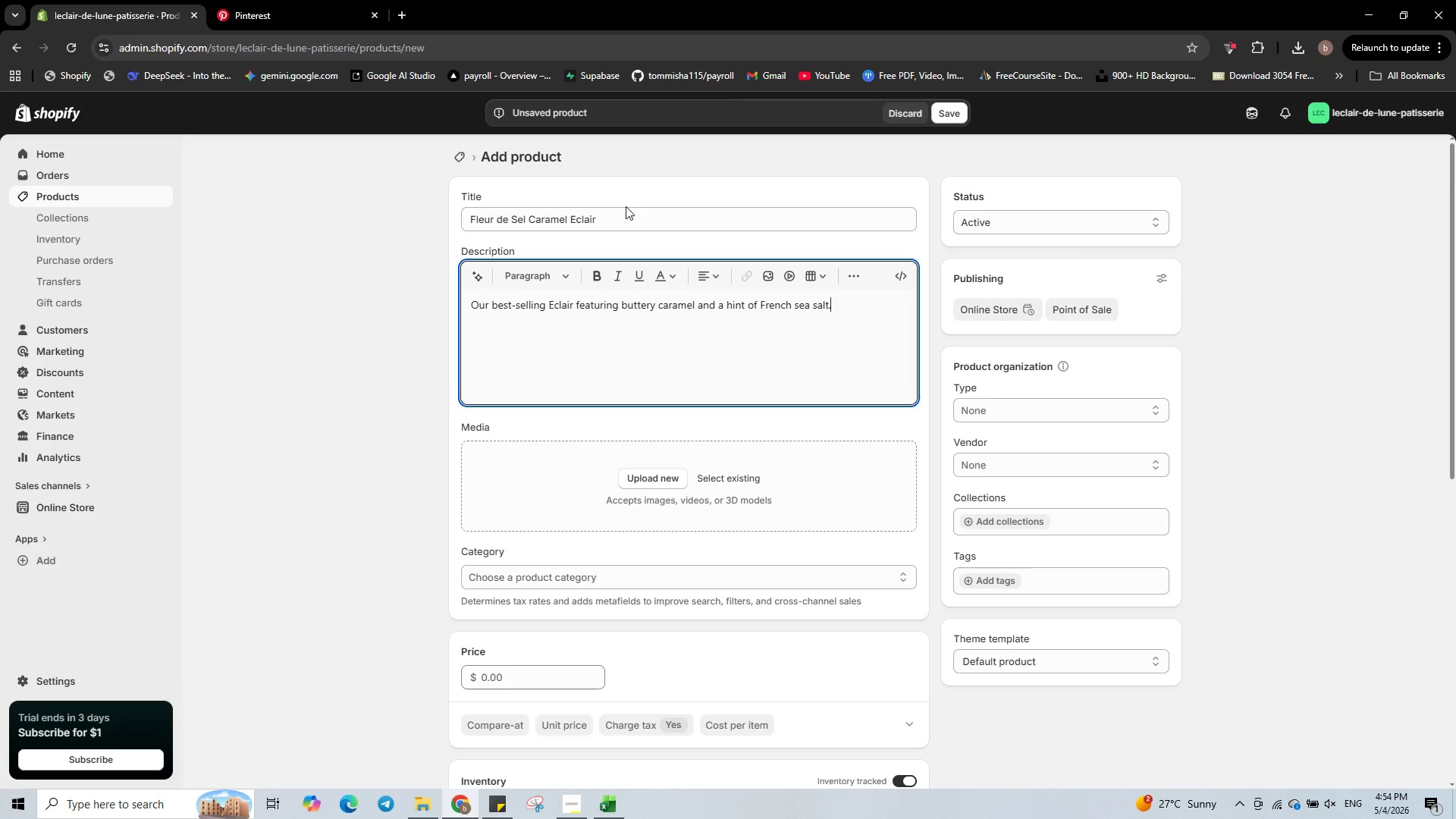 
left_click([625, 216])
 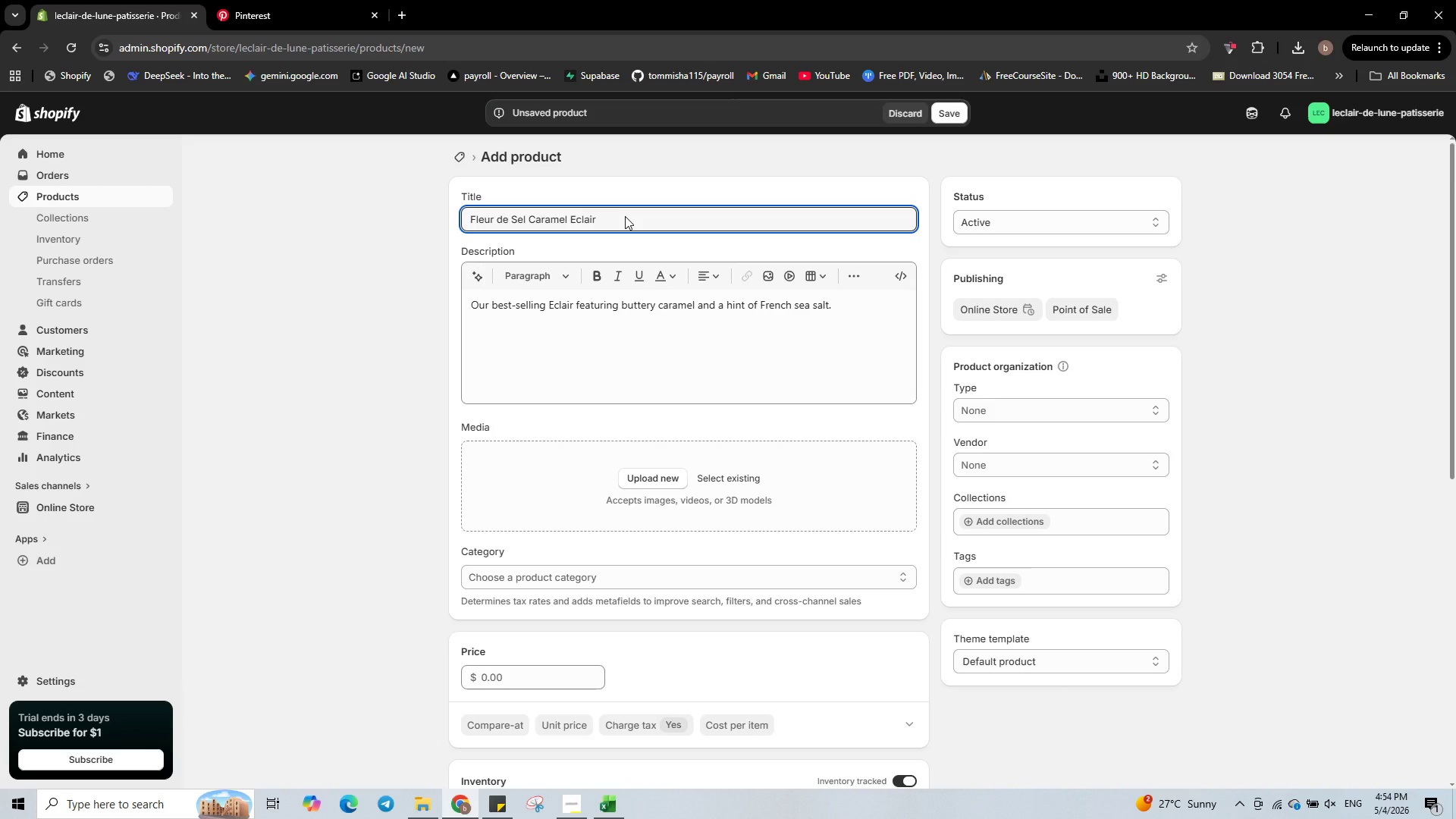 
key(Control+ControlLeft)
 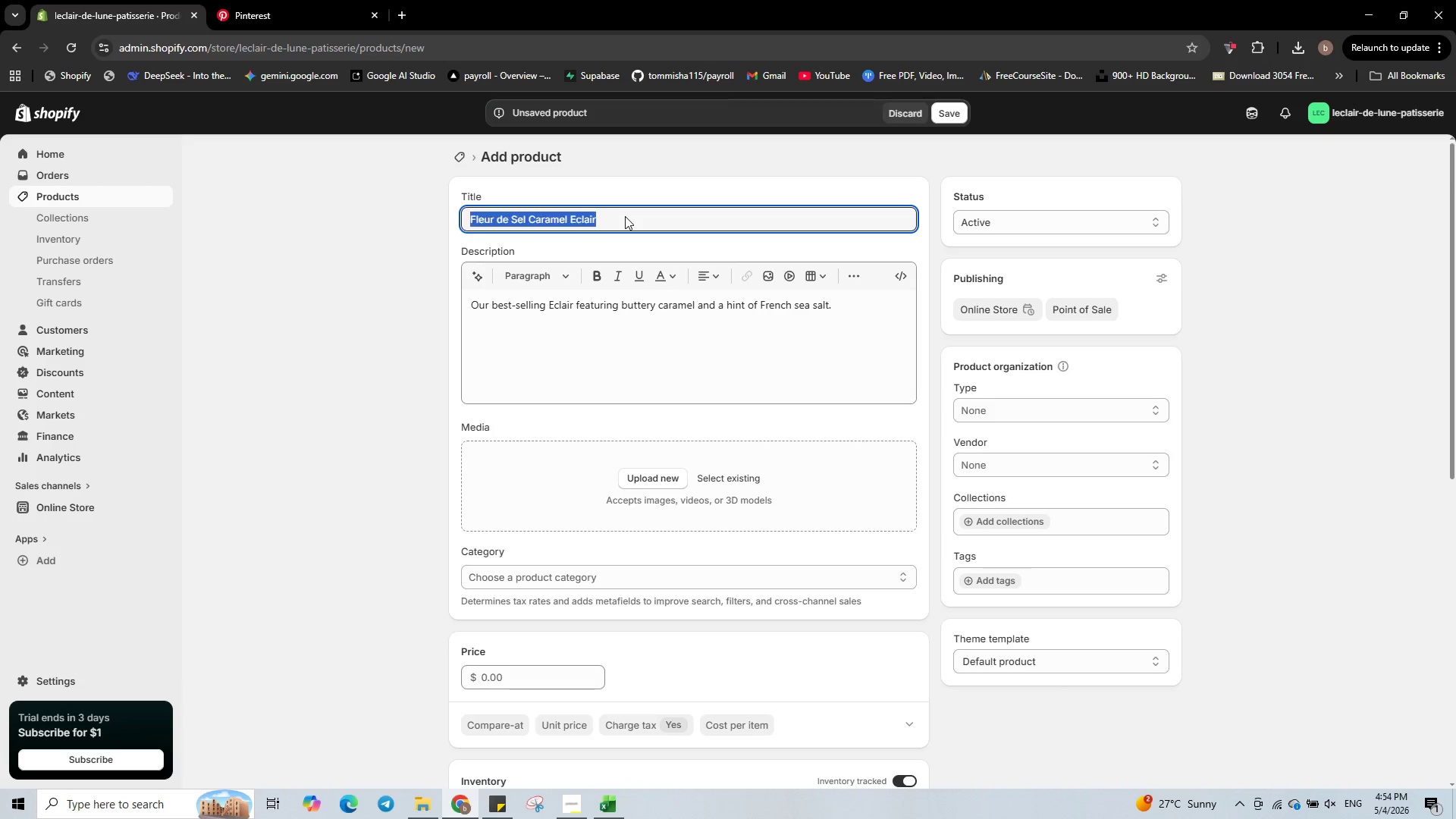 
key(Control+A)
 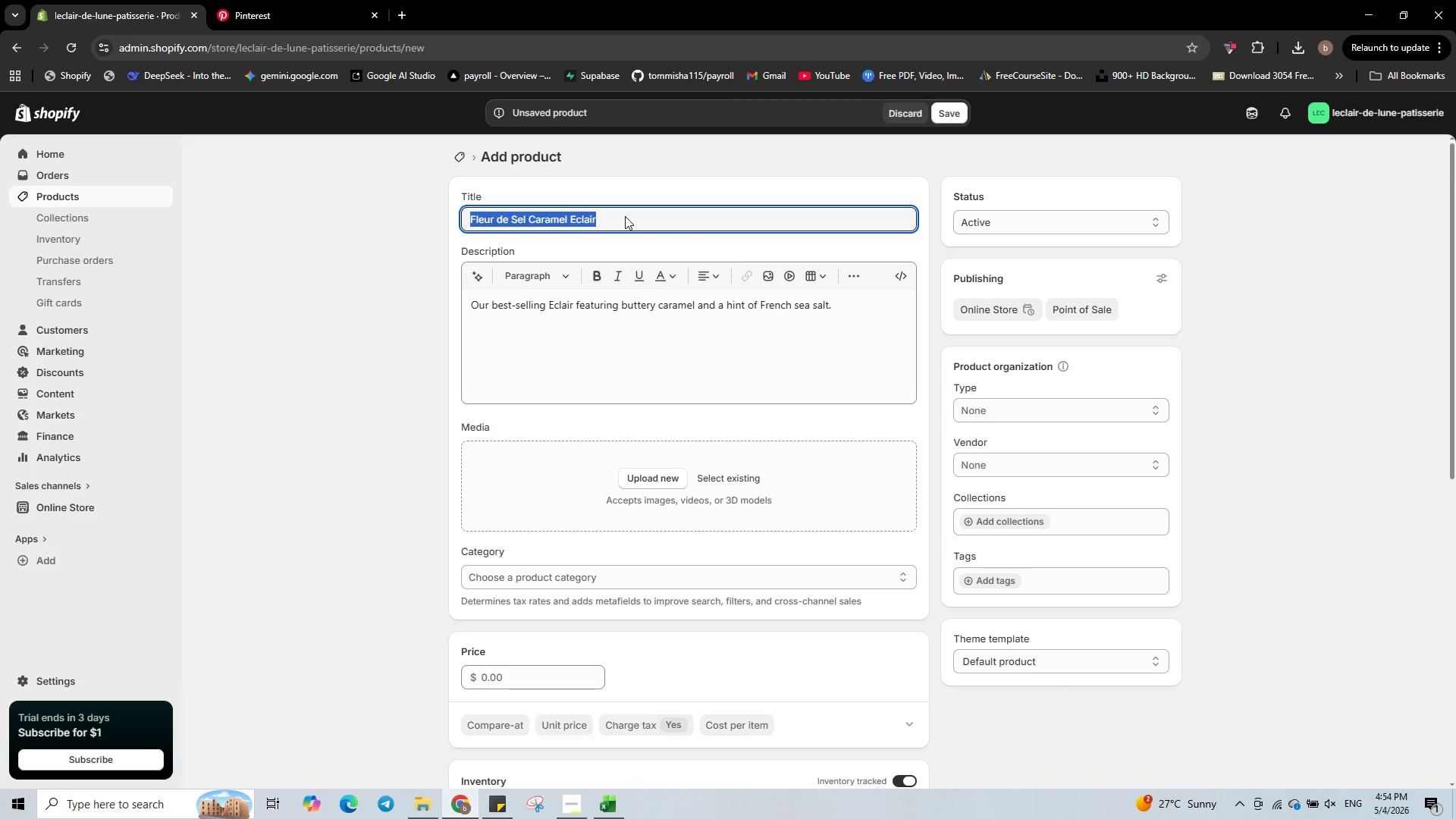 
key(Control+ControlLeft)
 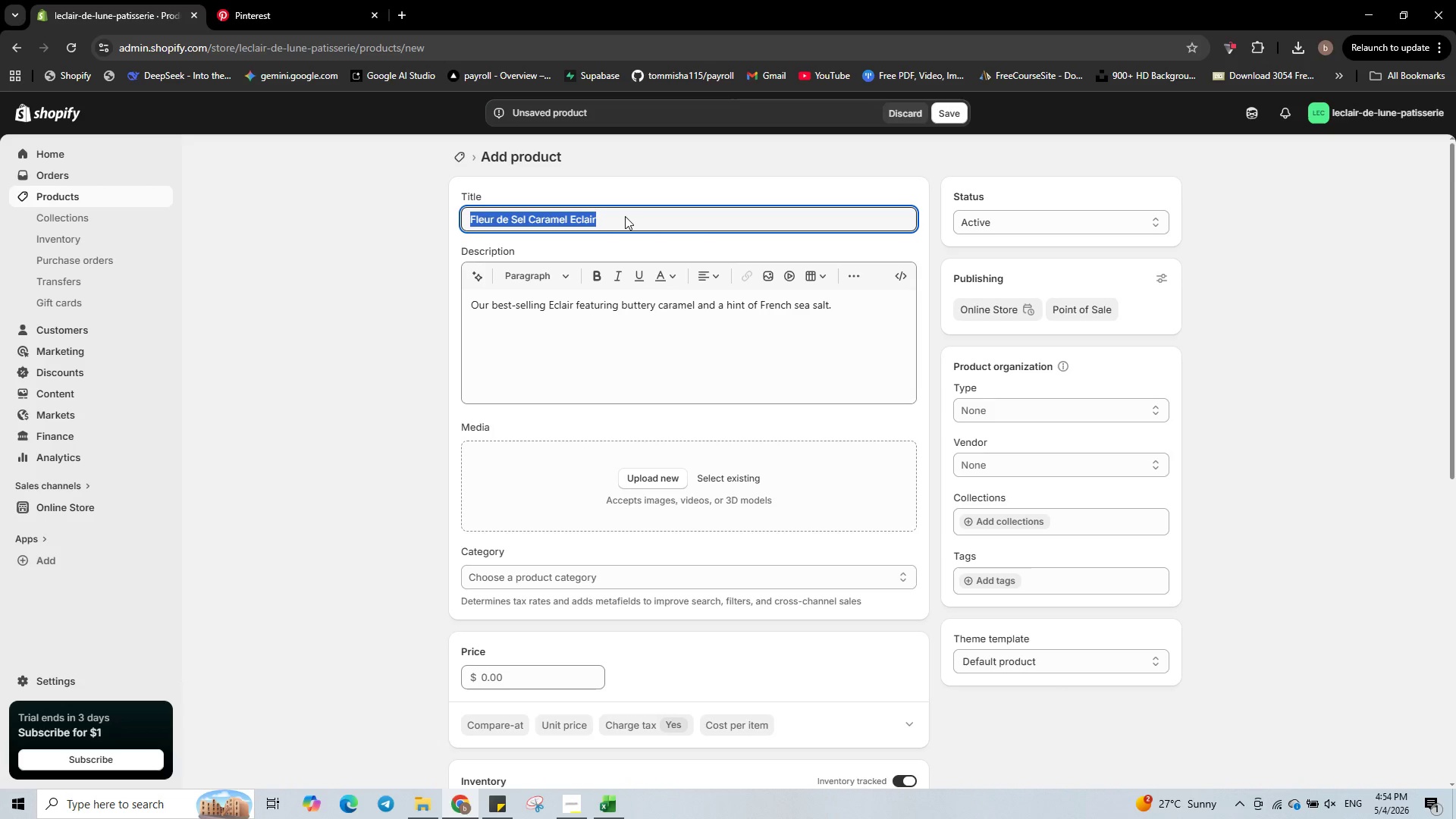 
key(Control+C)
 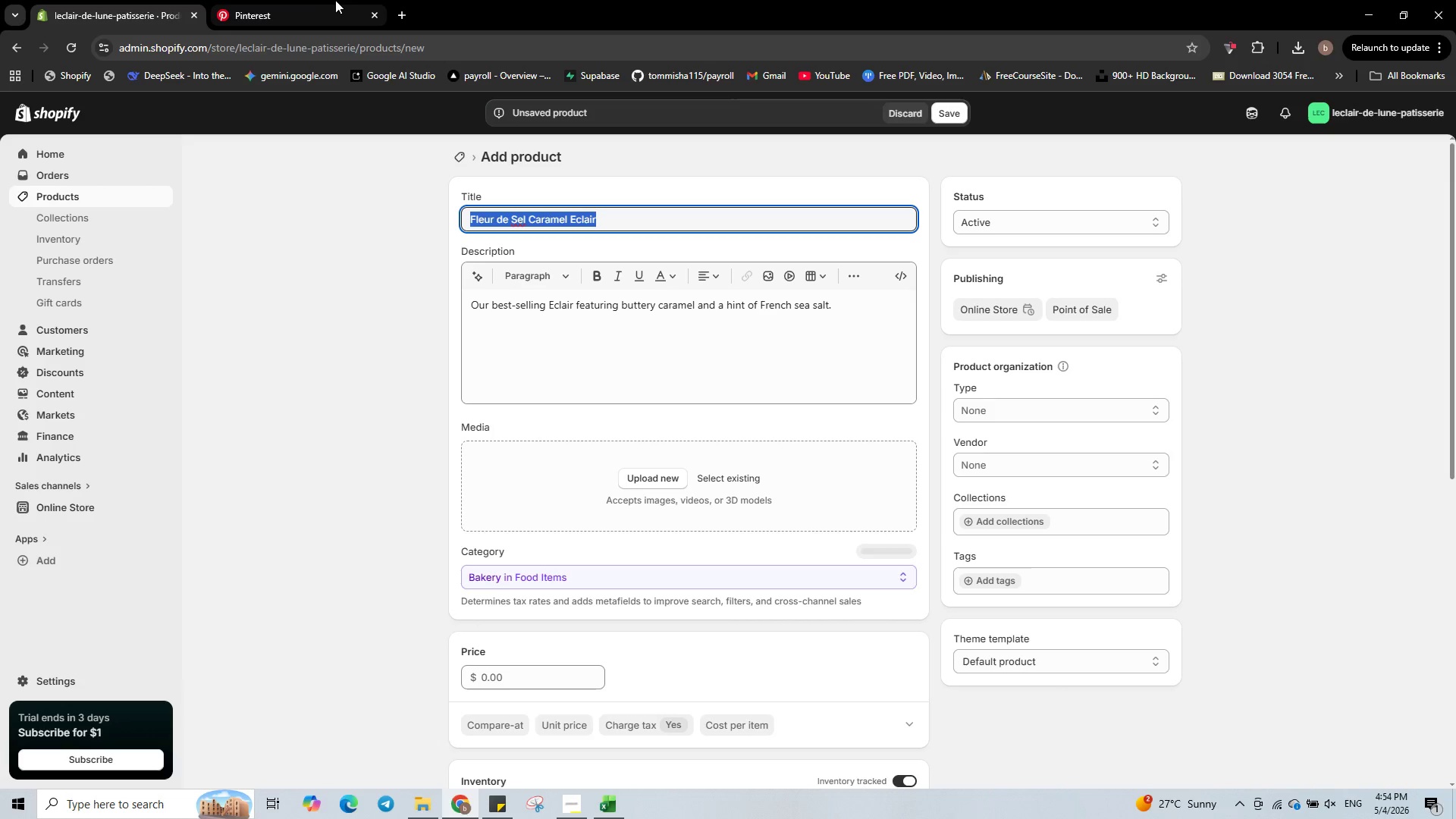 
left_click([326, 0])
 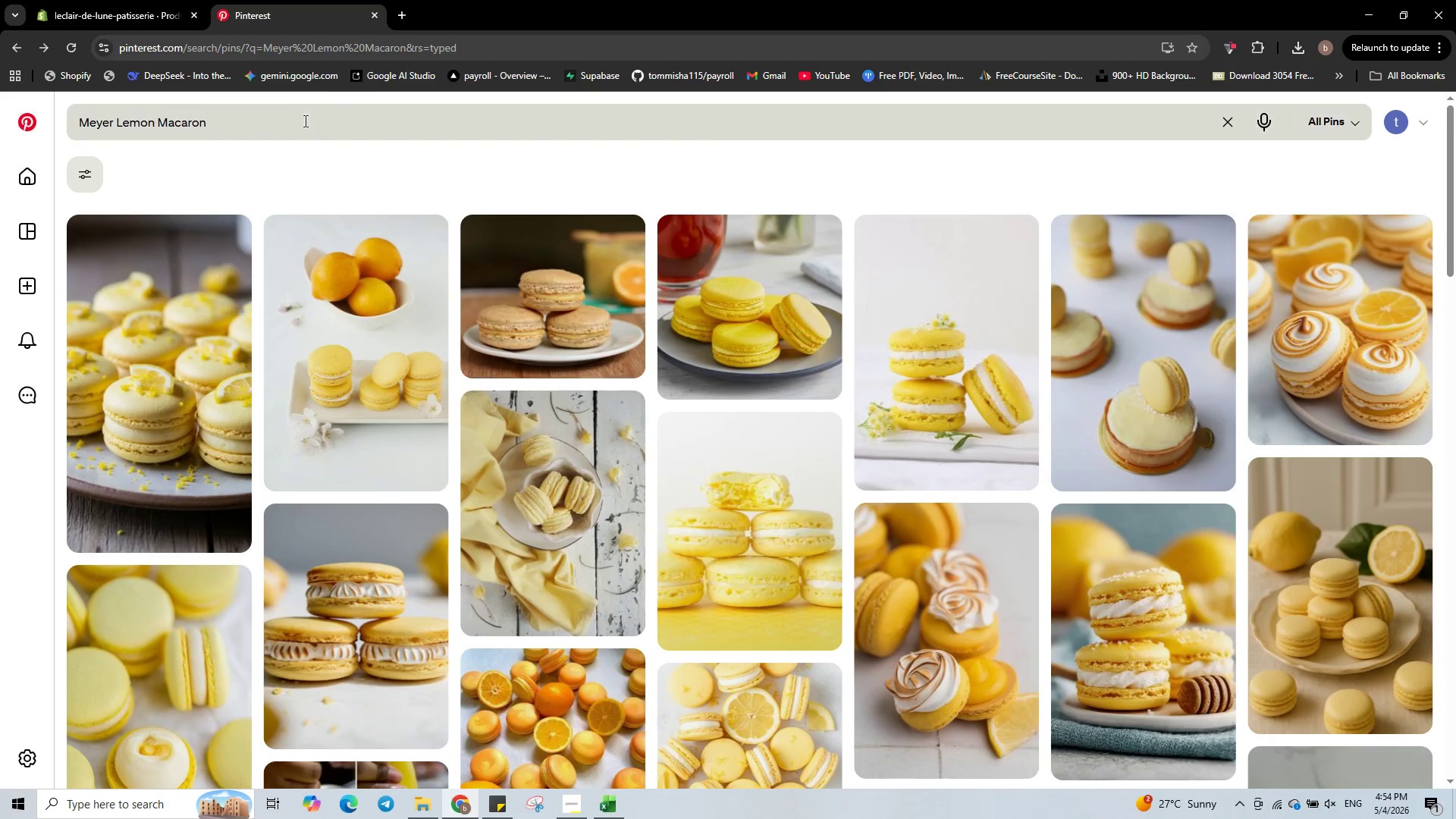 
left_click([304, 121])
 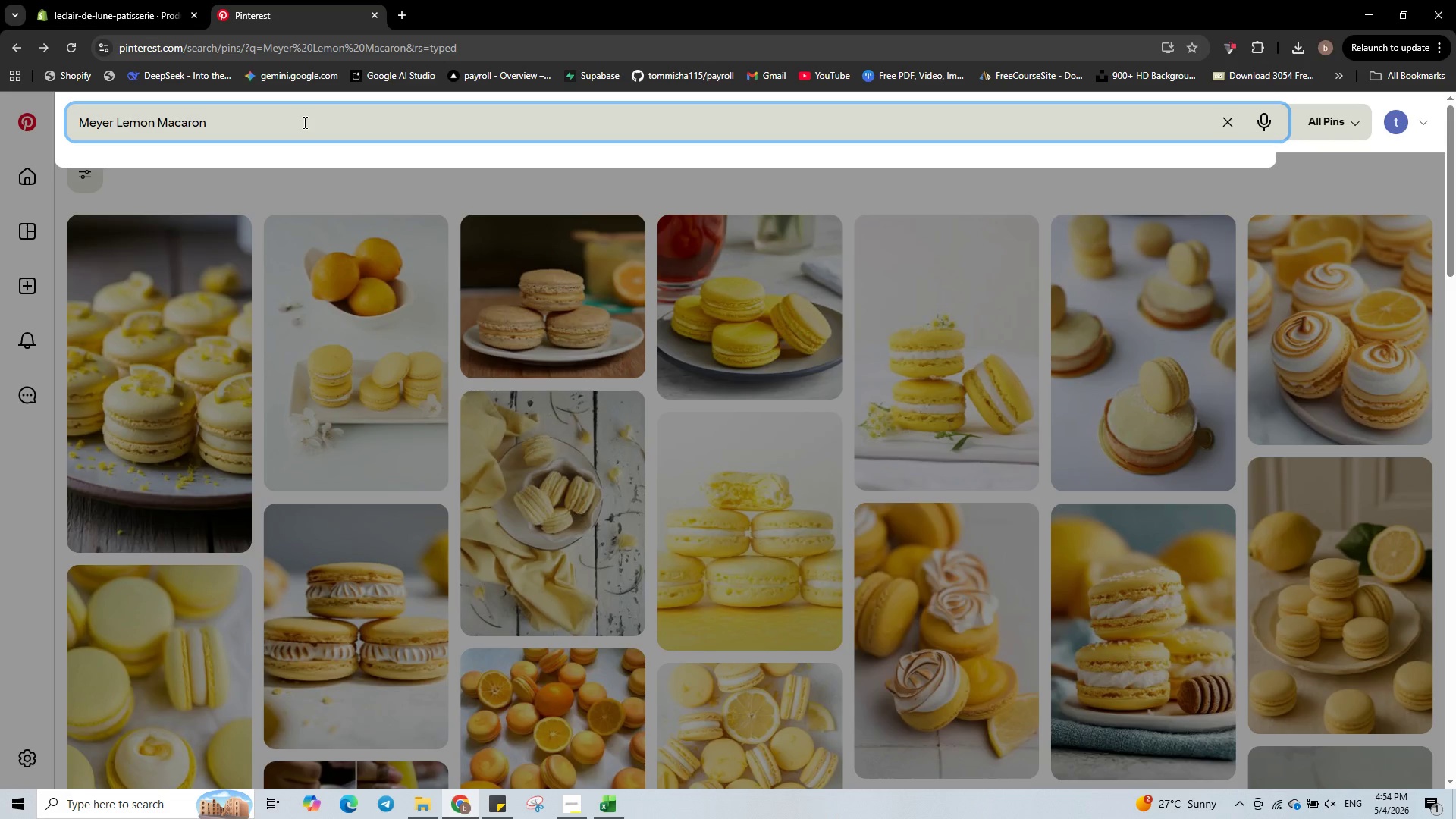 
key(Control+ControlLeft)
 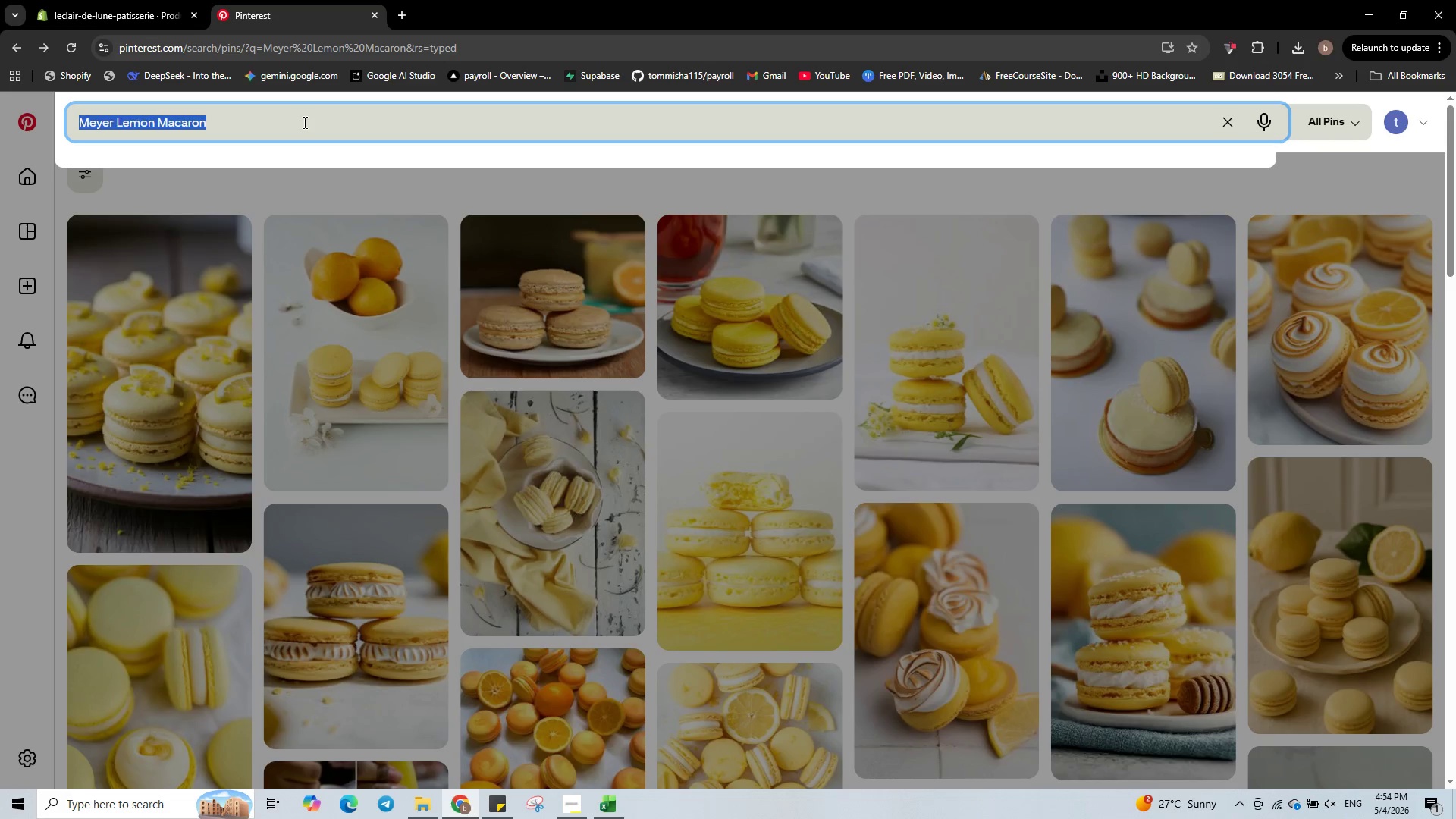 
key(Control+A)
 